 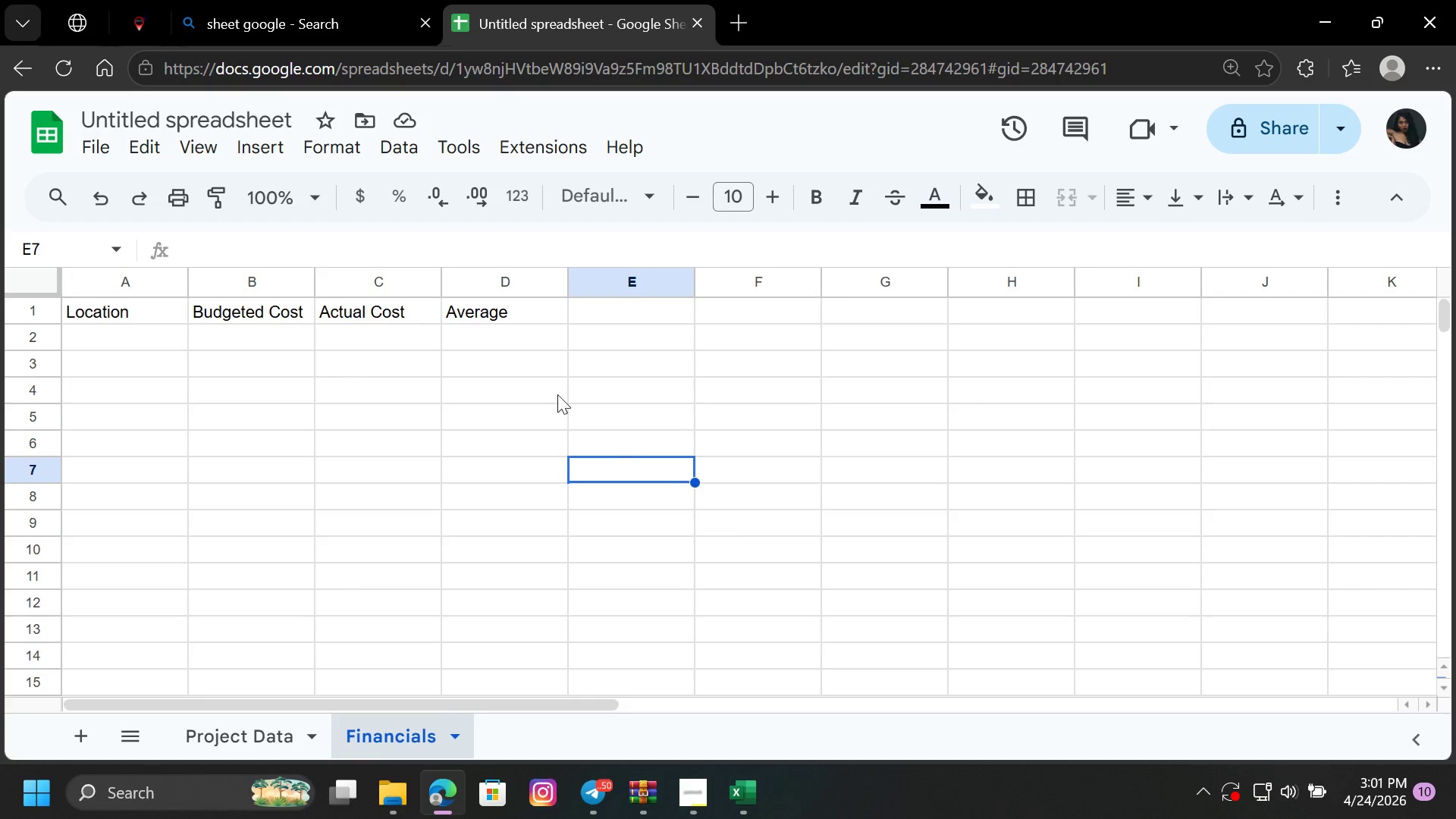 
double_click([605, 307])
 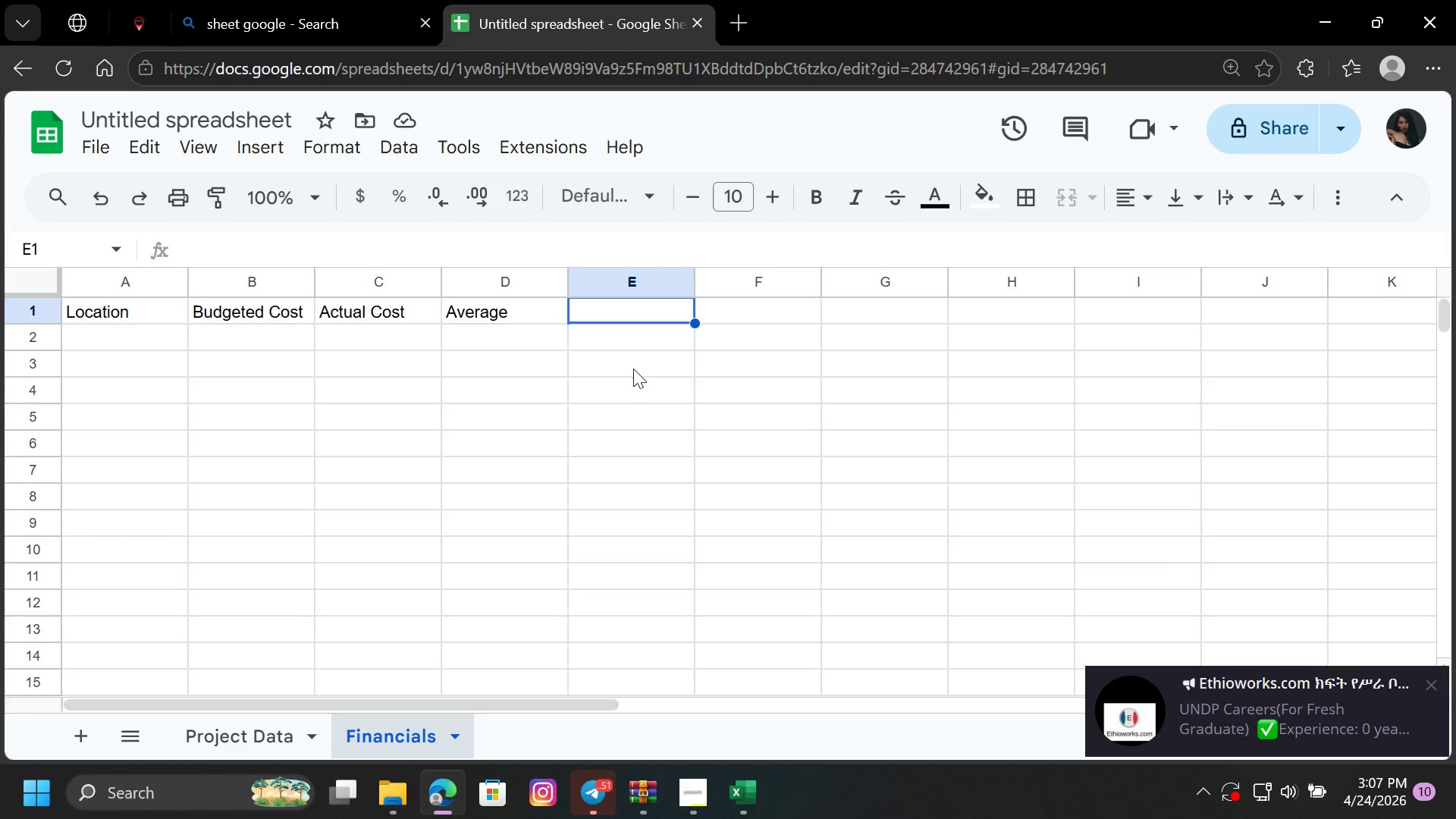 
wait(400.58)
 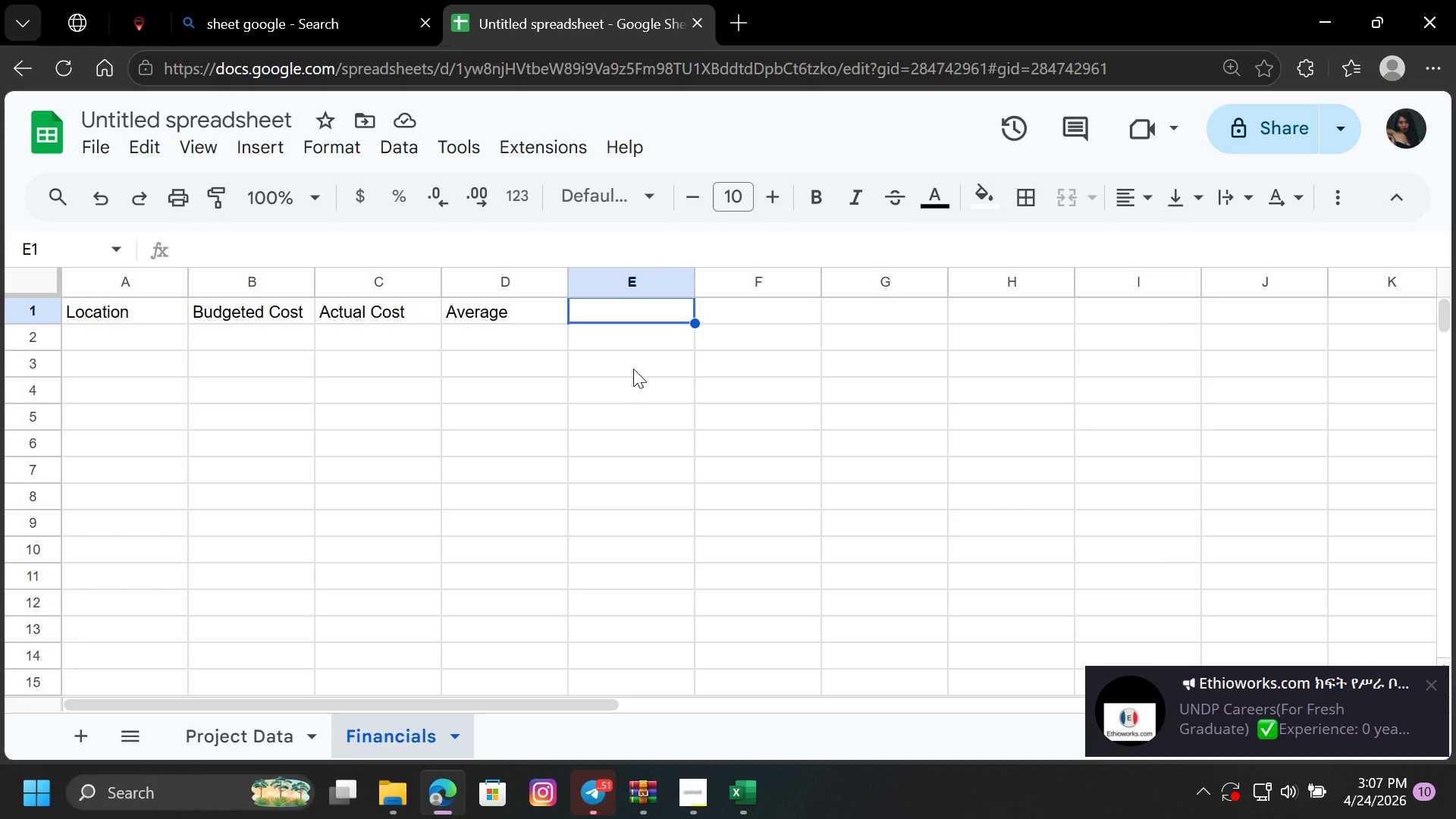 
left_click([648, 320])
 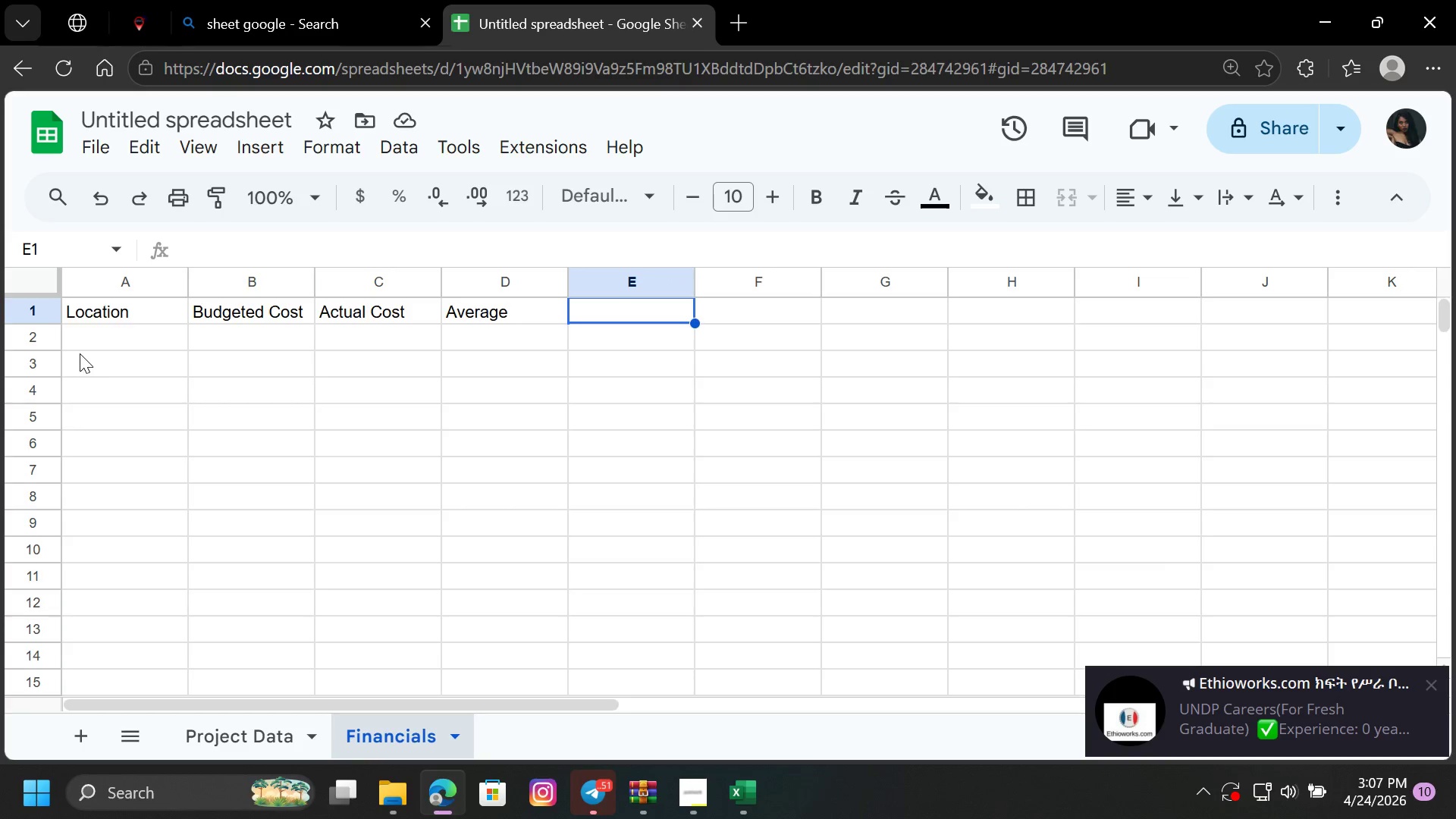 
left_click([82, 347])
 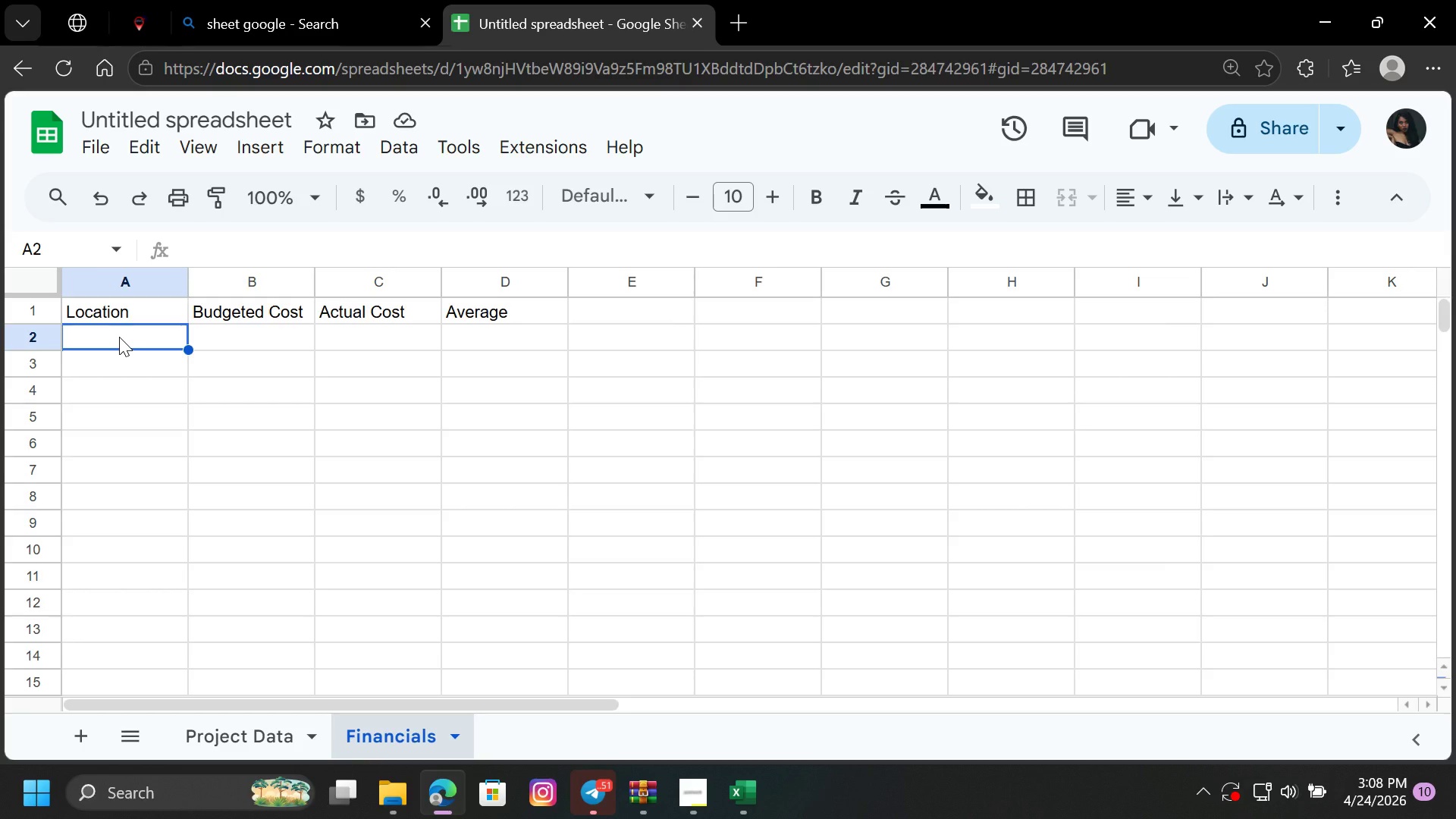 
wait(45.61)
 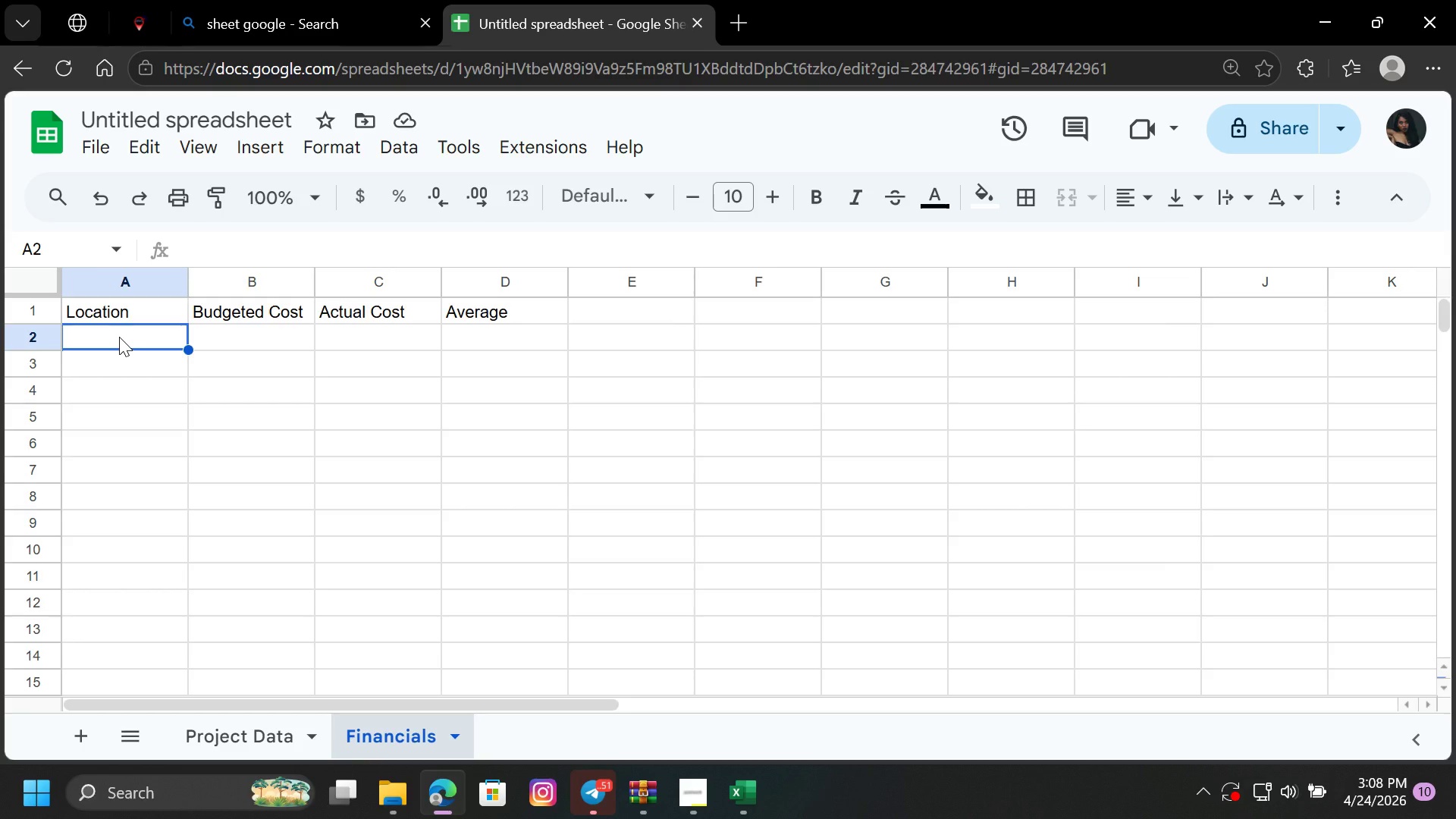 
left_click([137, 340])
 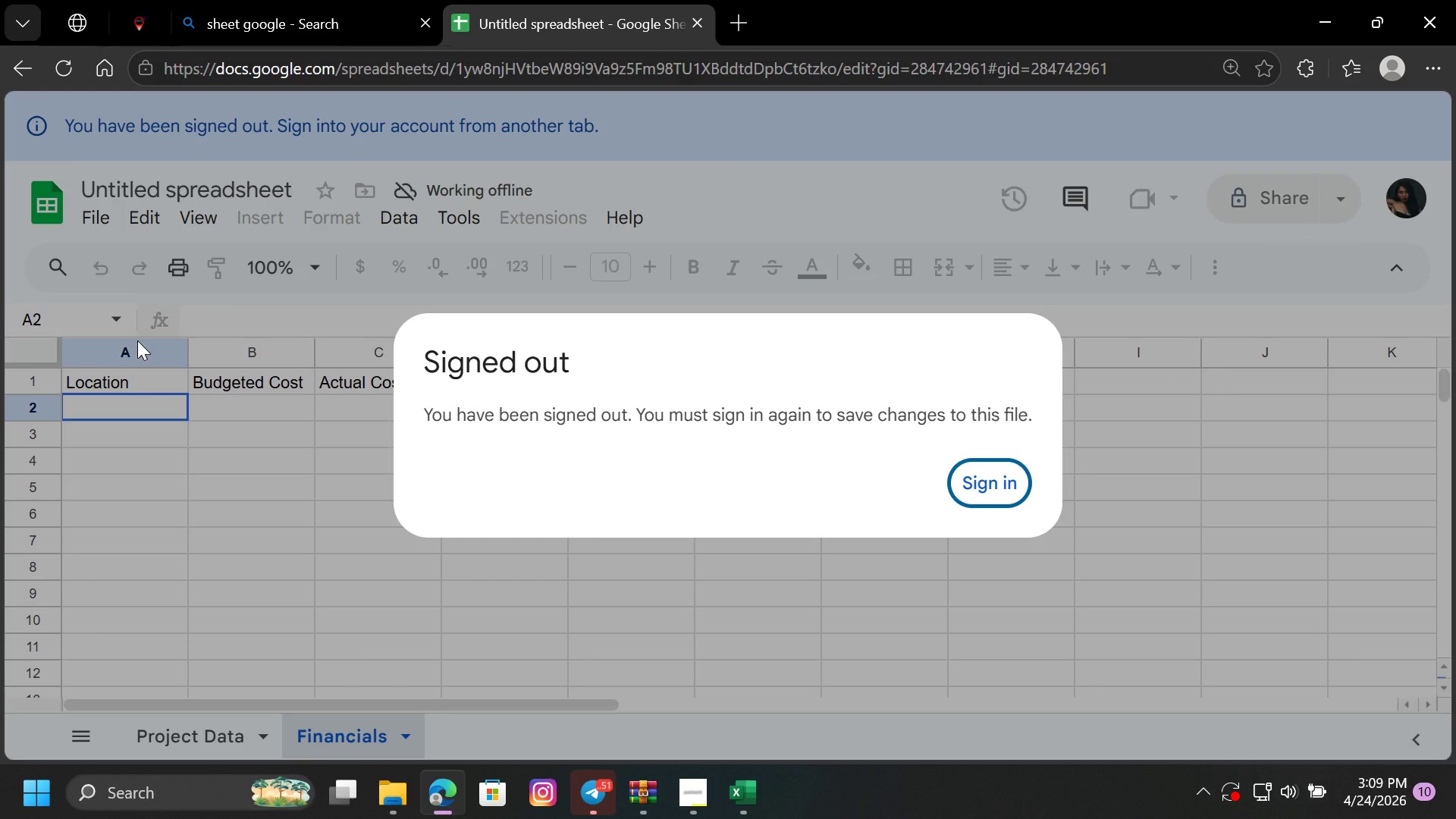 
wait(79.22)
 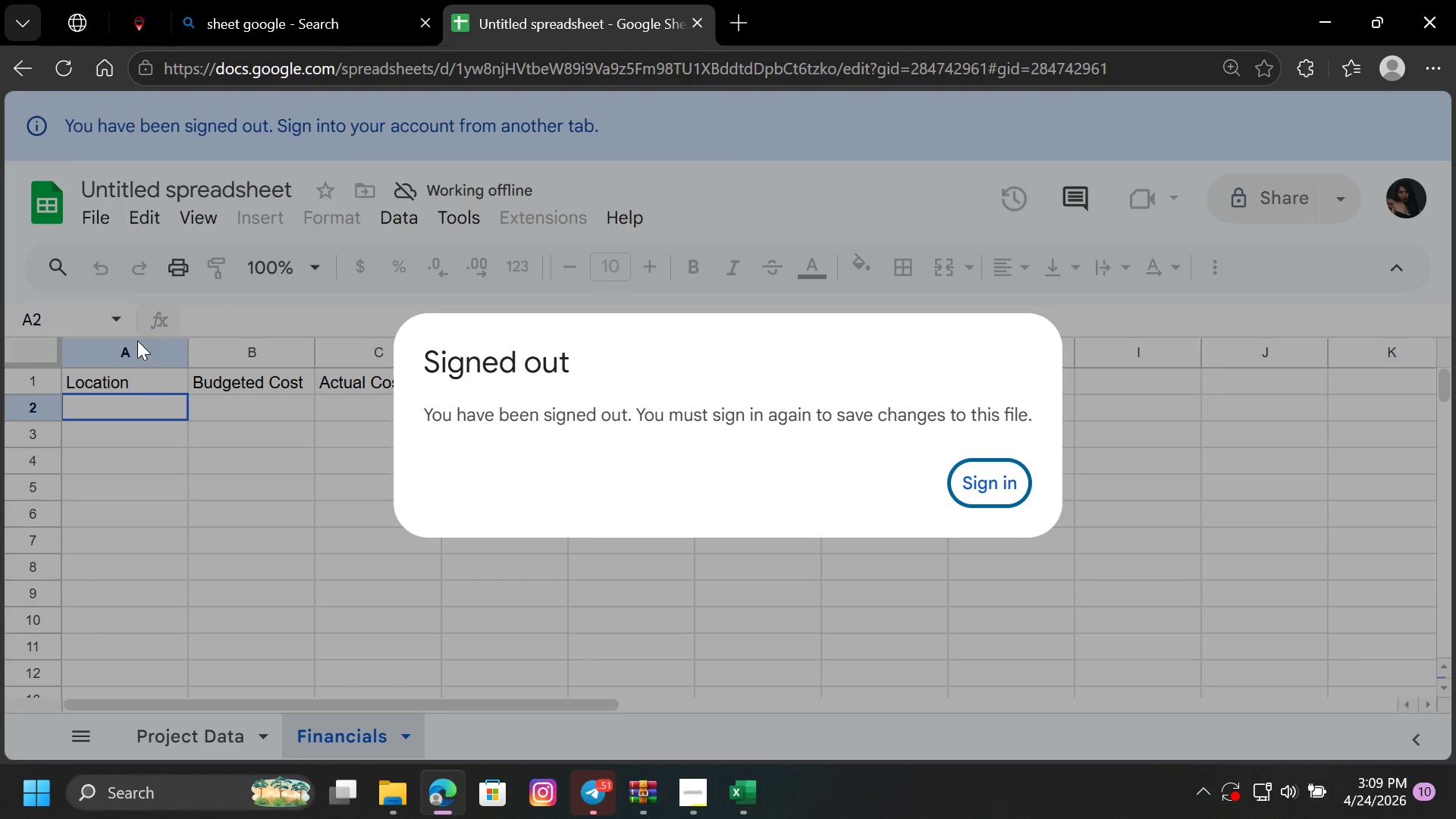 
left_click([827, 601])
 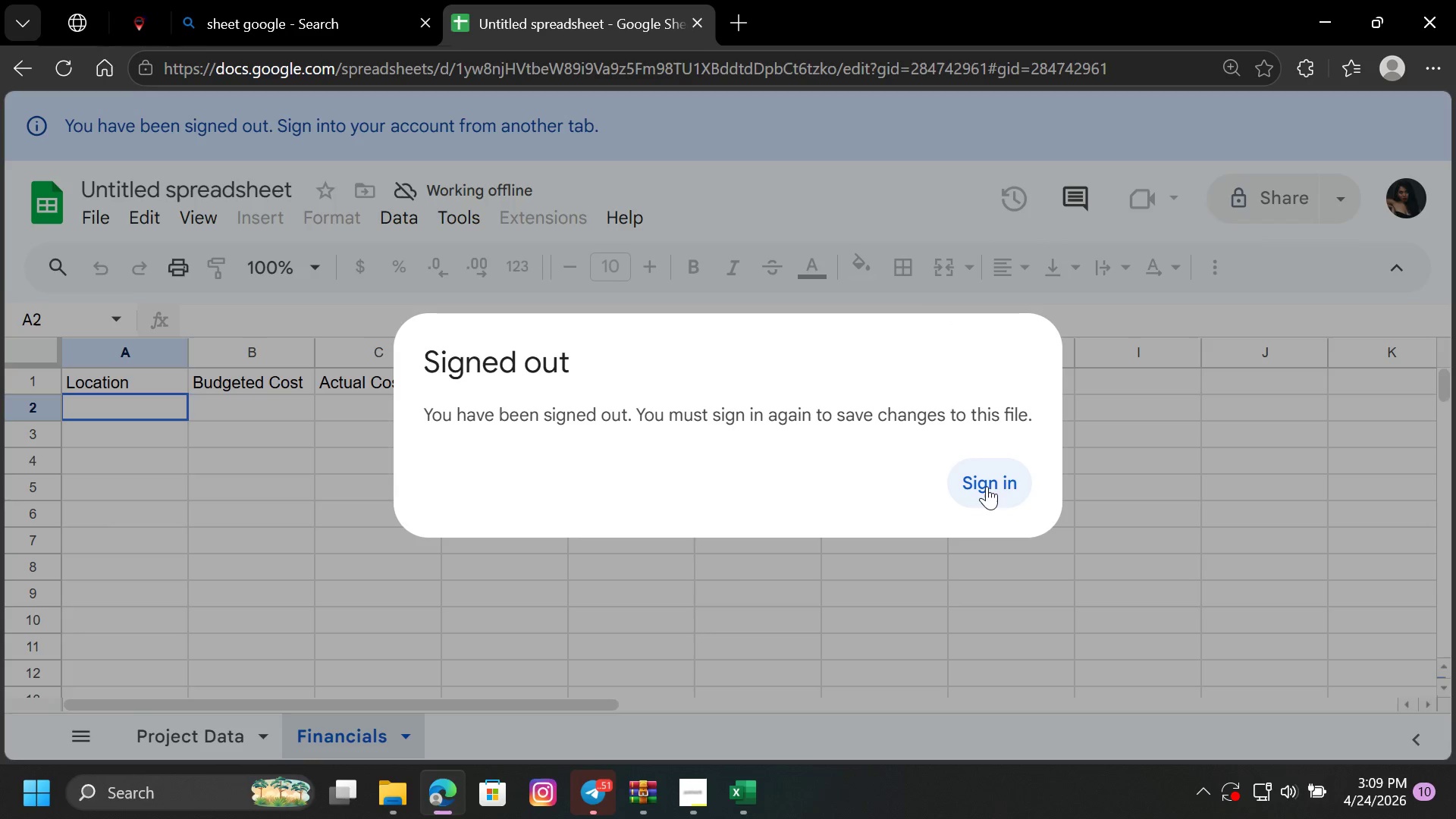 
left_click([1193, 466])
 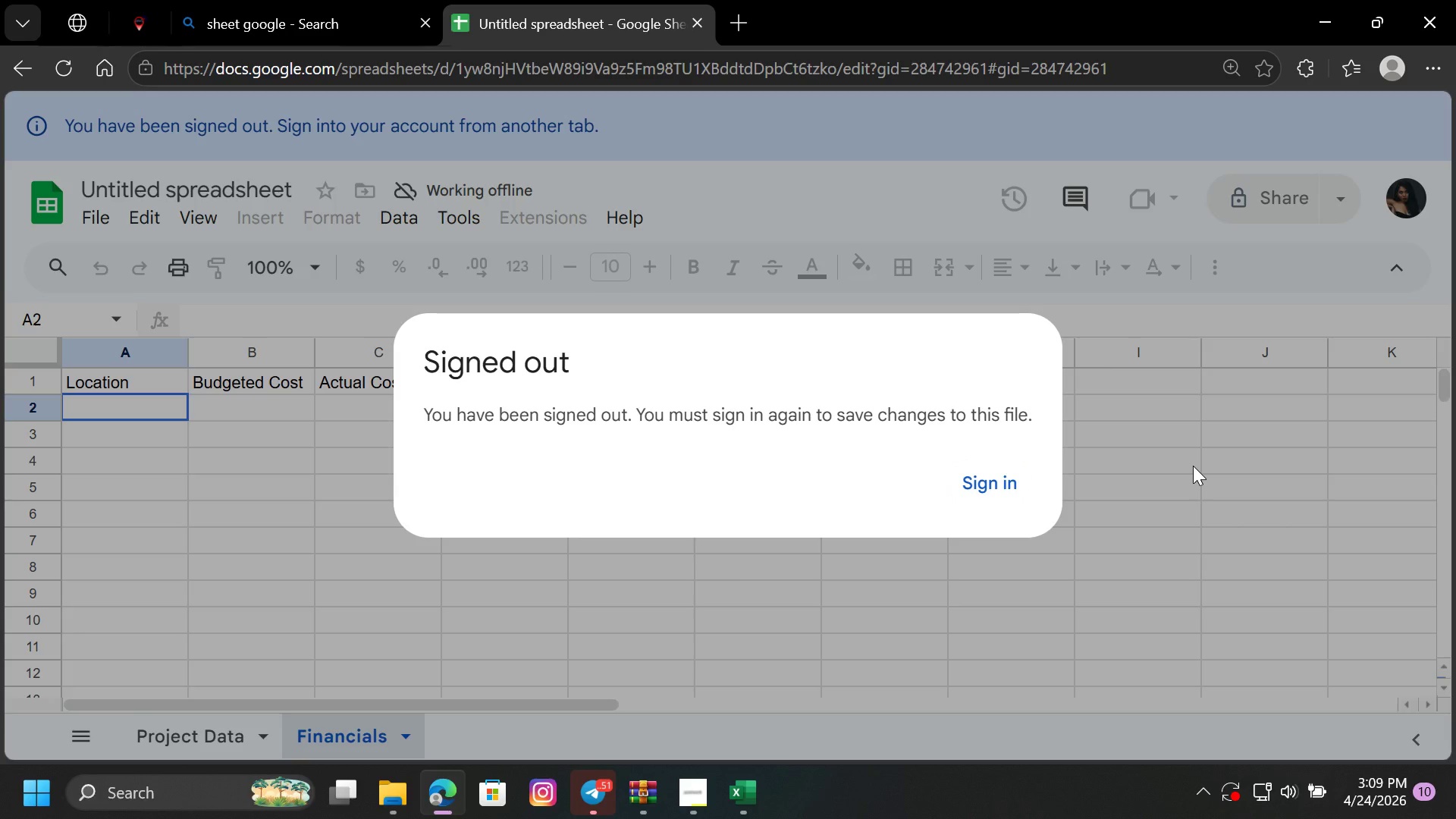 
left_click([197, 402])
 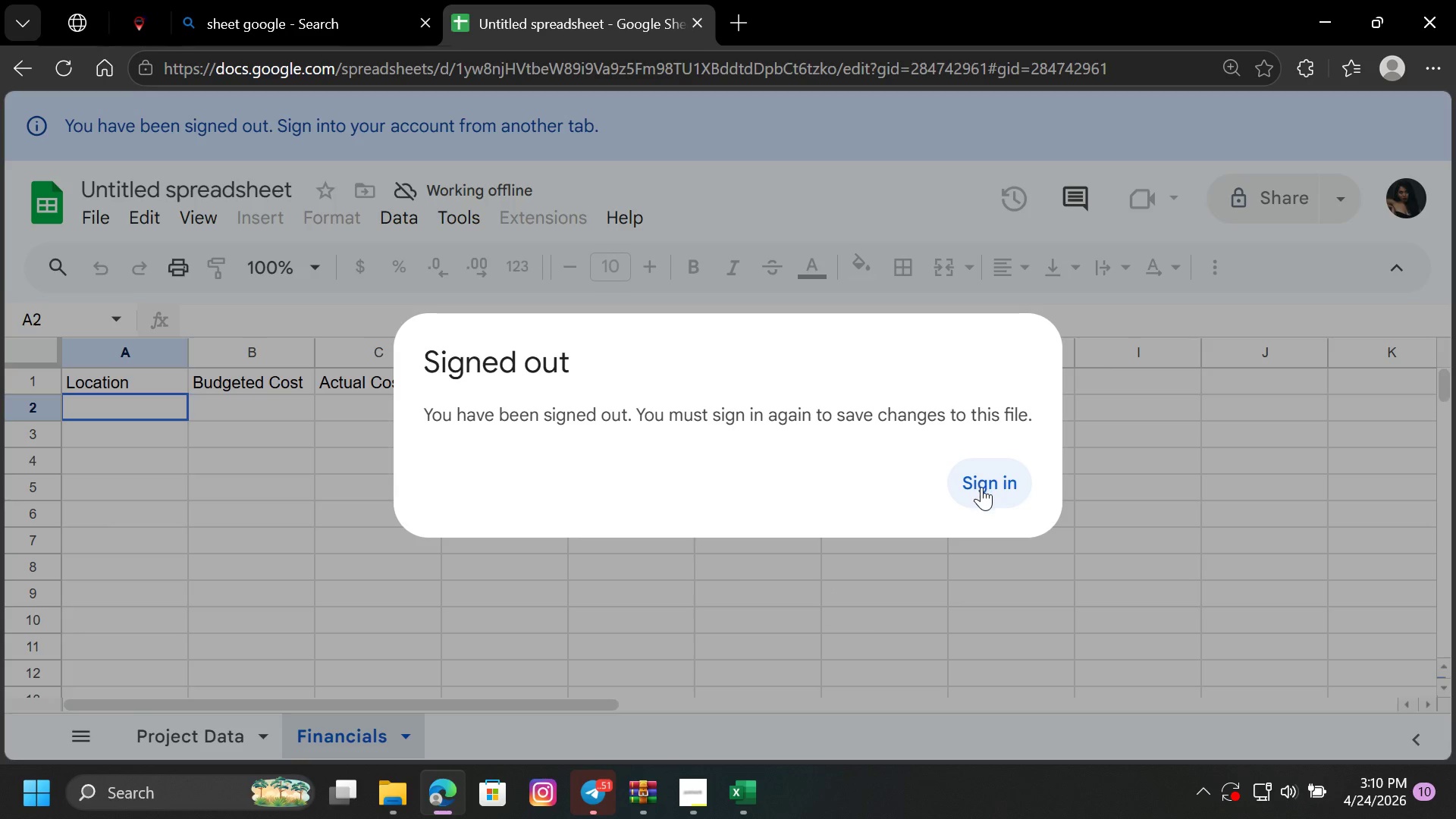 
left_click([984, 483])
 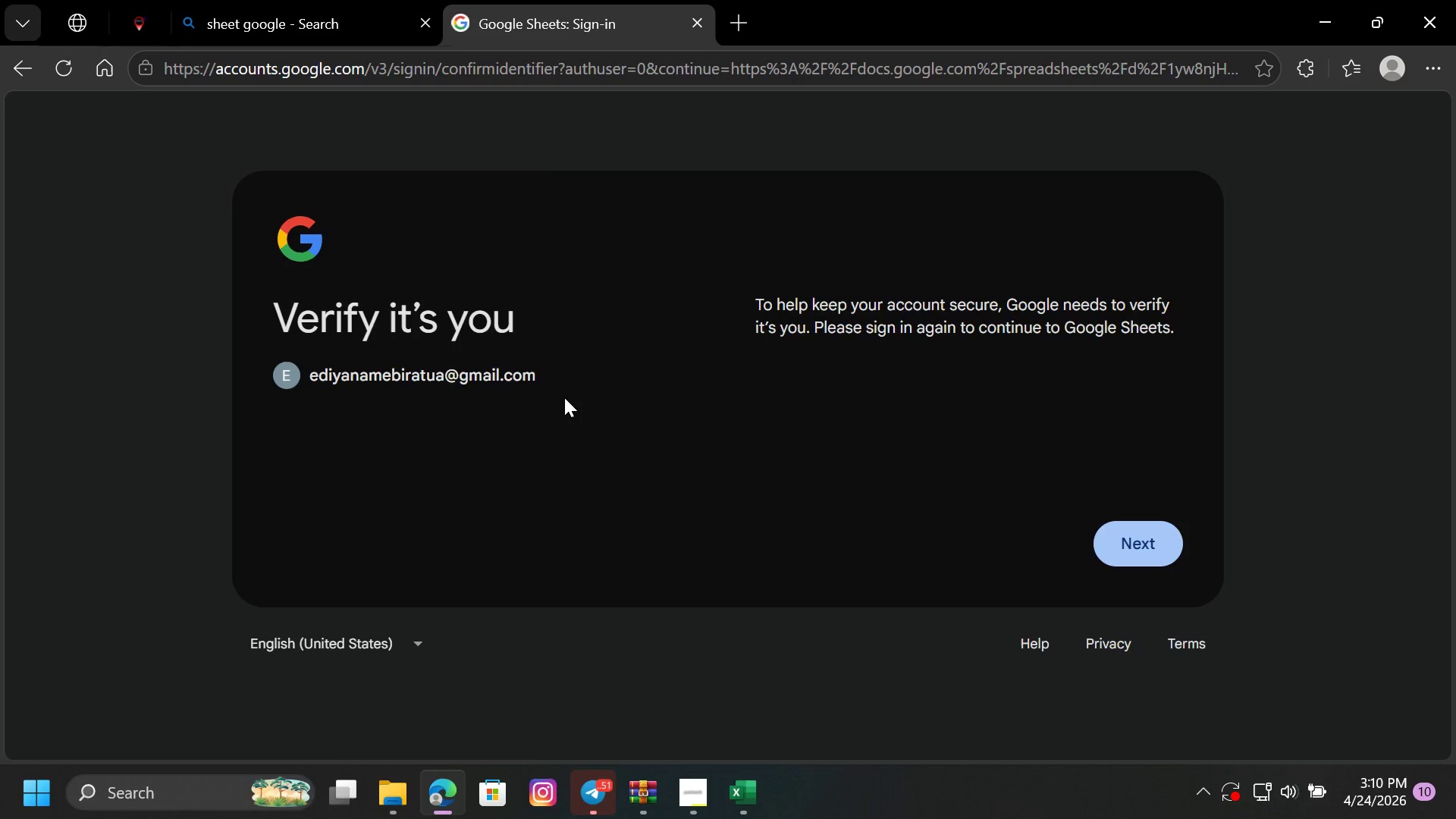 
left_click([1121, 546])
 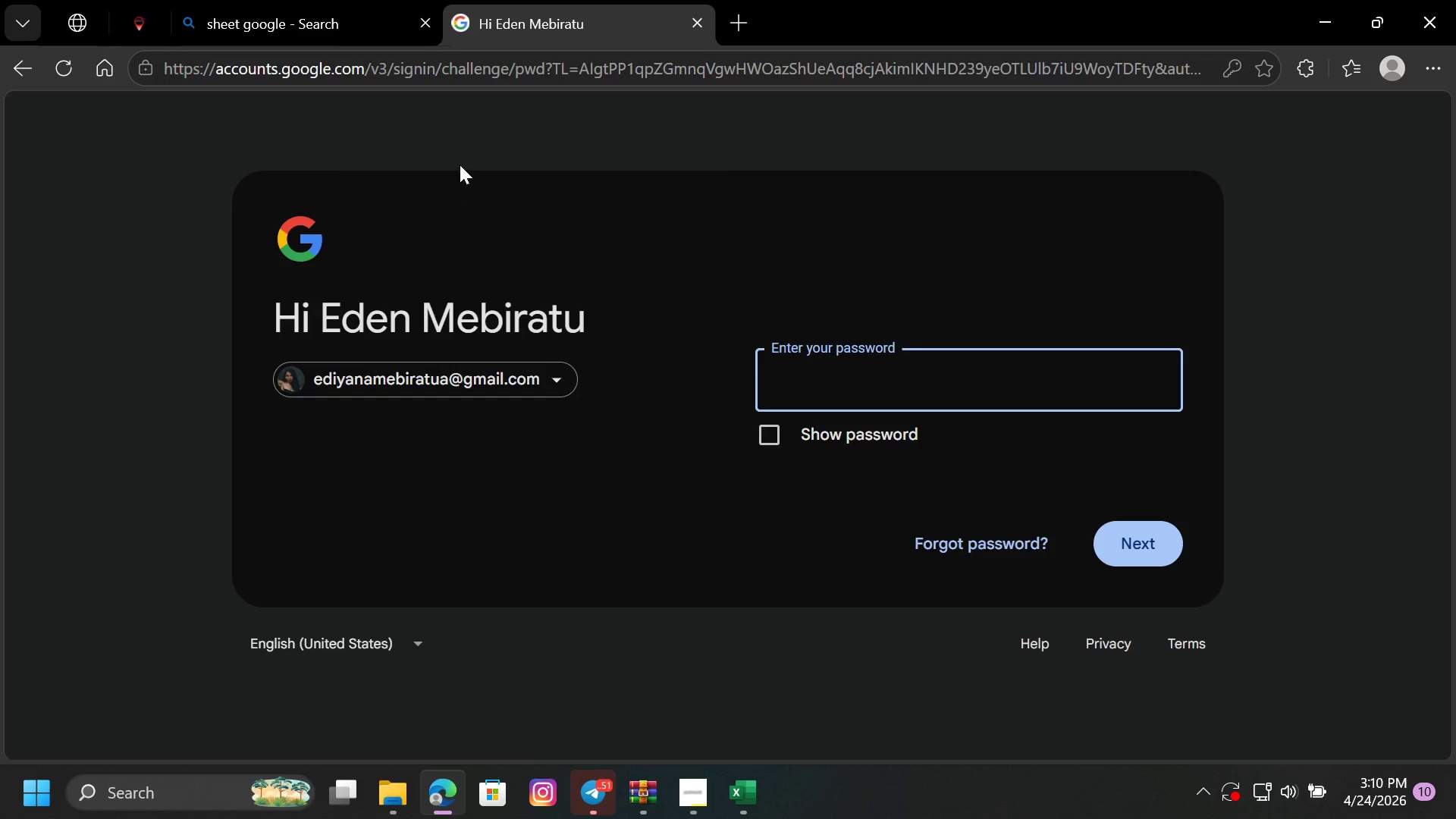 
wait(9.19)
 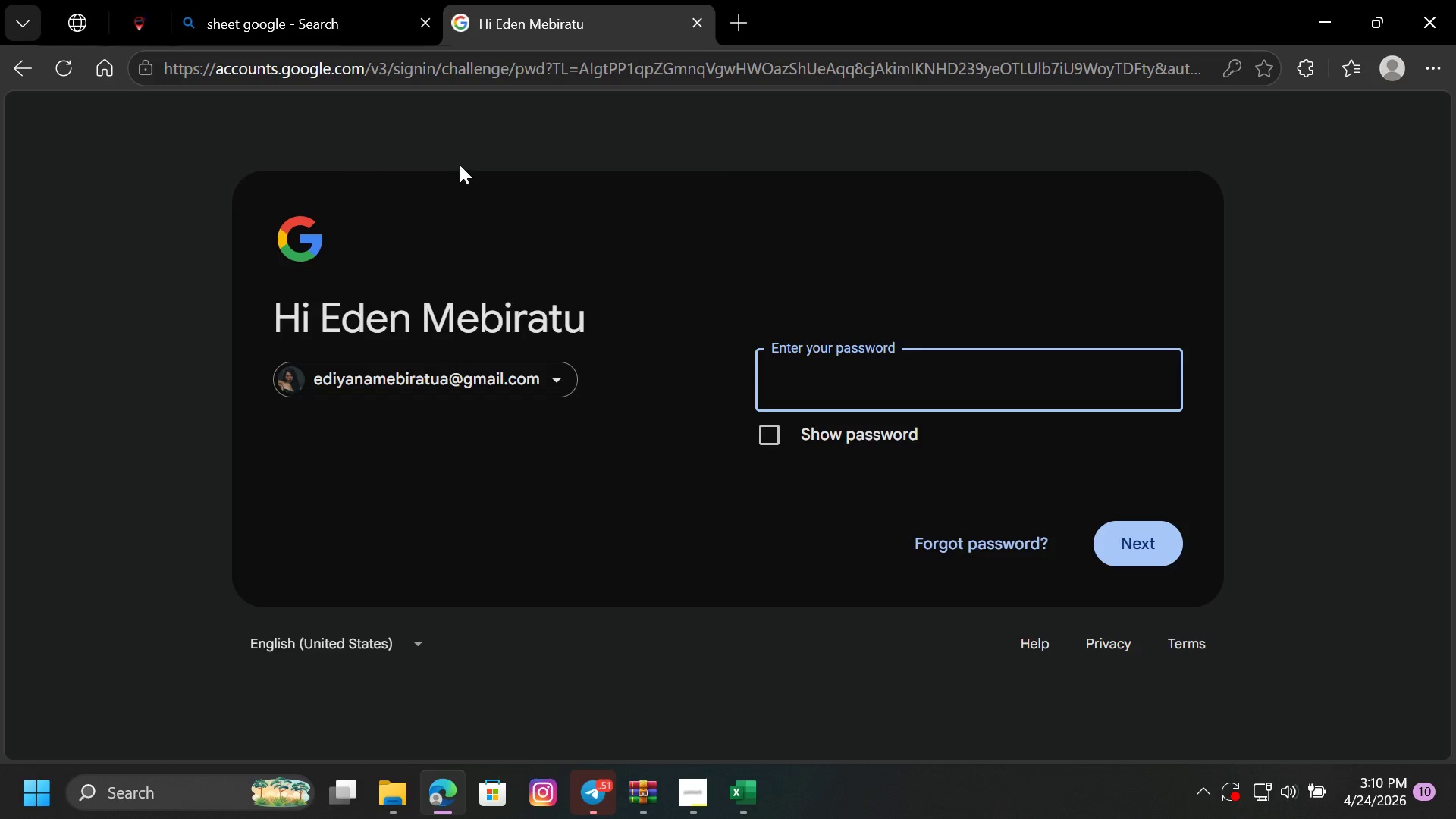 
left_click([1122, 548])
 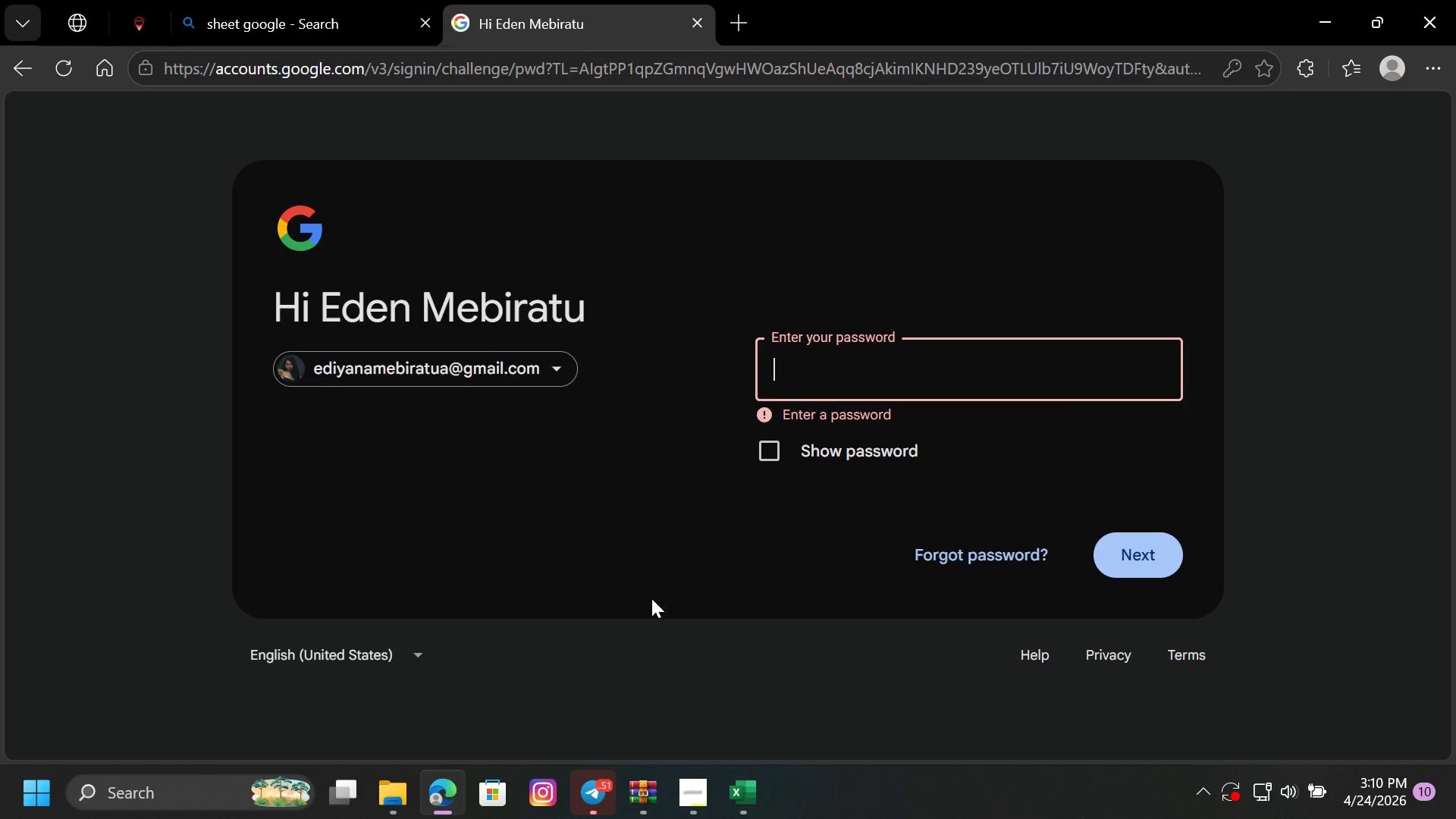 
left_click_drag(start_coordinate=[139, 457], to_coordinate=[144, 457])
 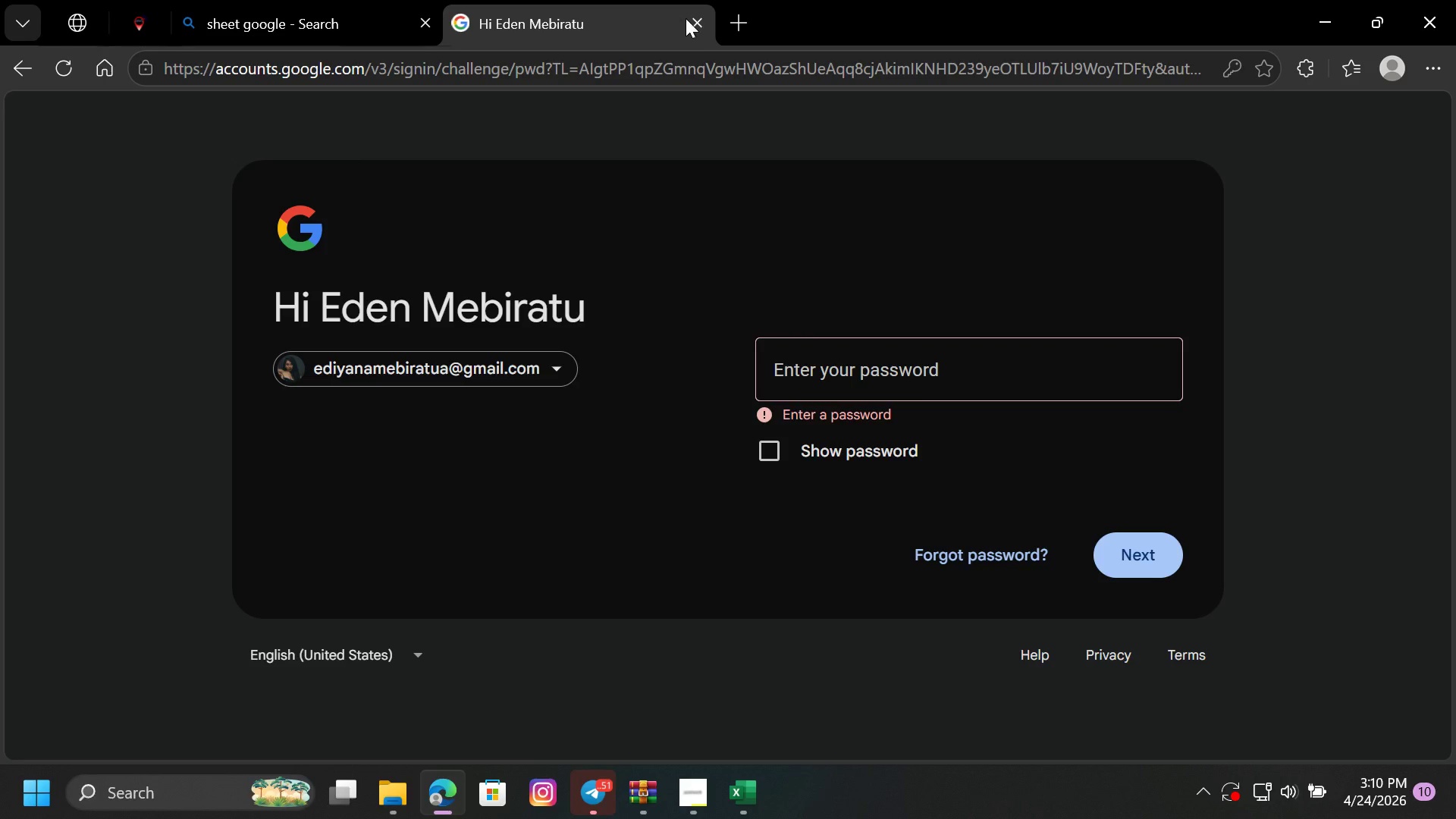 
left_click([689, 24])
 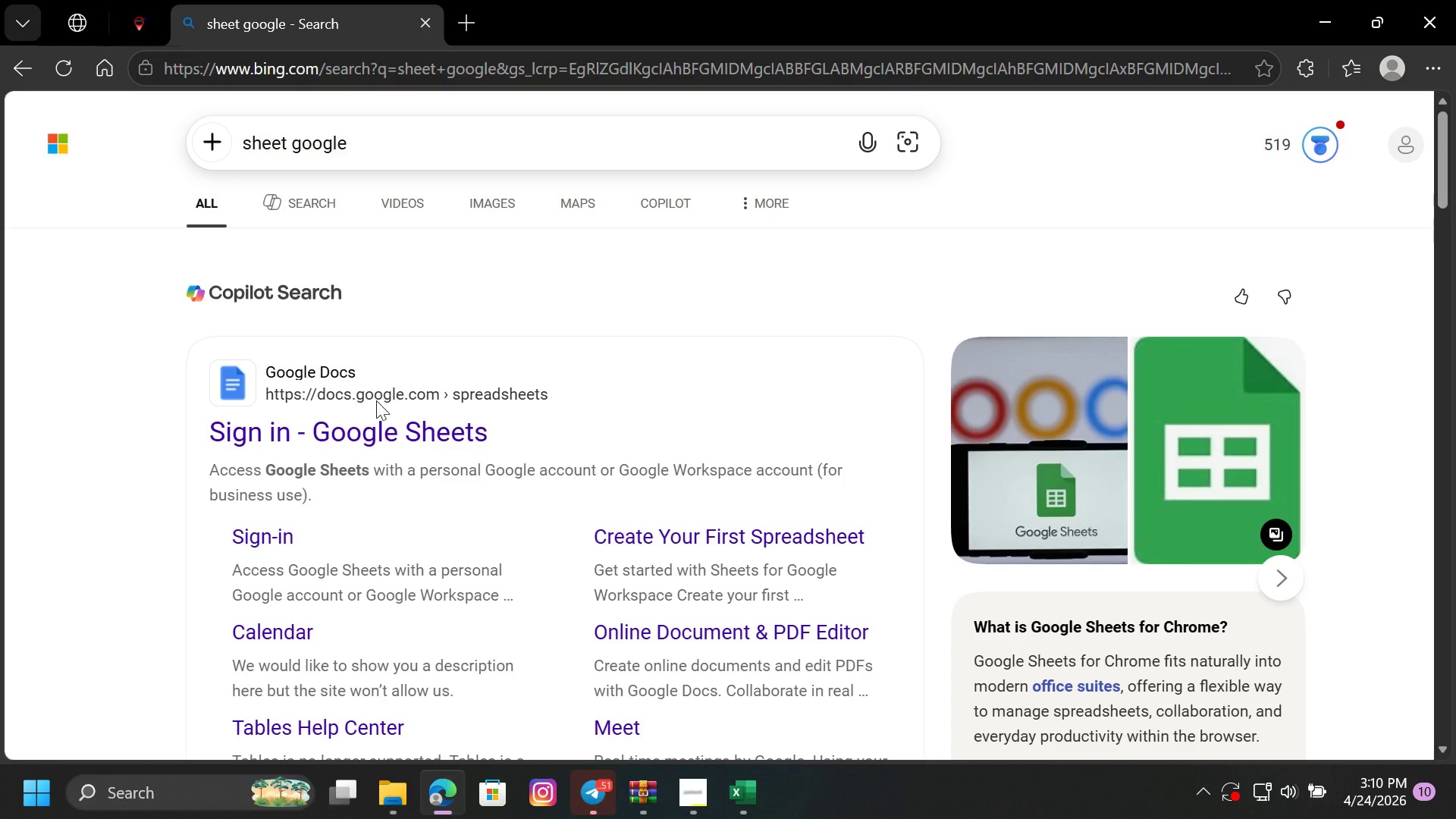 
left_click([362, 440])
 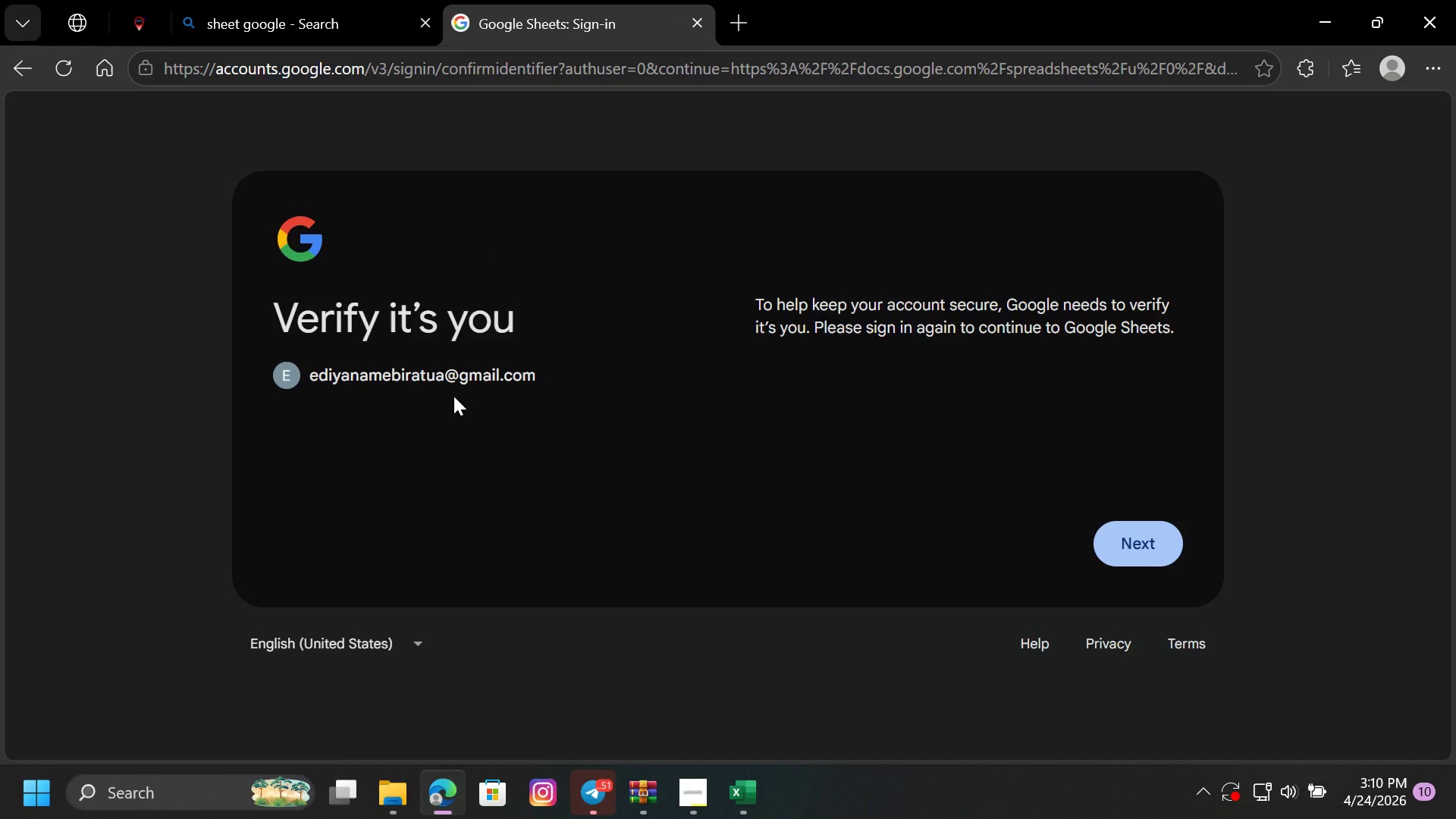 
left_click([1152, 543])
 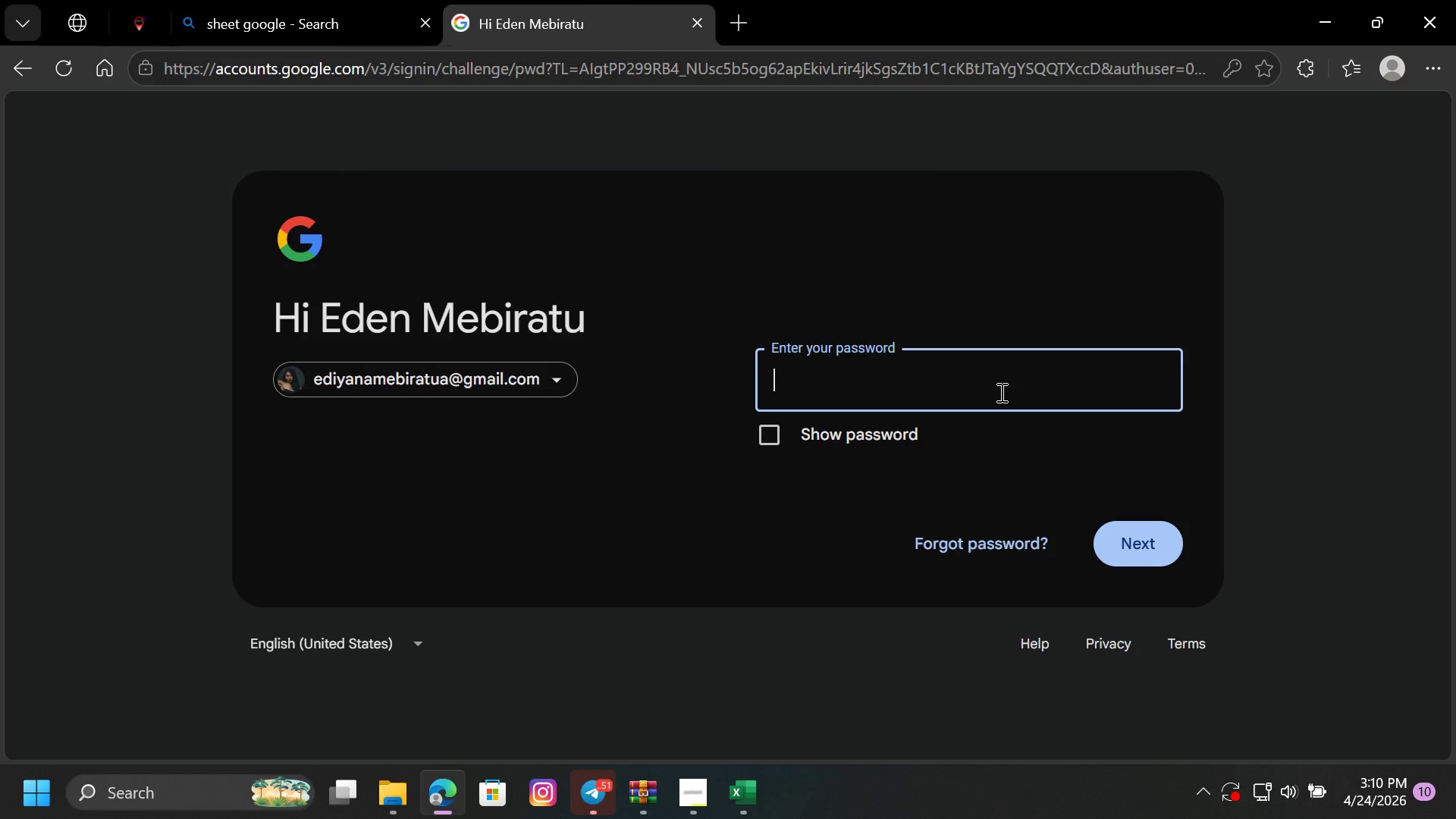 
wait(5.11)
 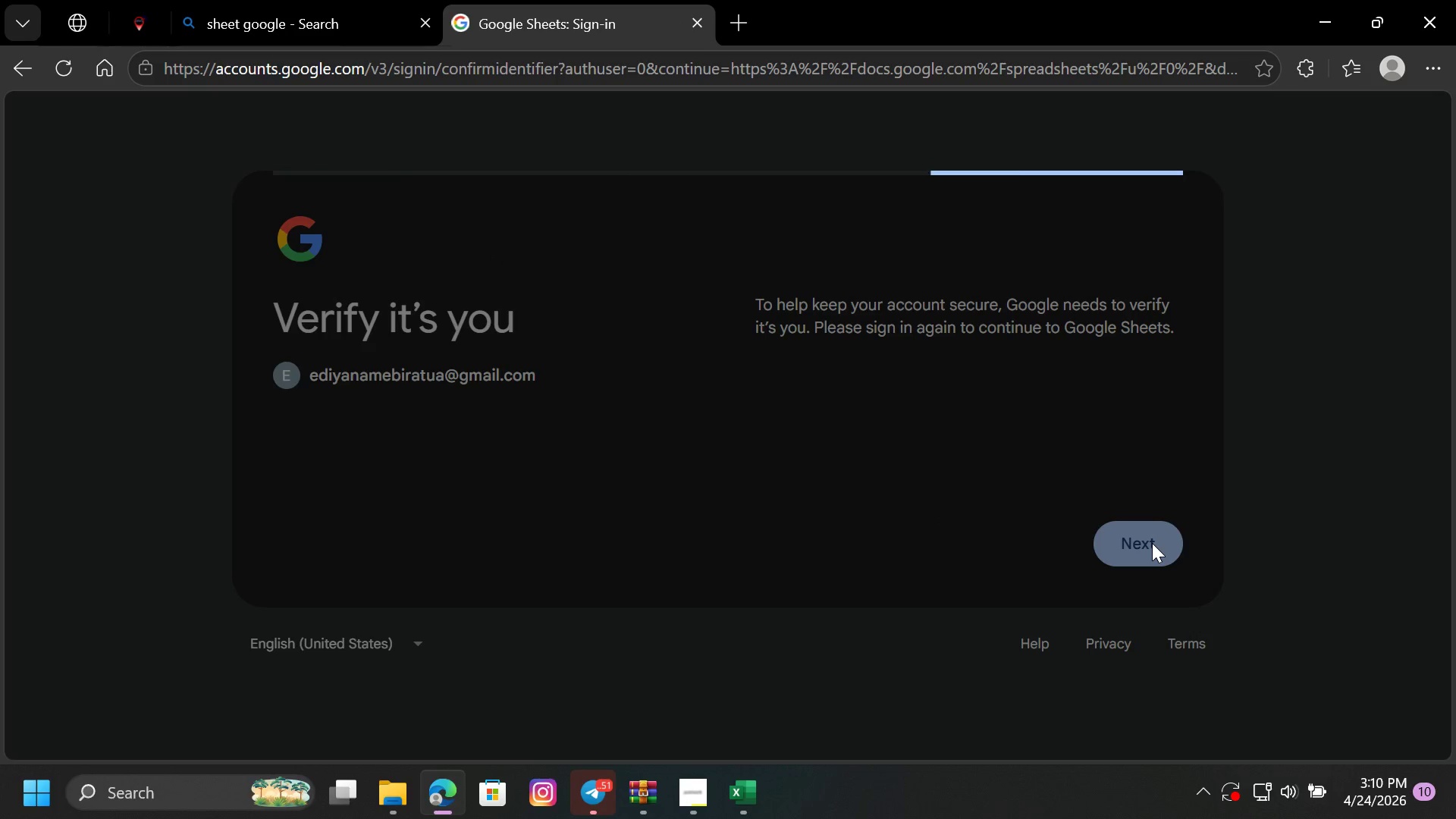 
type([redacted])
 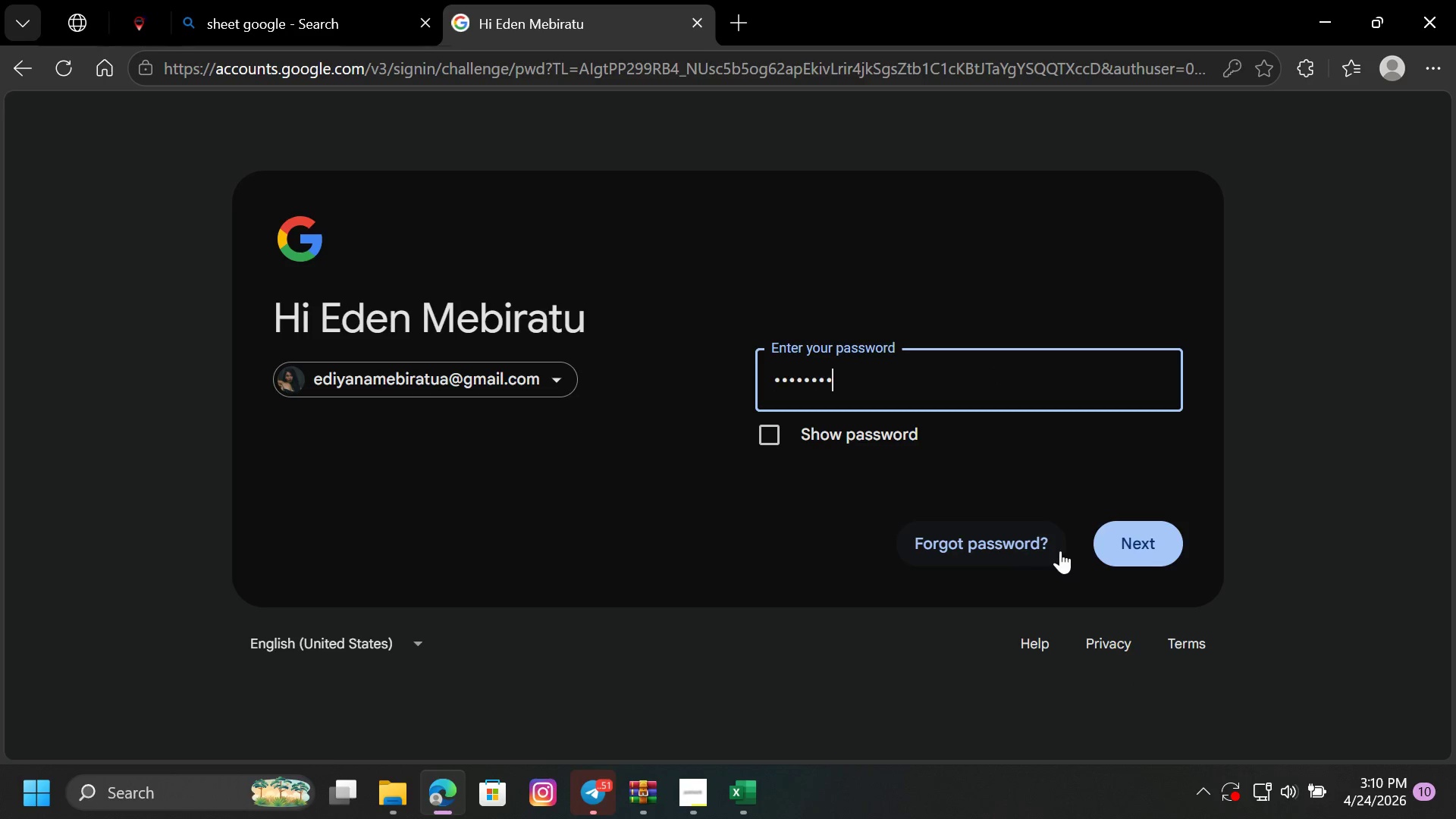 
left_click([1106, 538])
 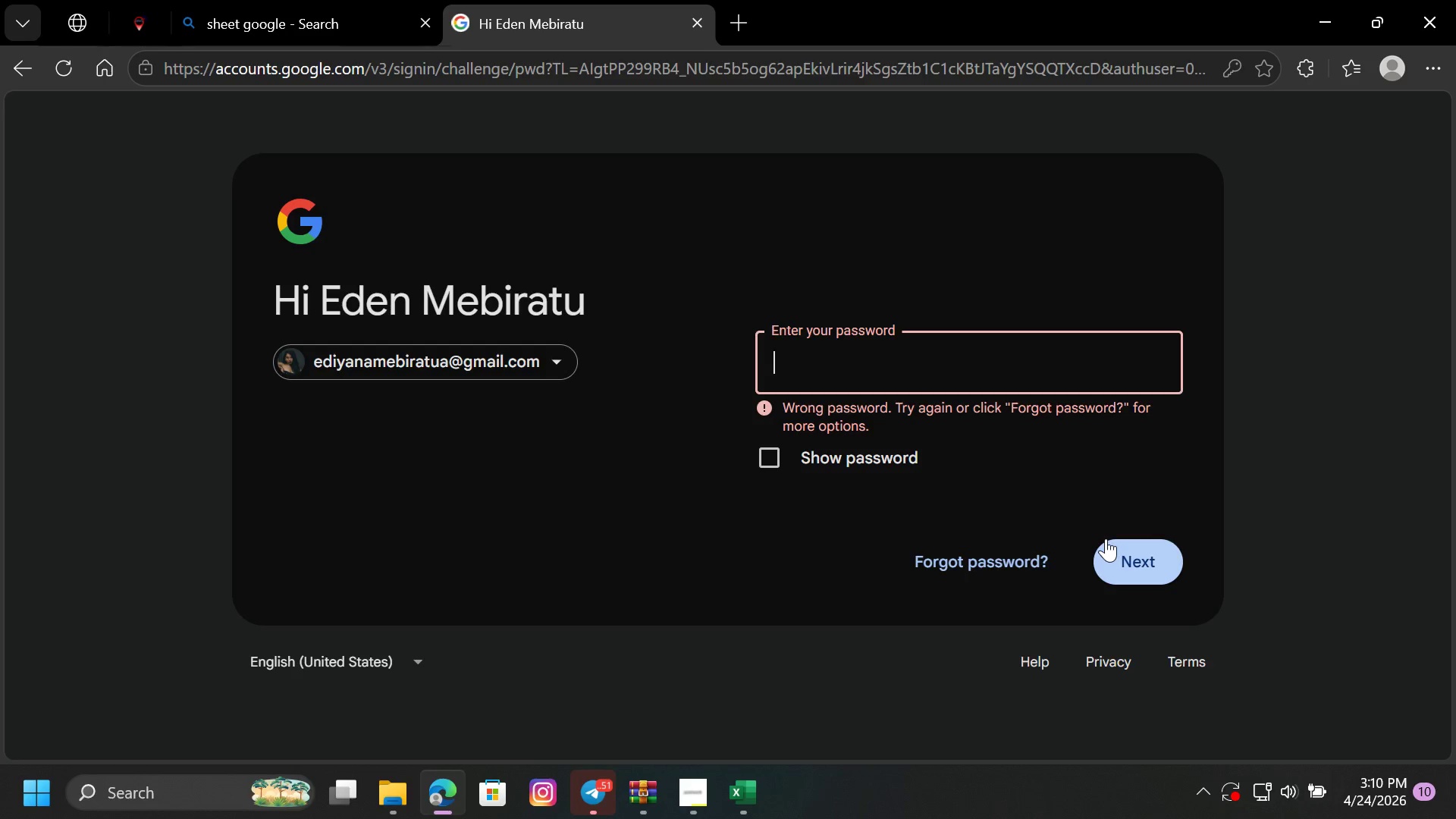 
wait(8.12)
 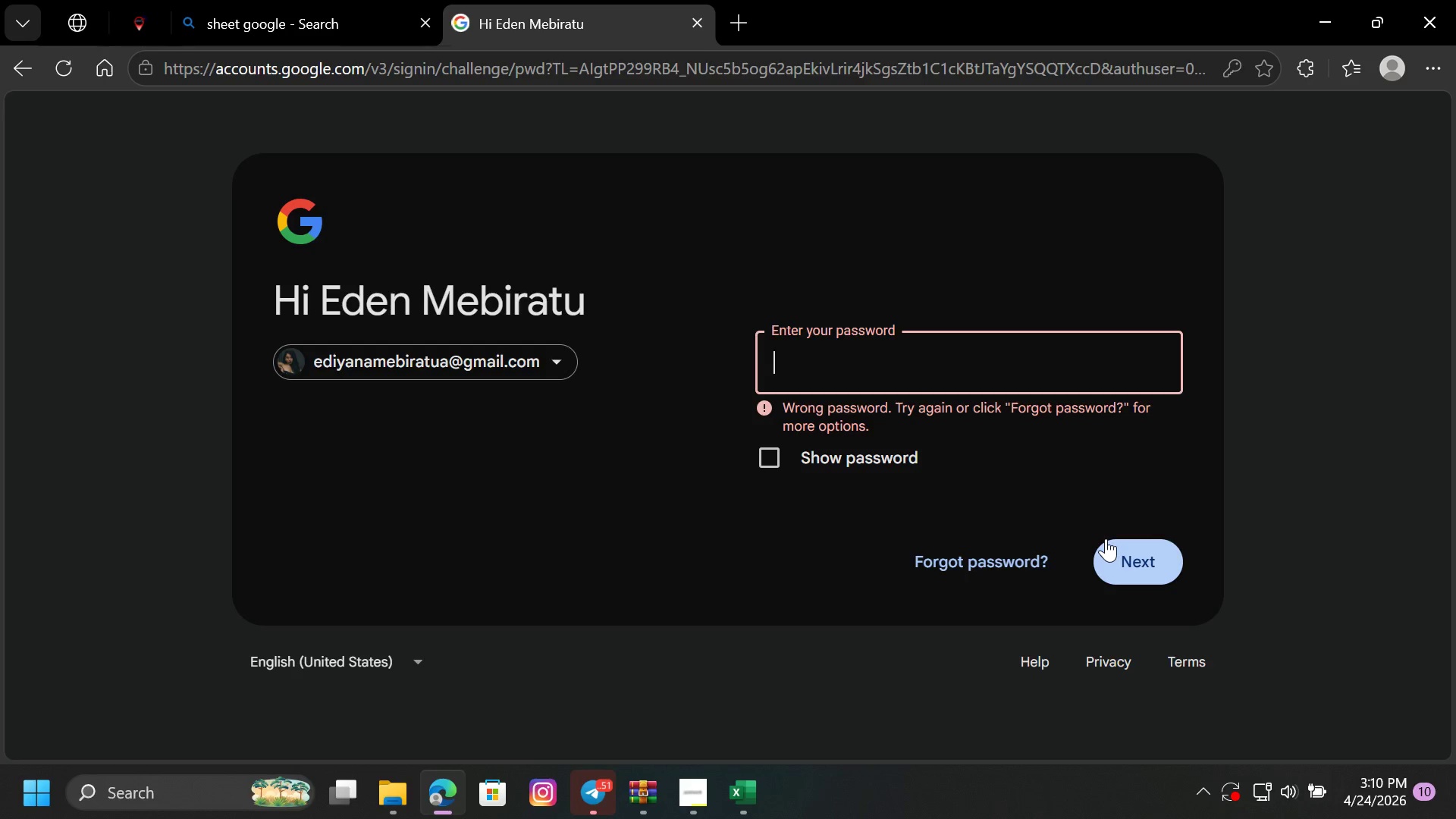 
left_click([20, 70])
 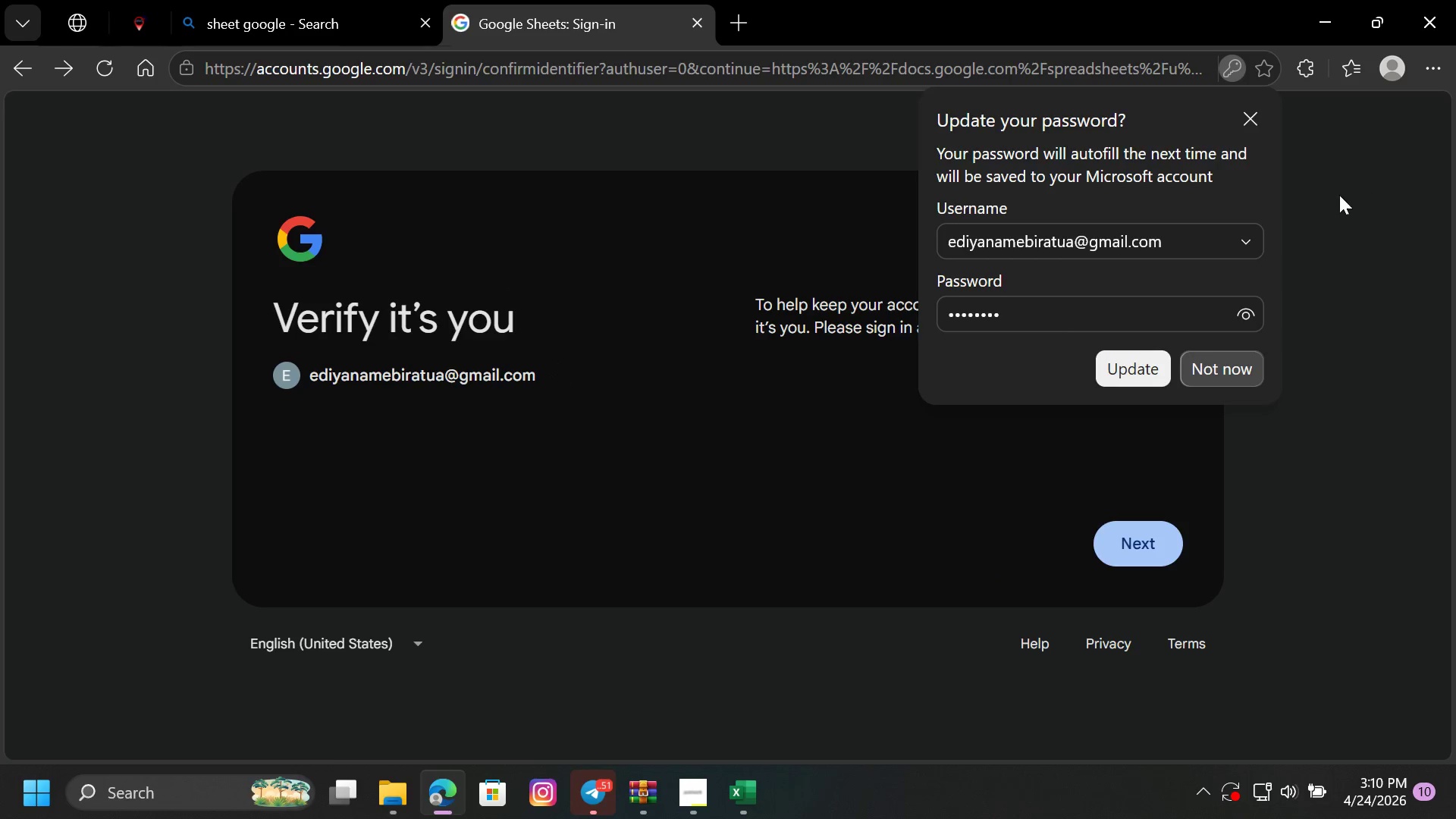 
left_click([1144, 367])
 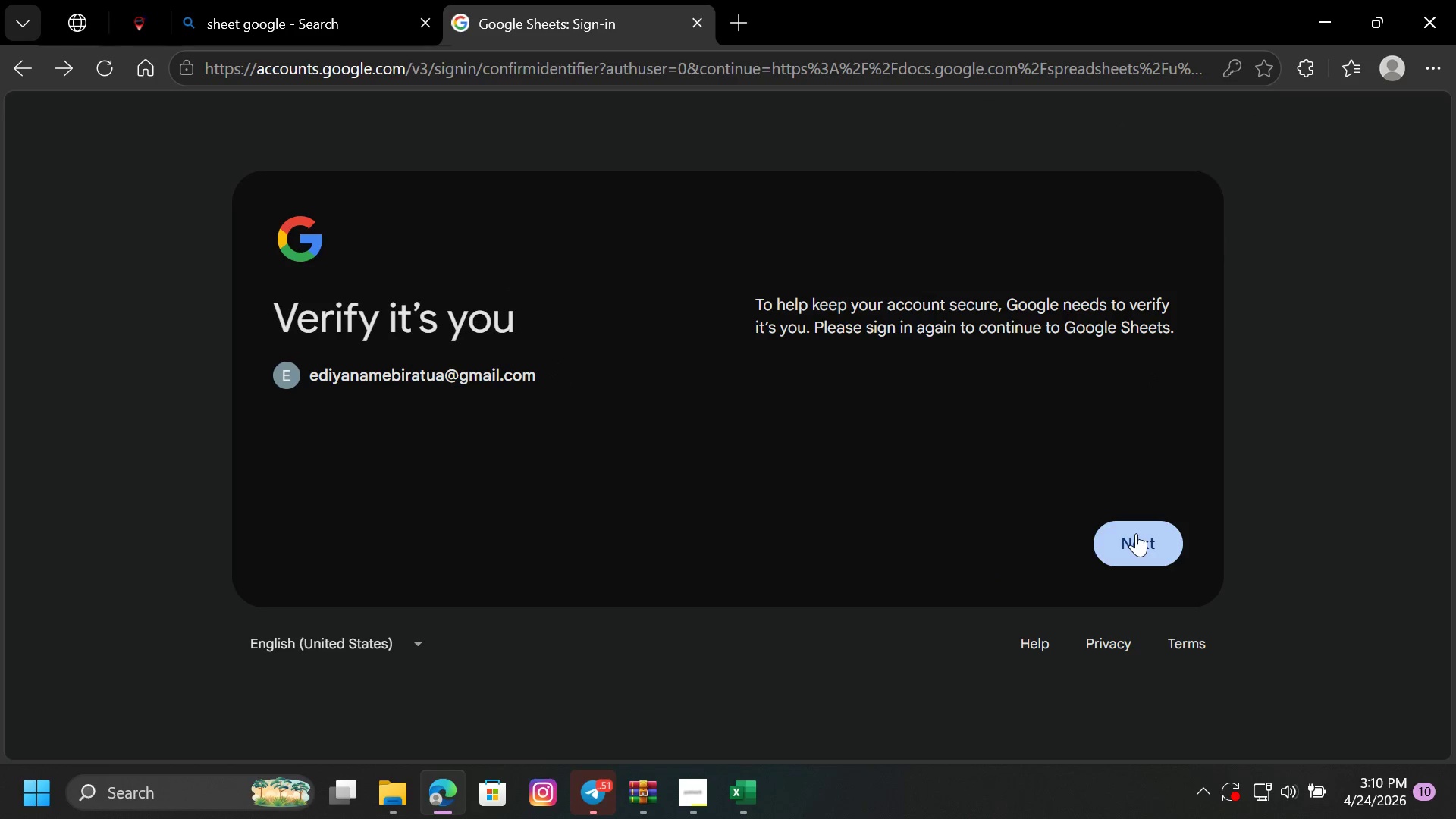 
left_click([1136, 533])
 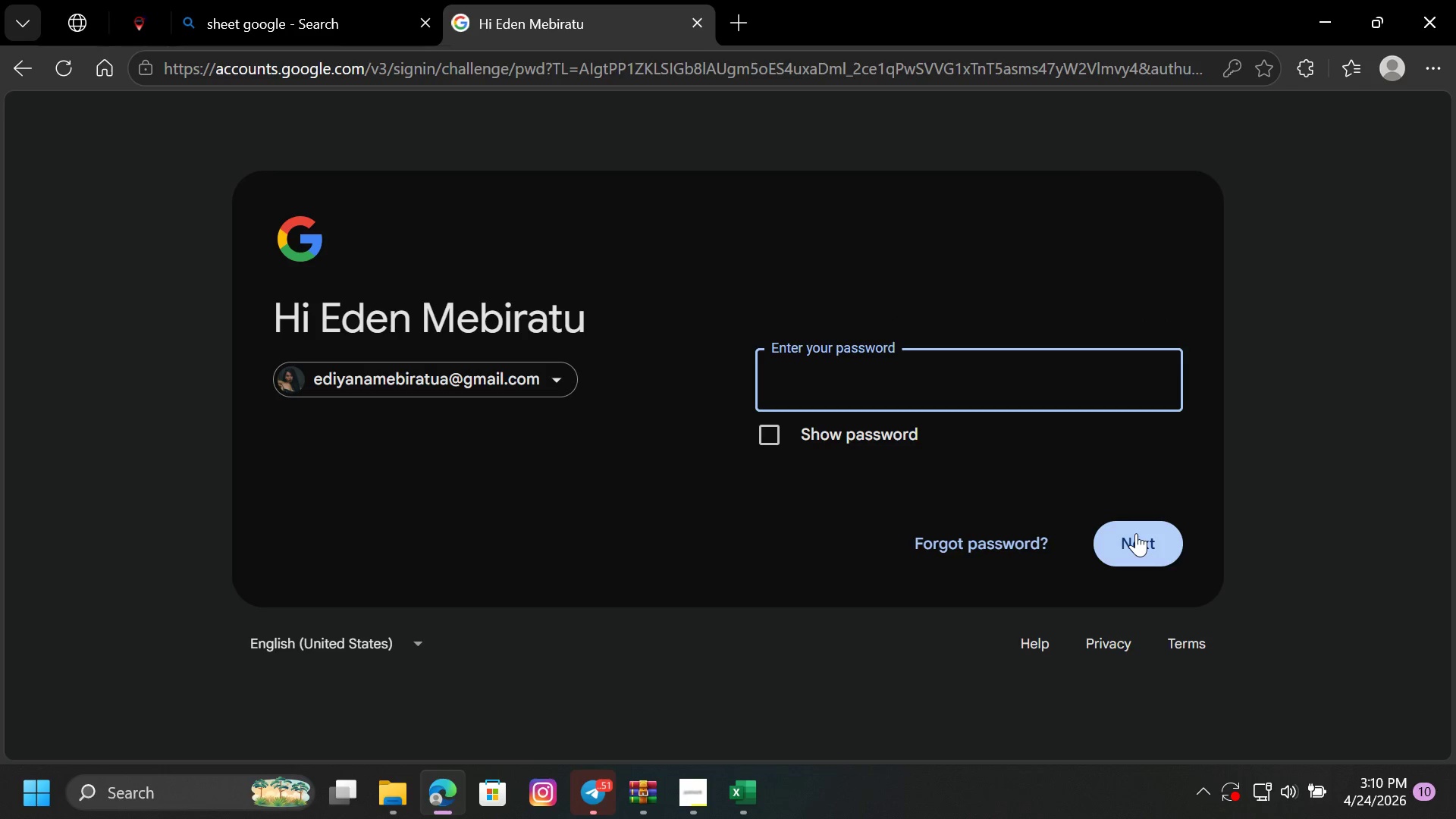 
left_click([913, 398])
 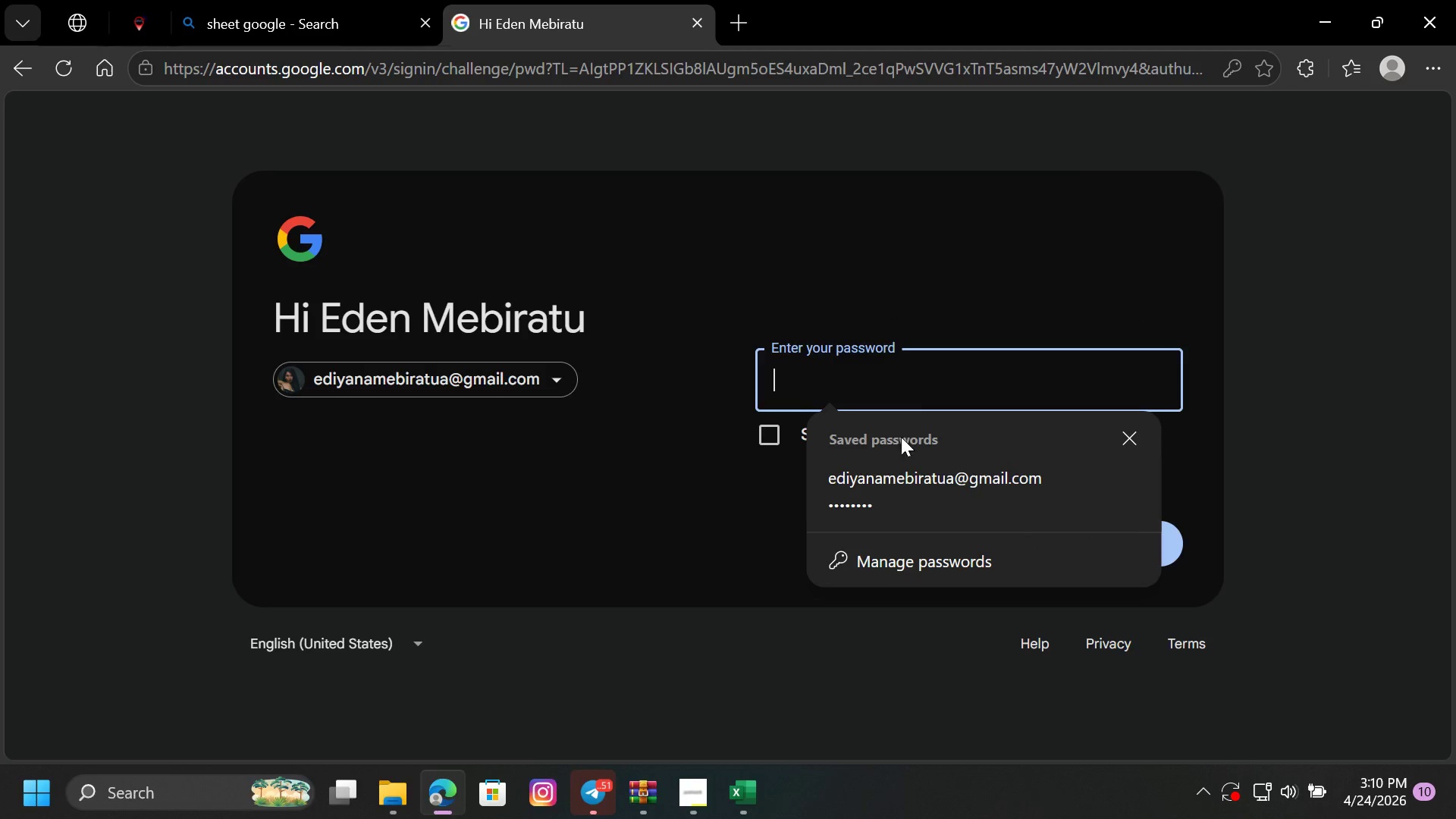 
left_click([882, 525])
 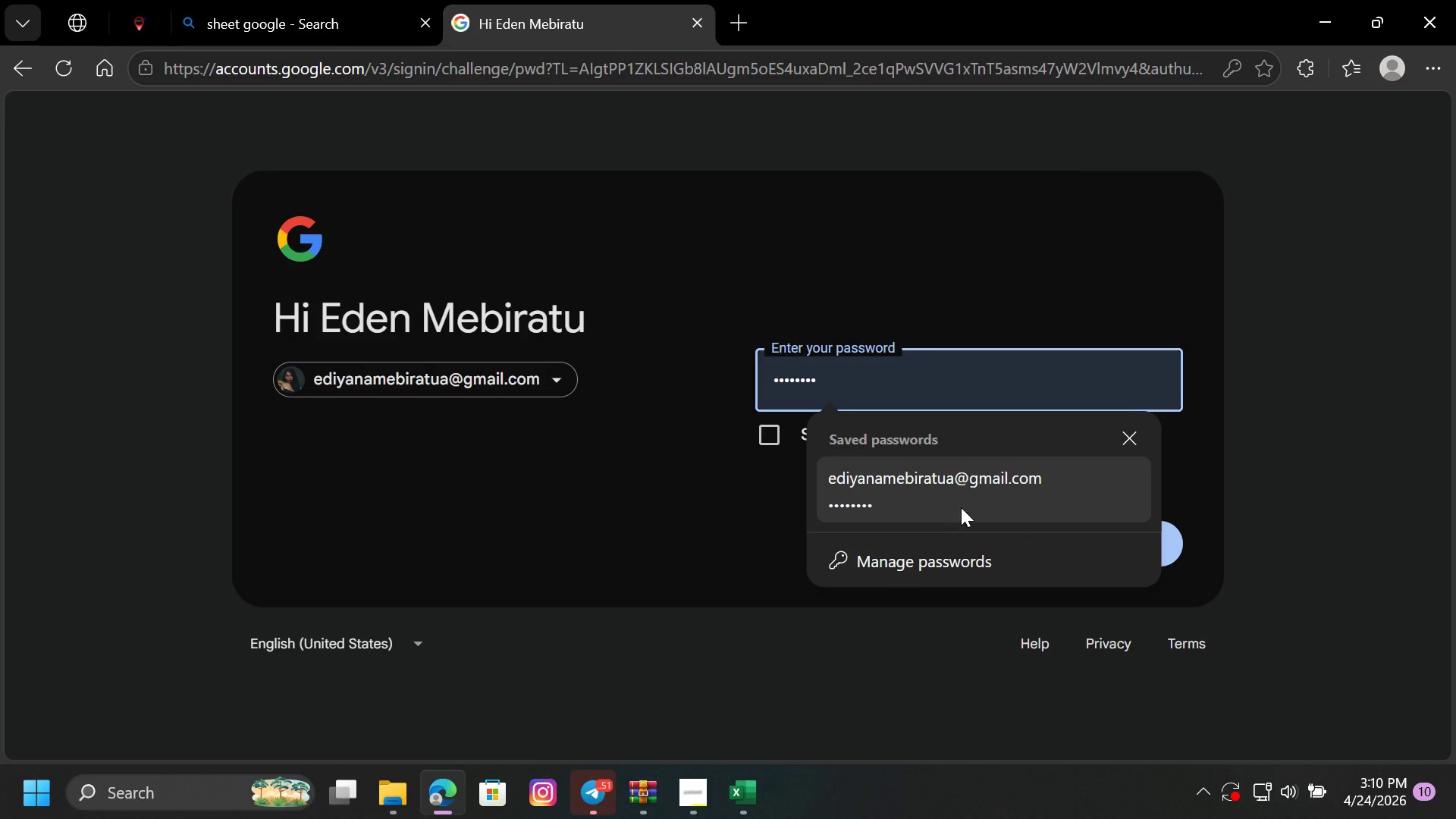 
left_click([1006, 496])
 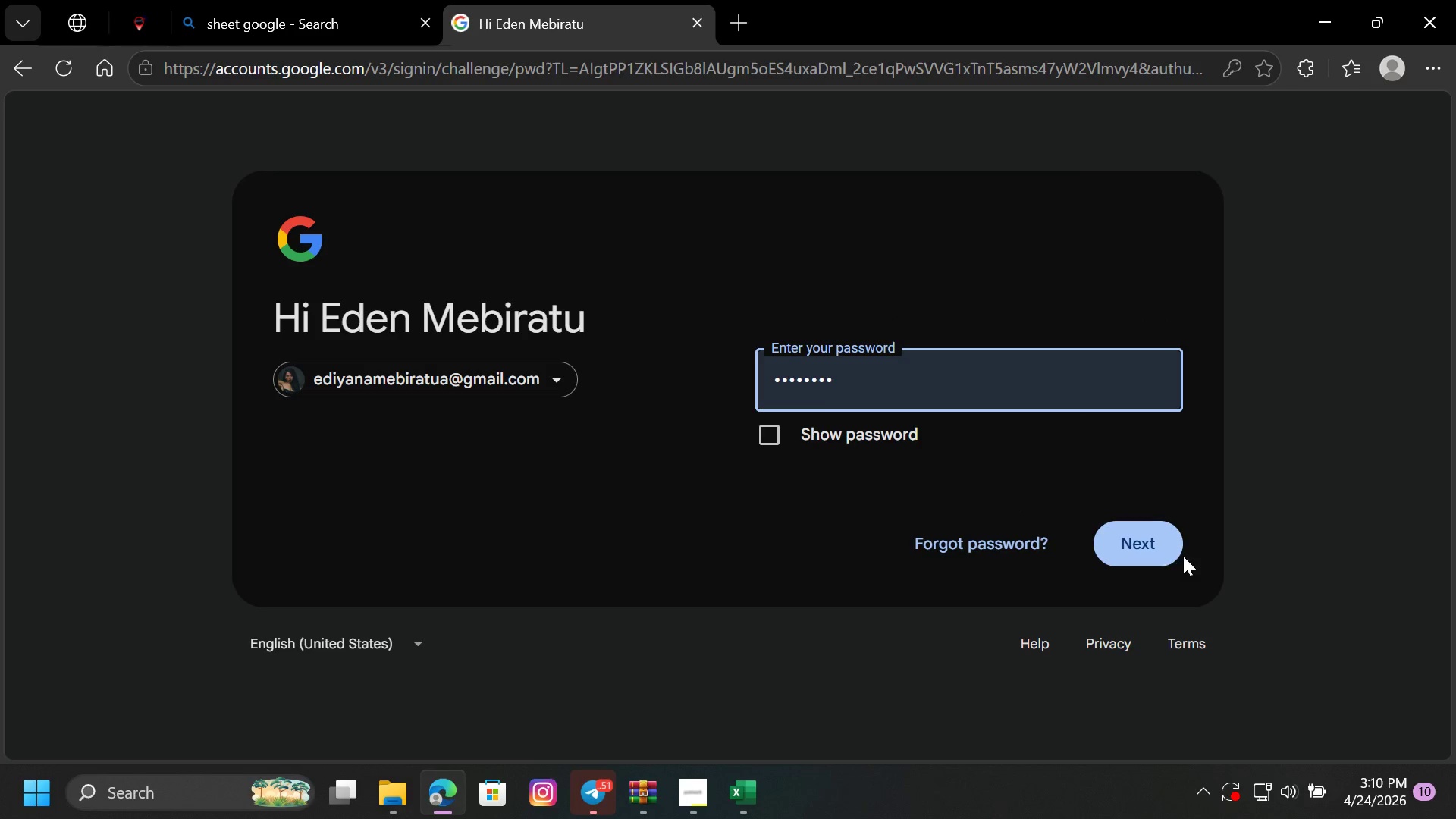 
left_click([1152, 545])
 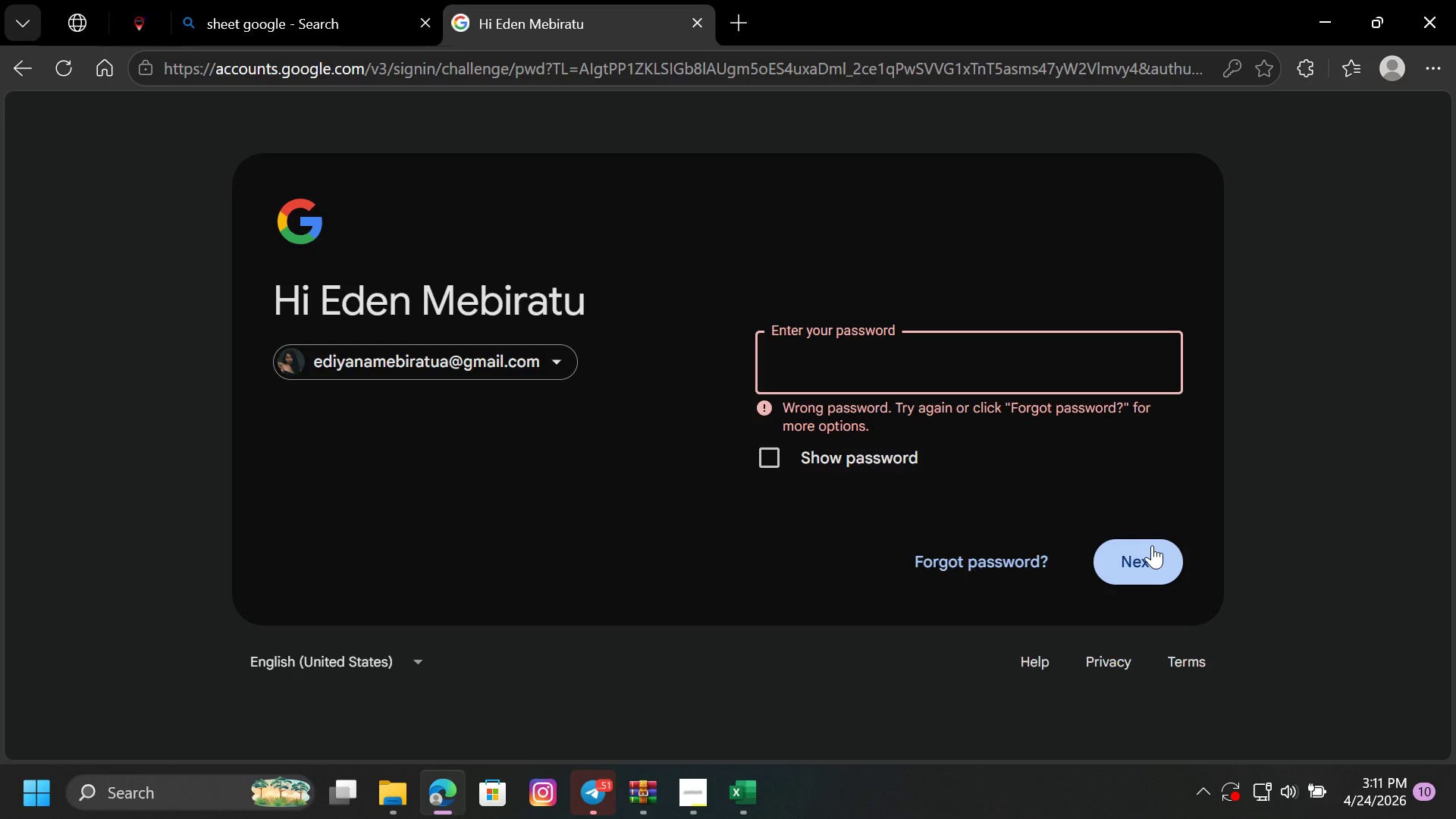 
wait(7.25)
 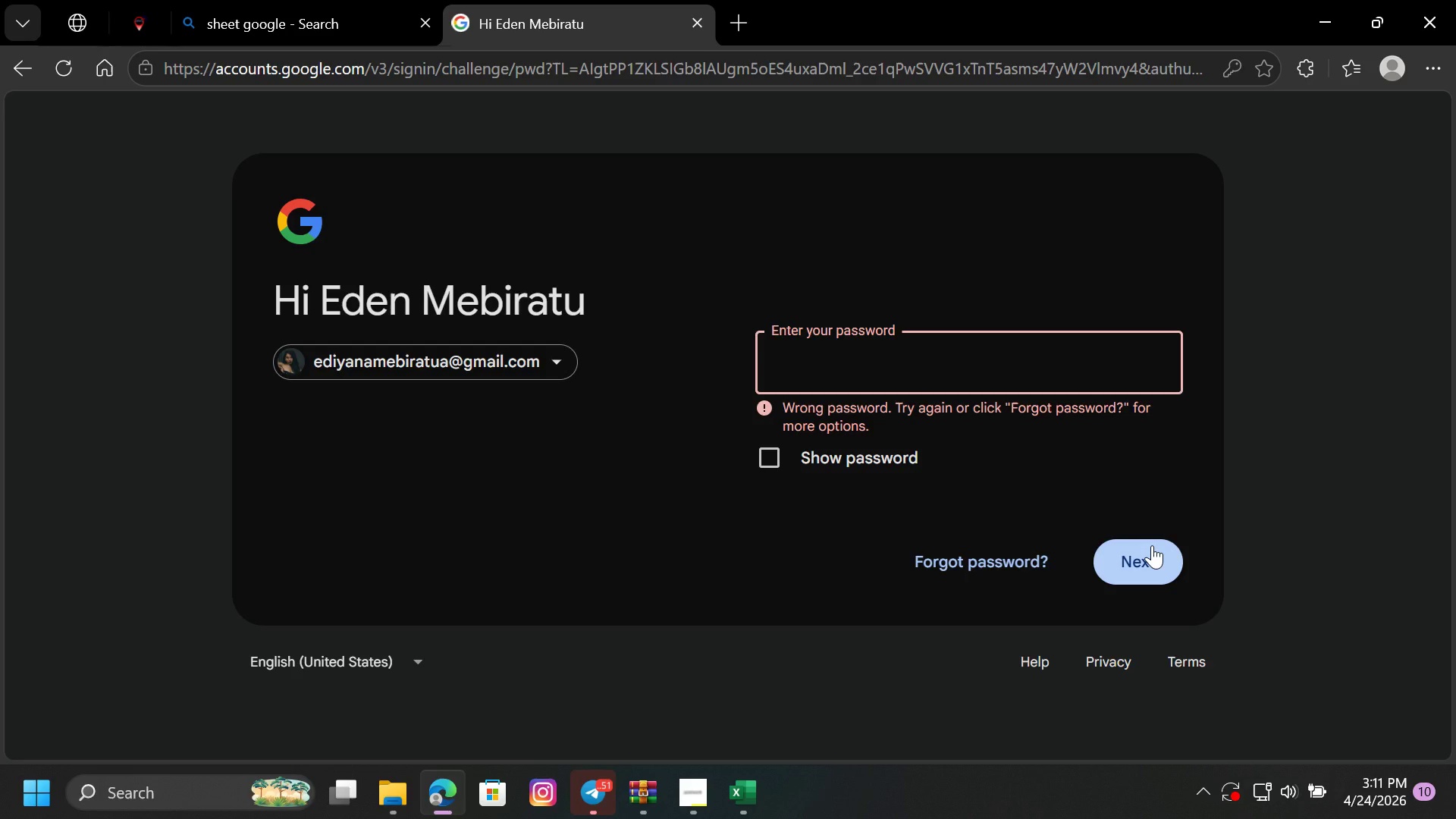 
type([redacted])
key(Backspace)
key(Backspace)
type([redacted])
 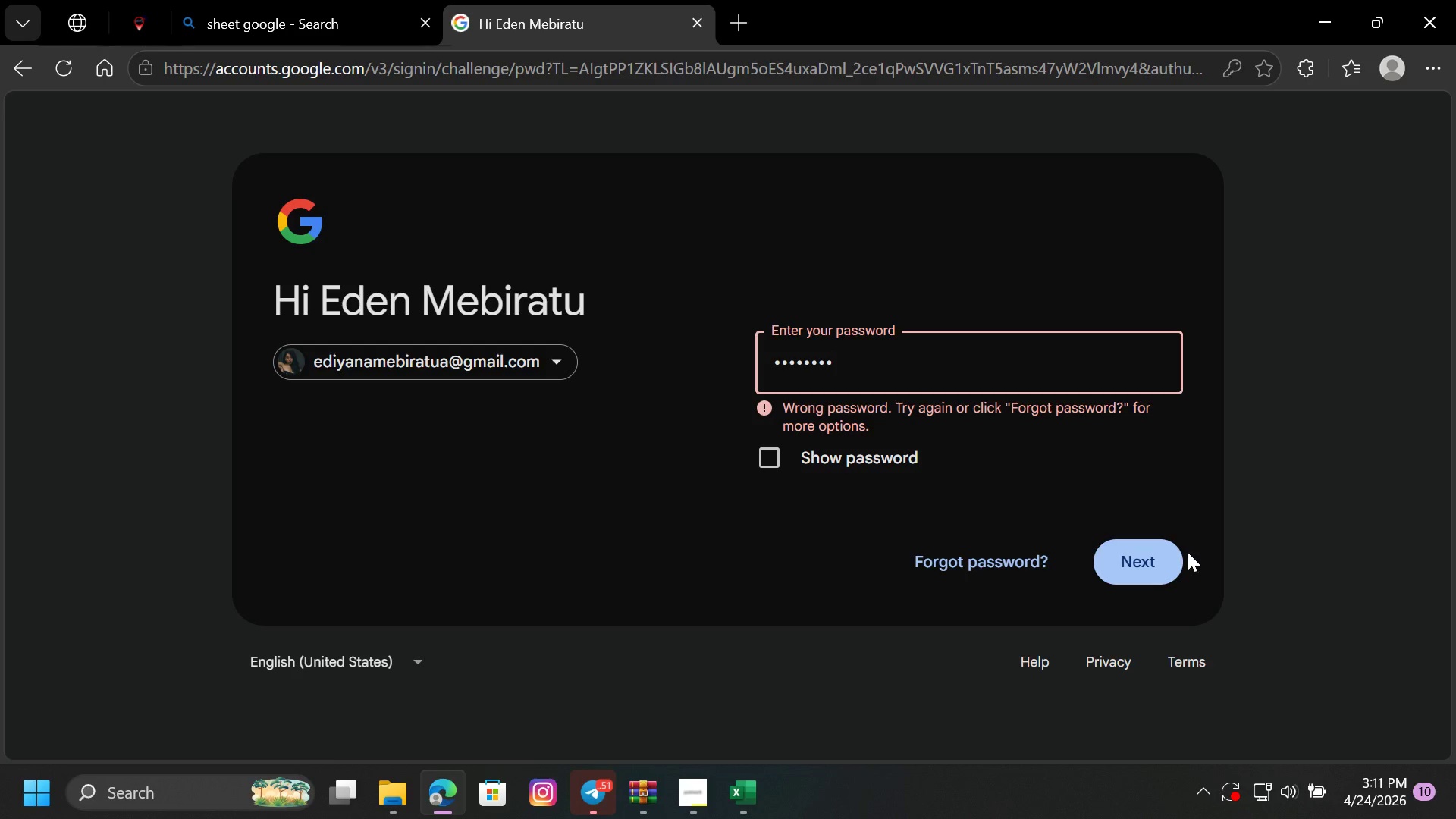 
left_click([1155, 570])
 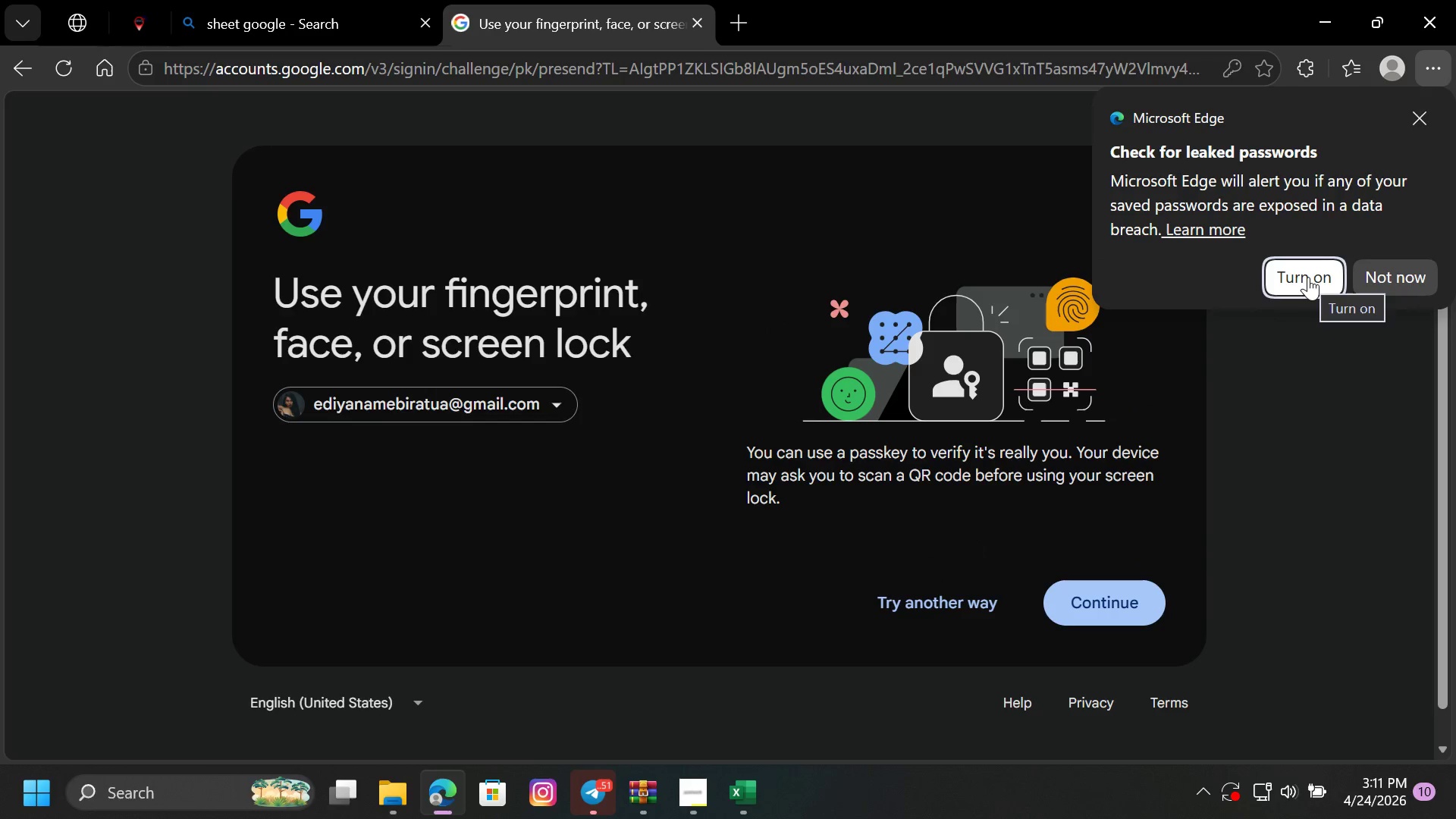 
wait(5.03)
 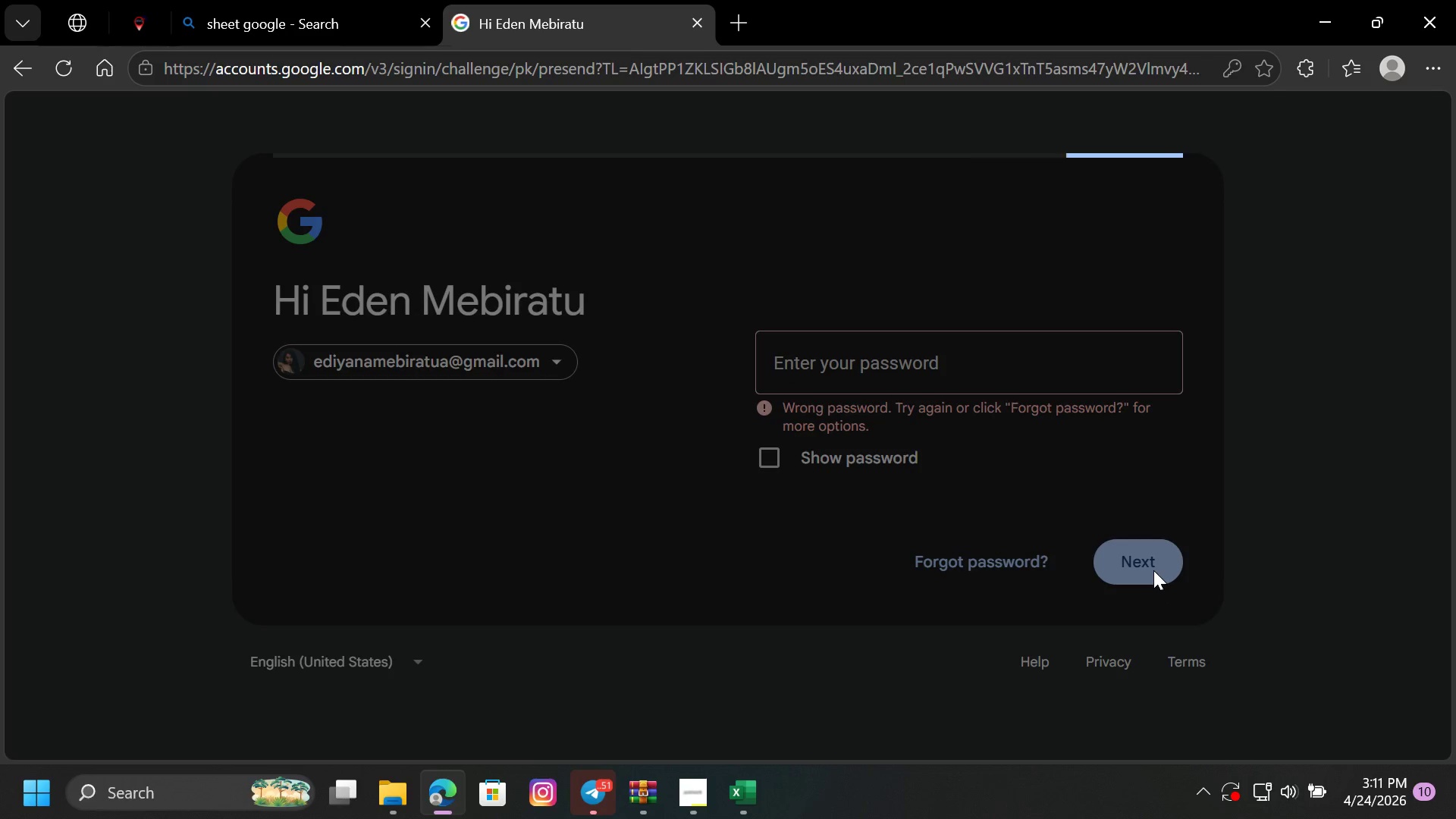 
left_click([1106, 598])
 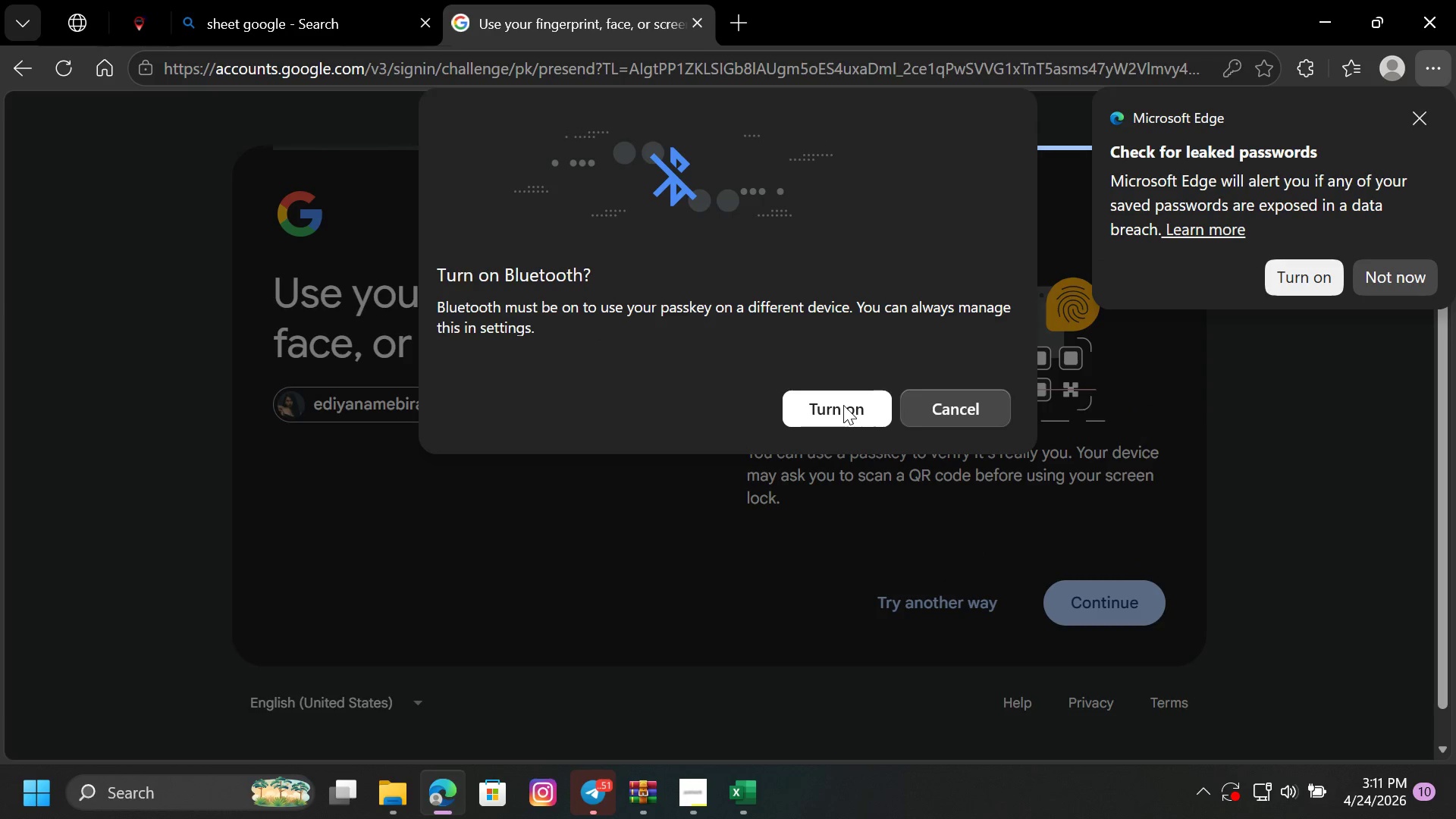 
left_click([860, 412])
 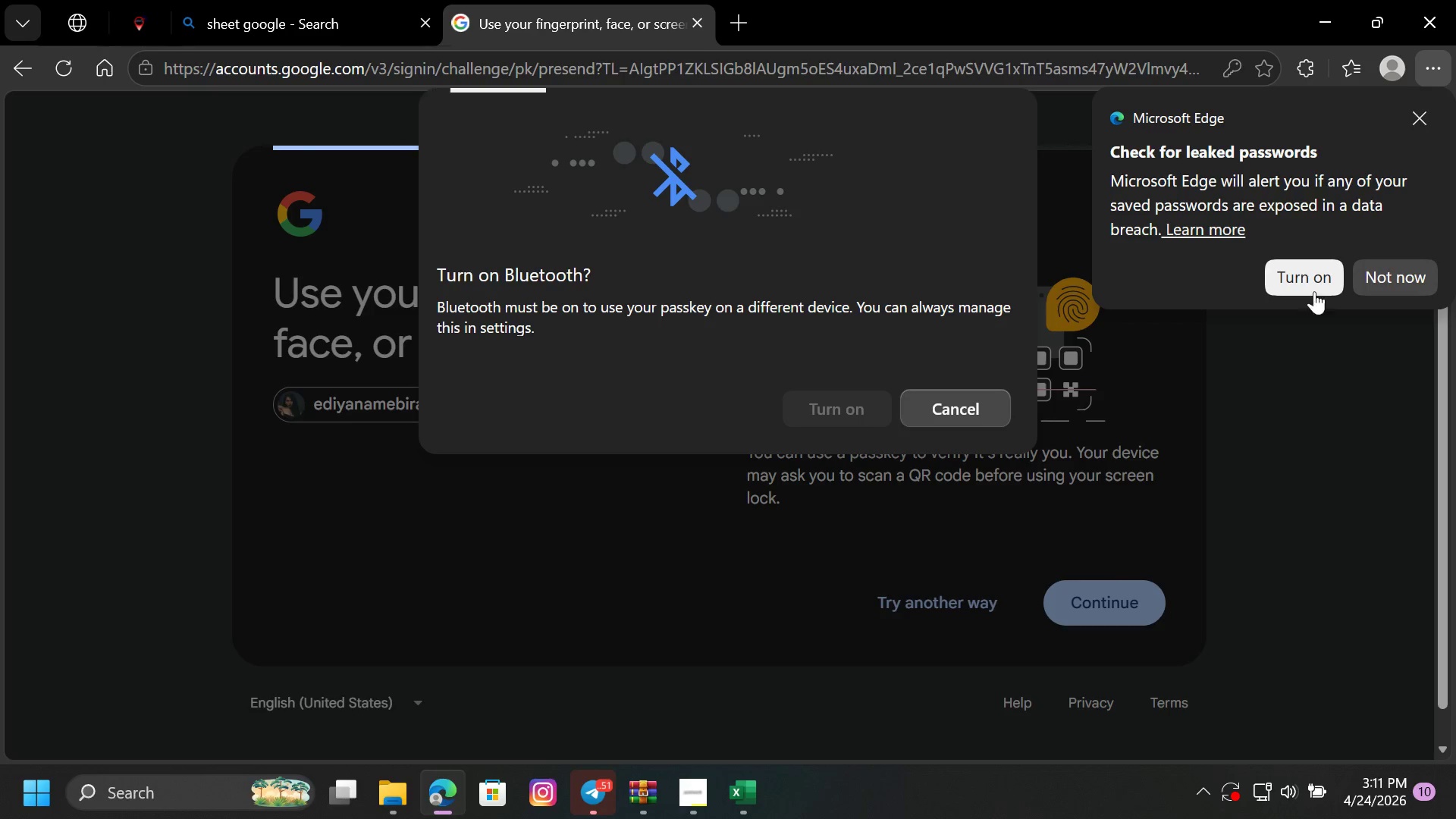 
wait(5.88)
 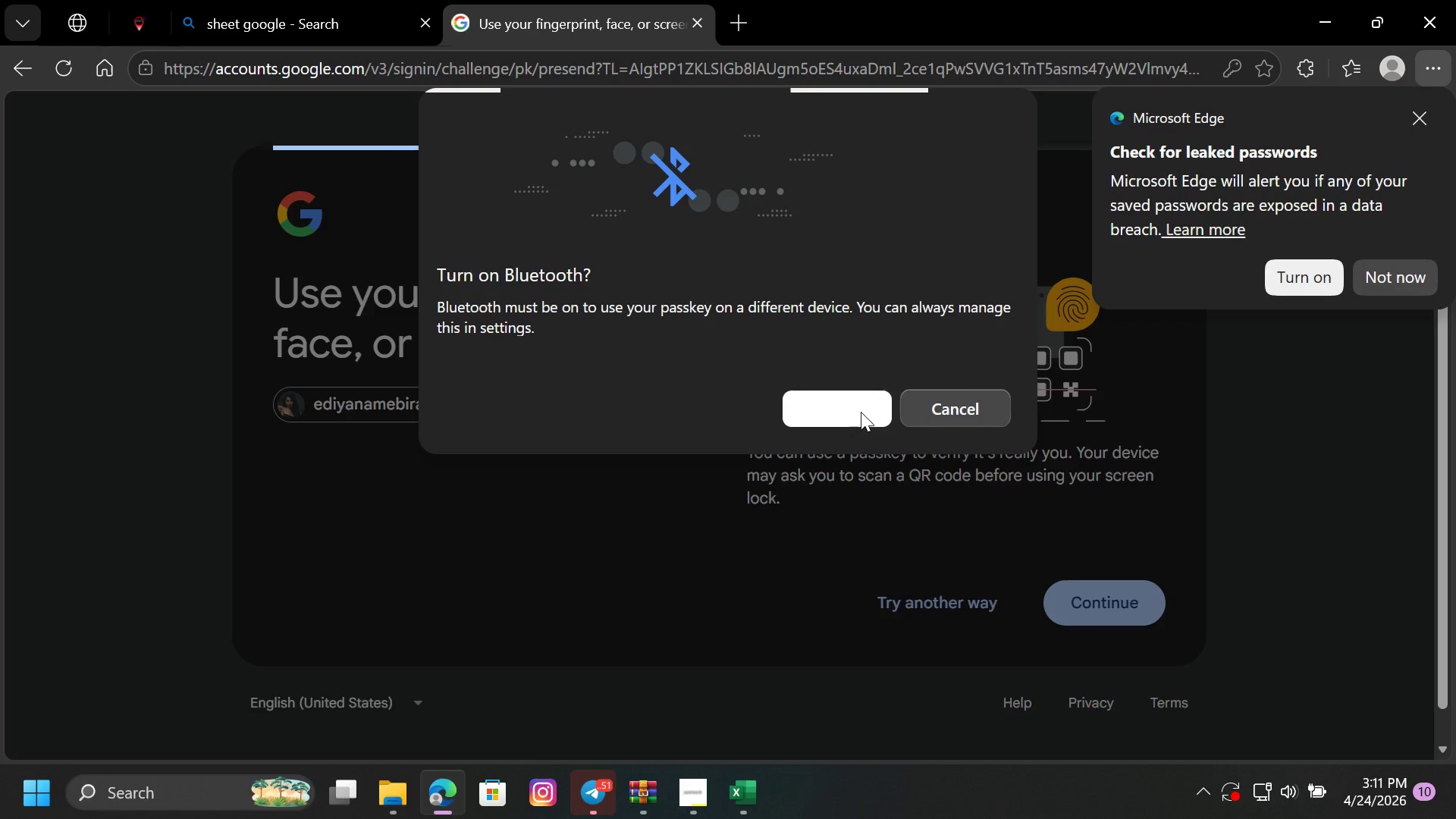 
left_click([1421, 117])
 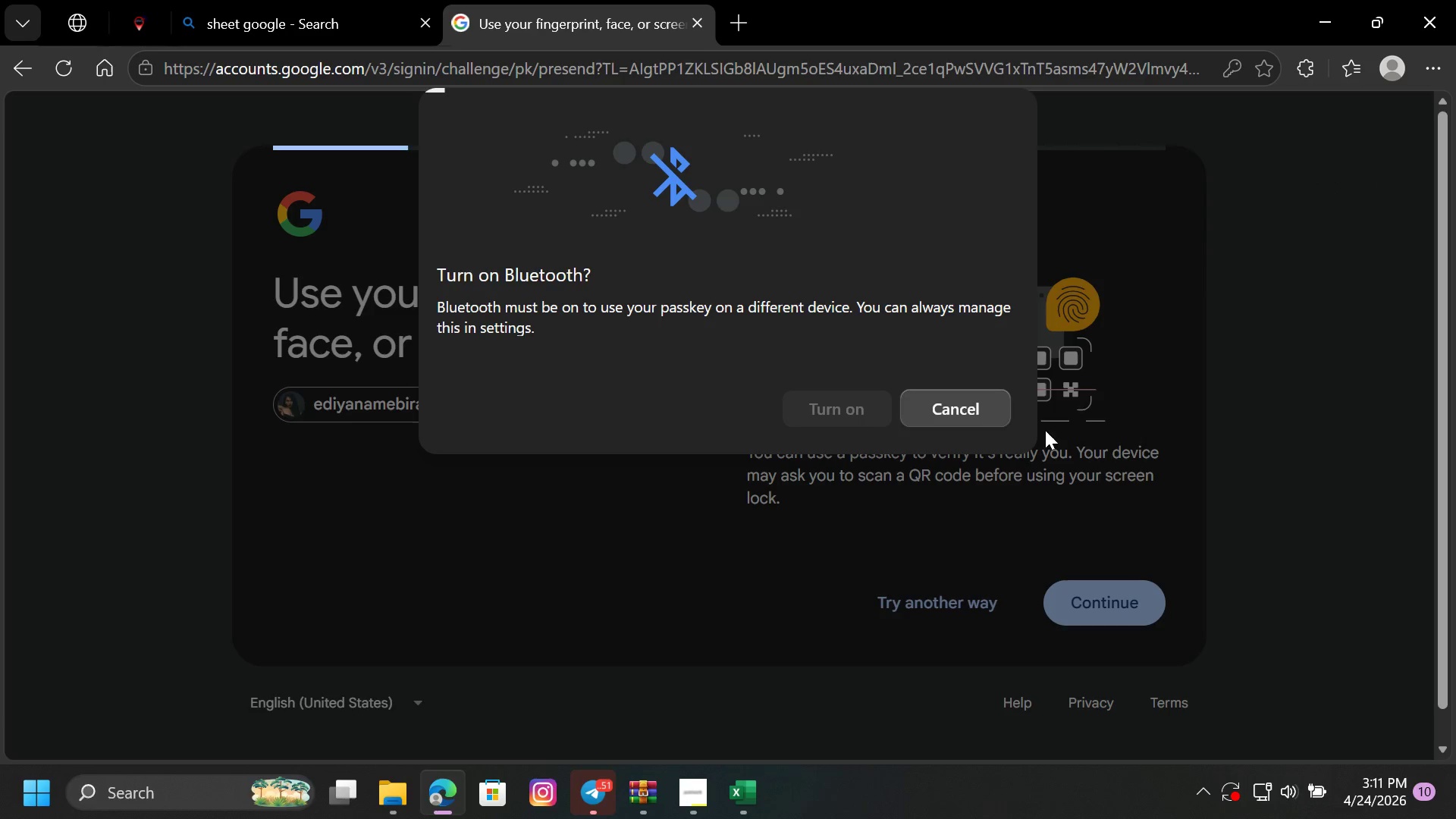 
wait(5.91)
 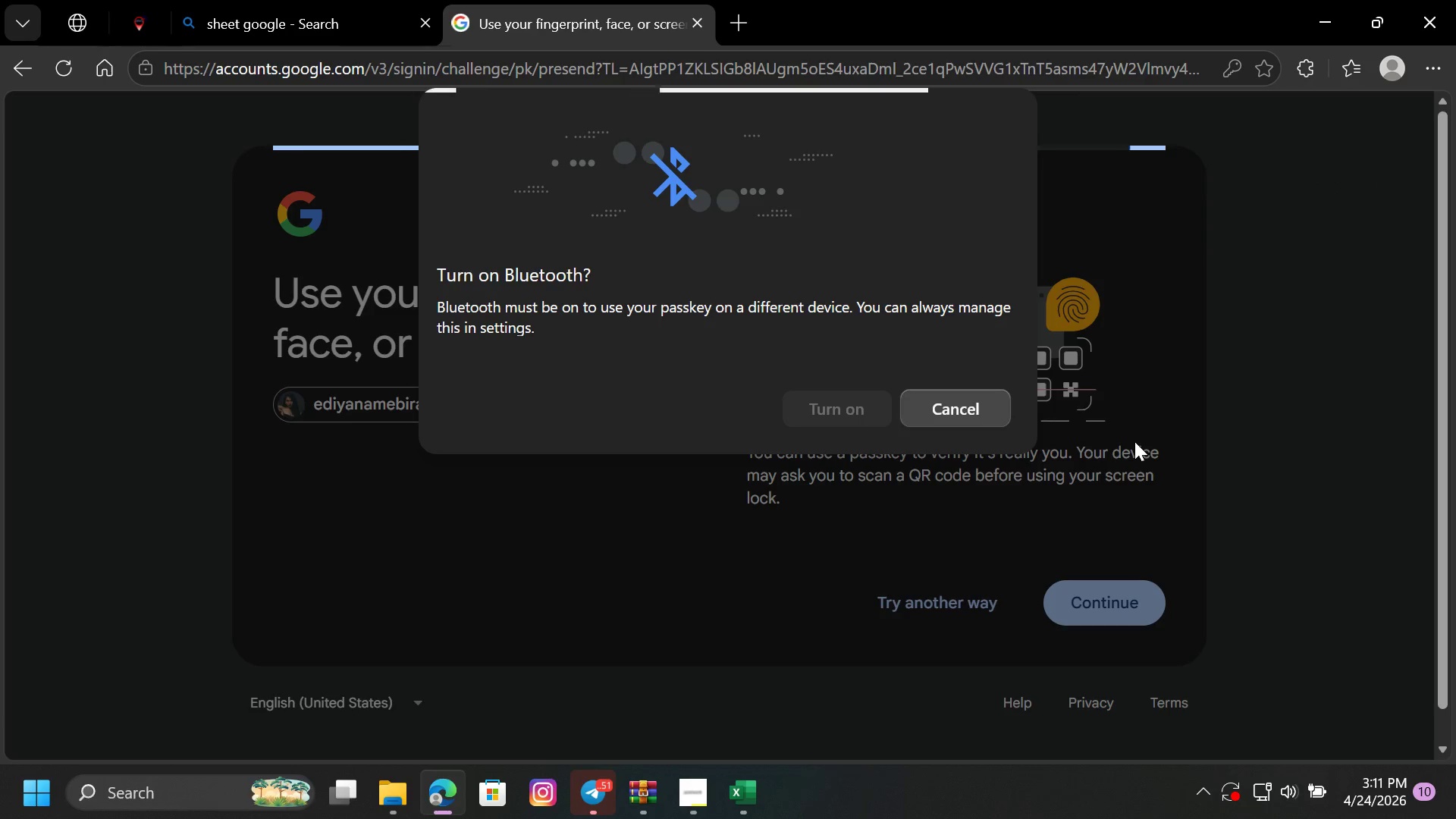 
left_click([963, 402])
 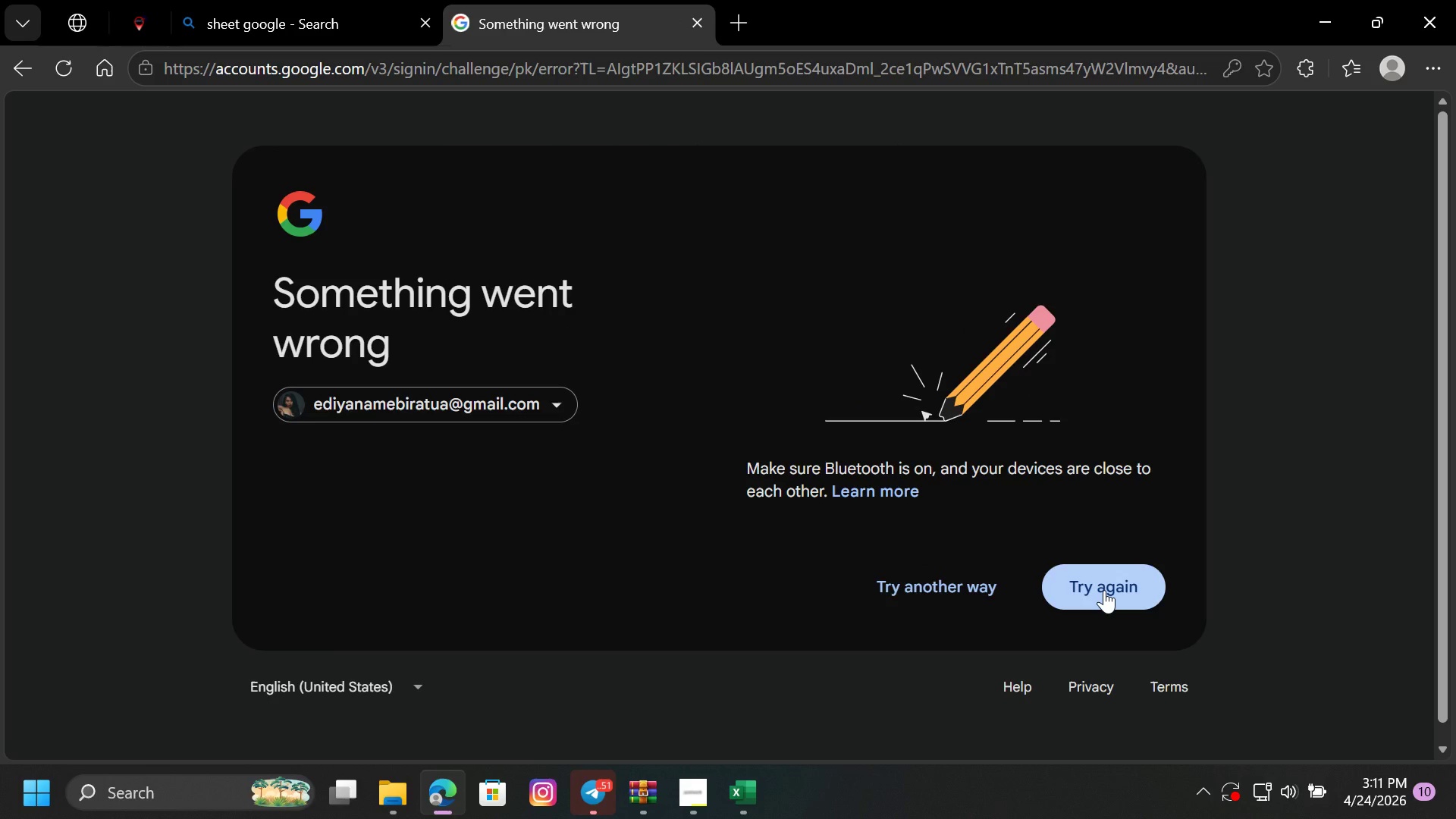 
left_click([951, 587])
 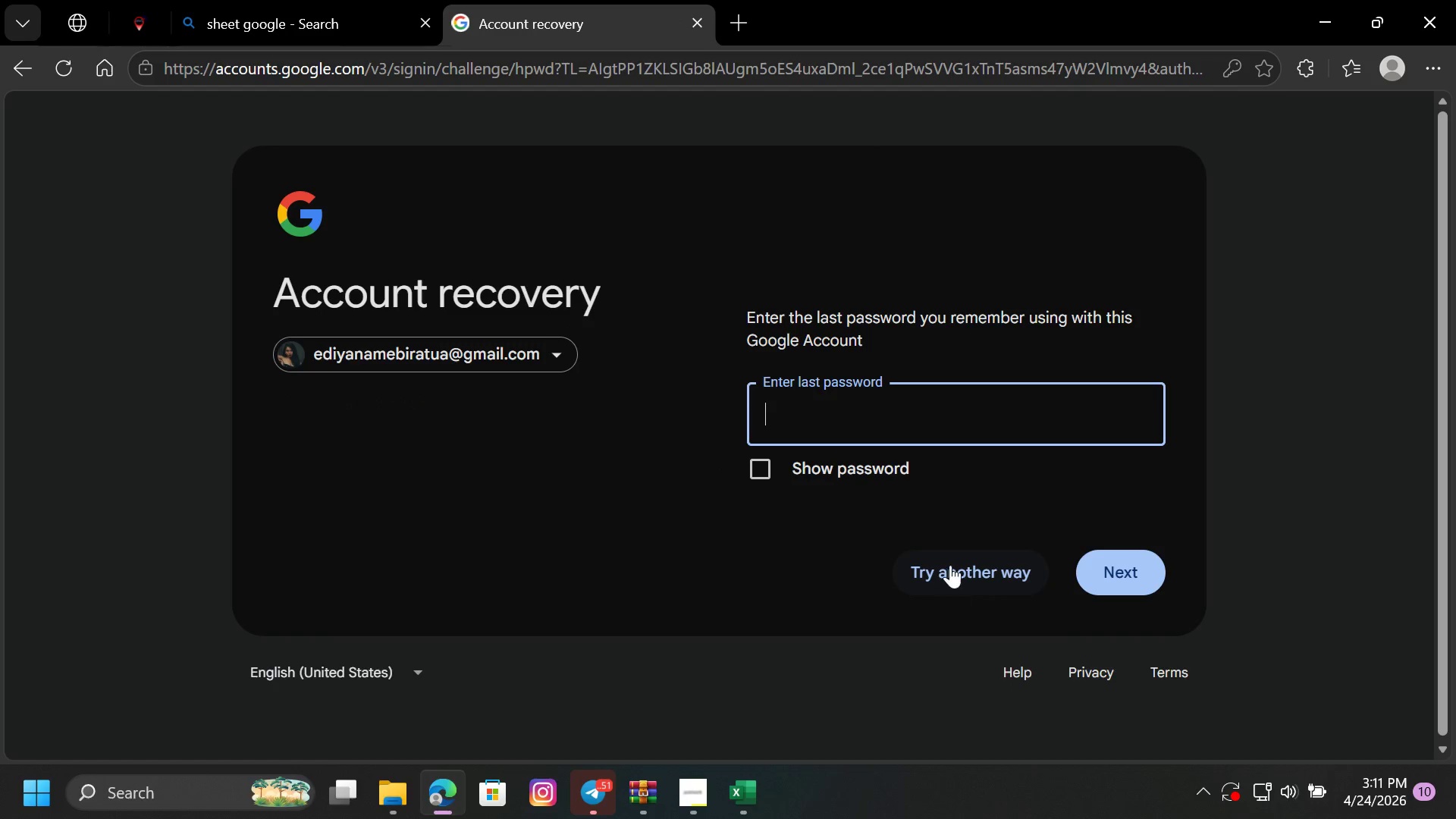 
left_click([890, 435])
 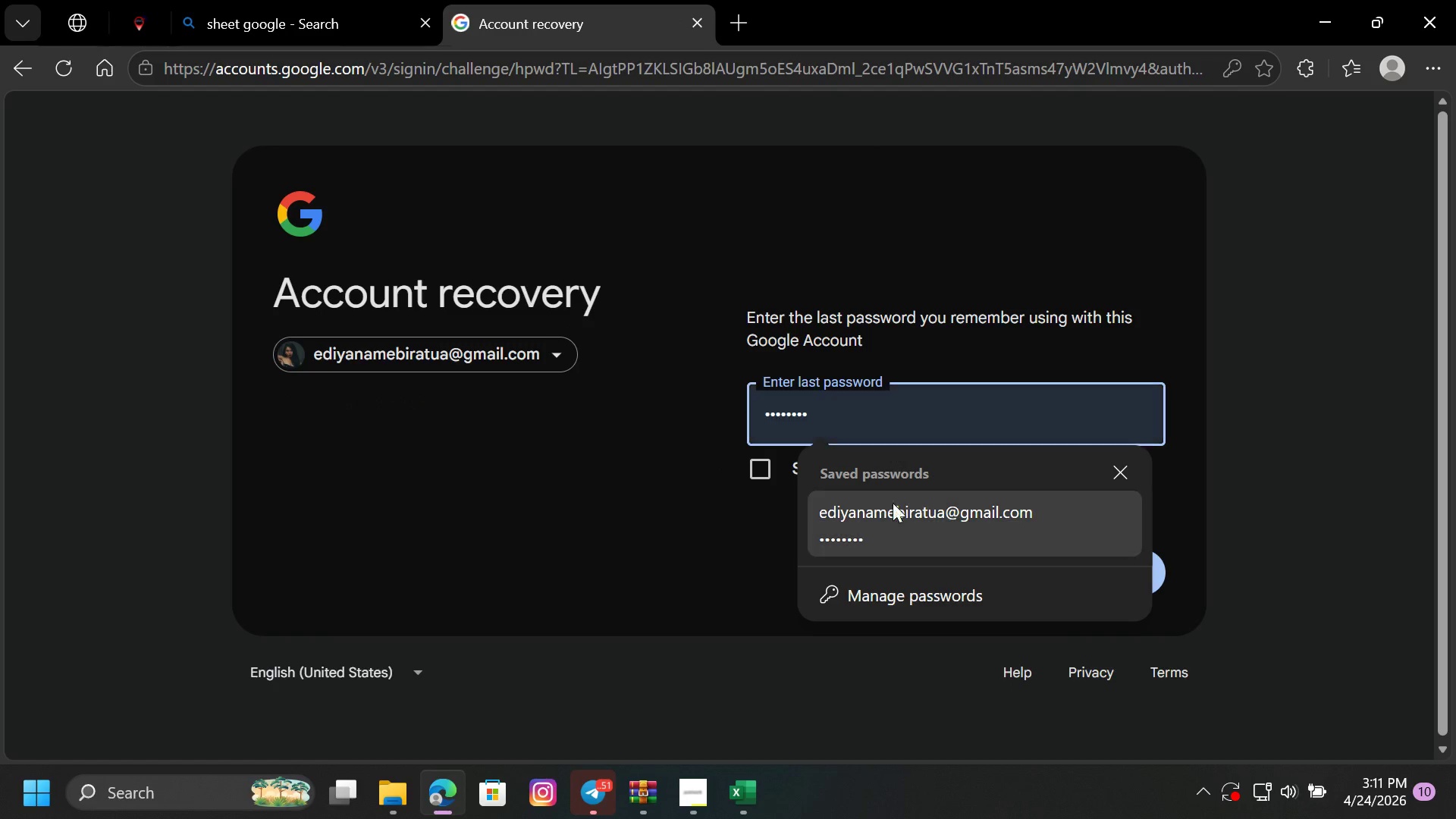 
left_click([883, 518])
 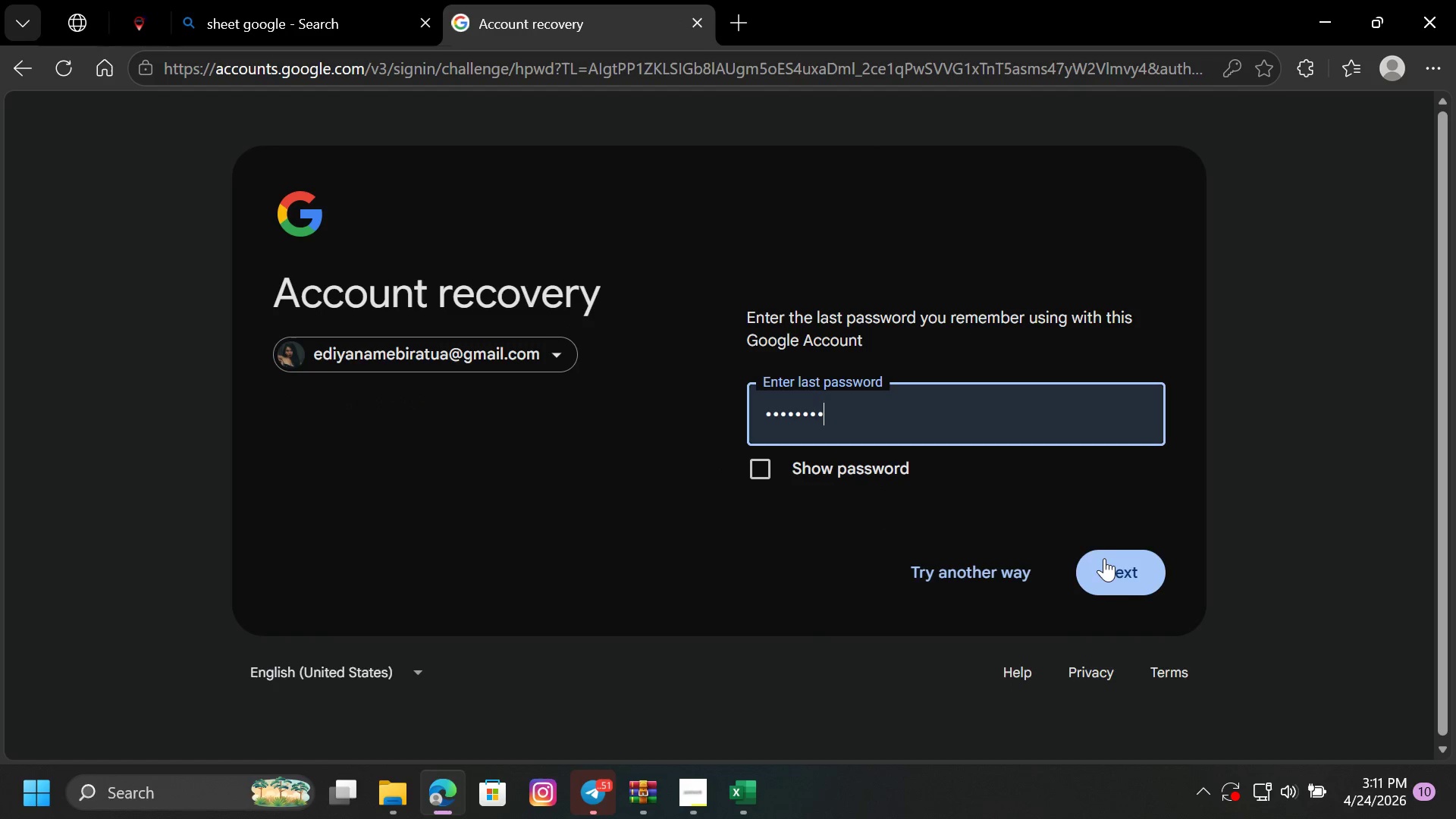 
left_click([1109, 560])
 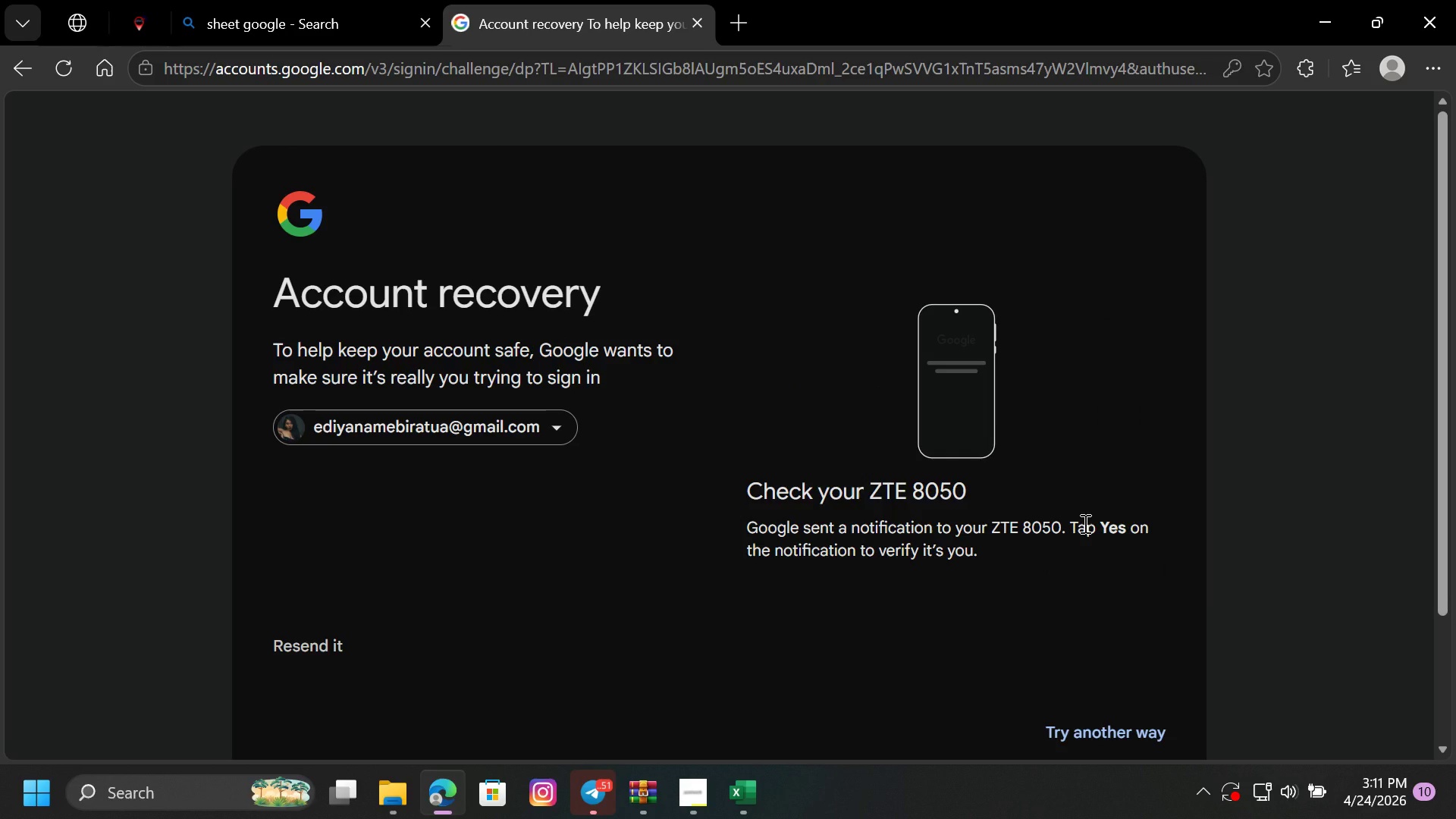 
wait(13.39)
 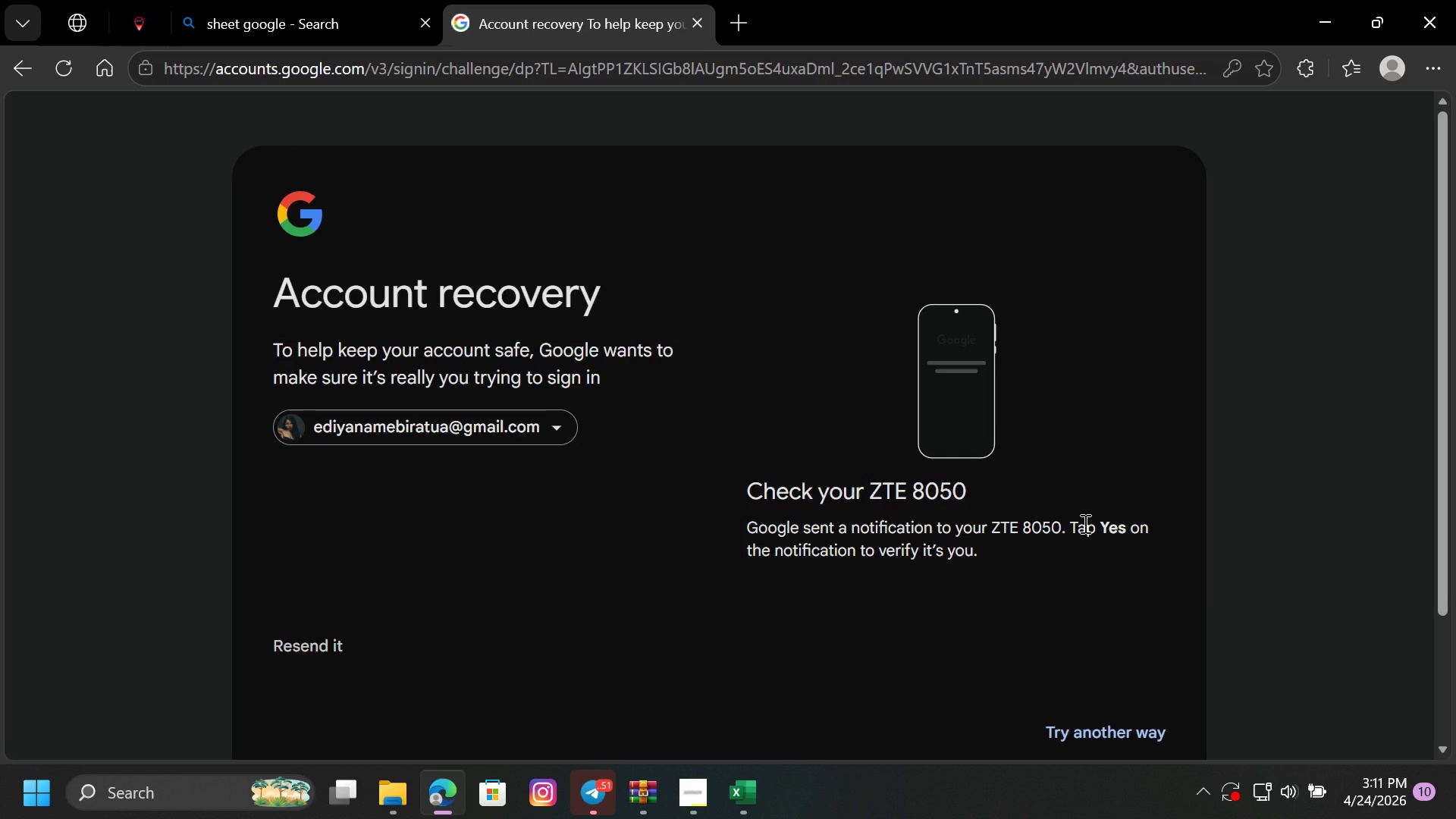 
left_click([1129, 548])
 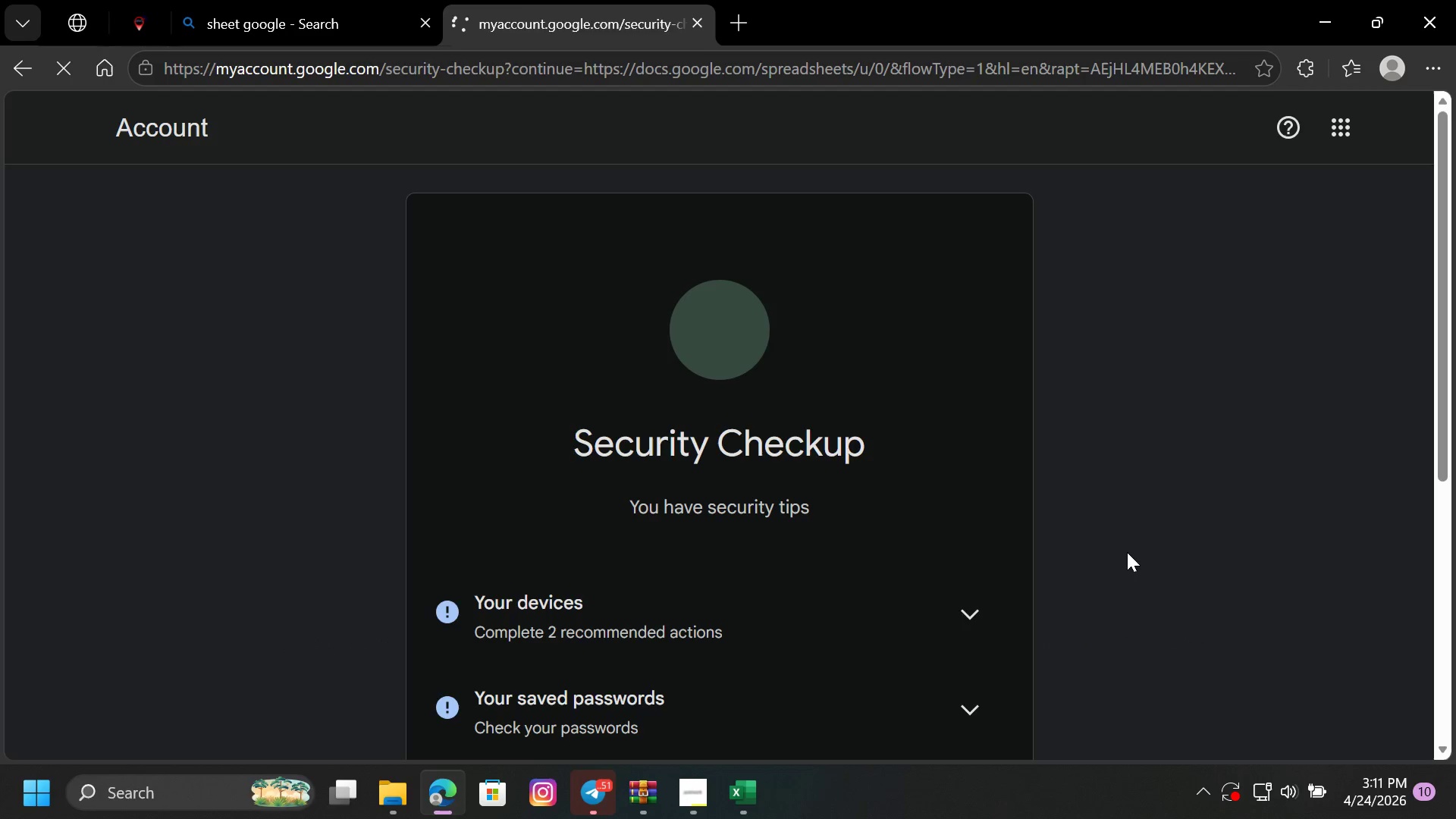 
mouse_move([915, 560])
 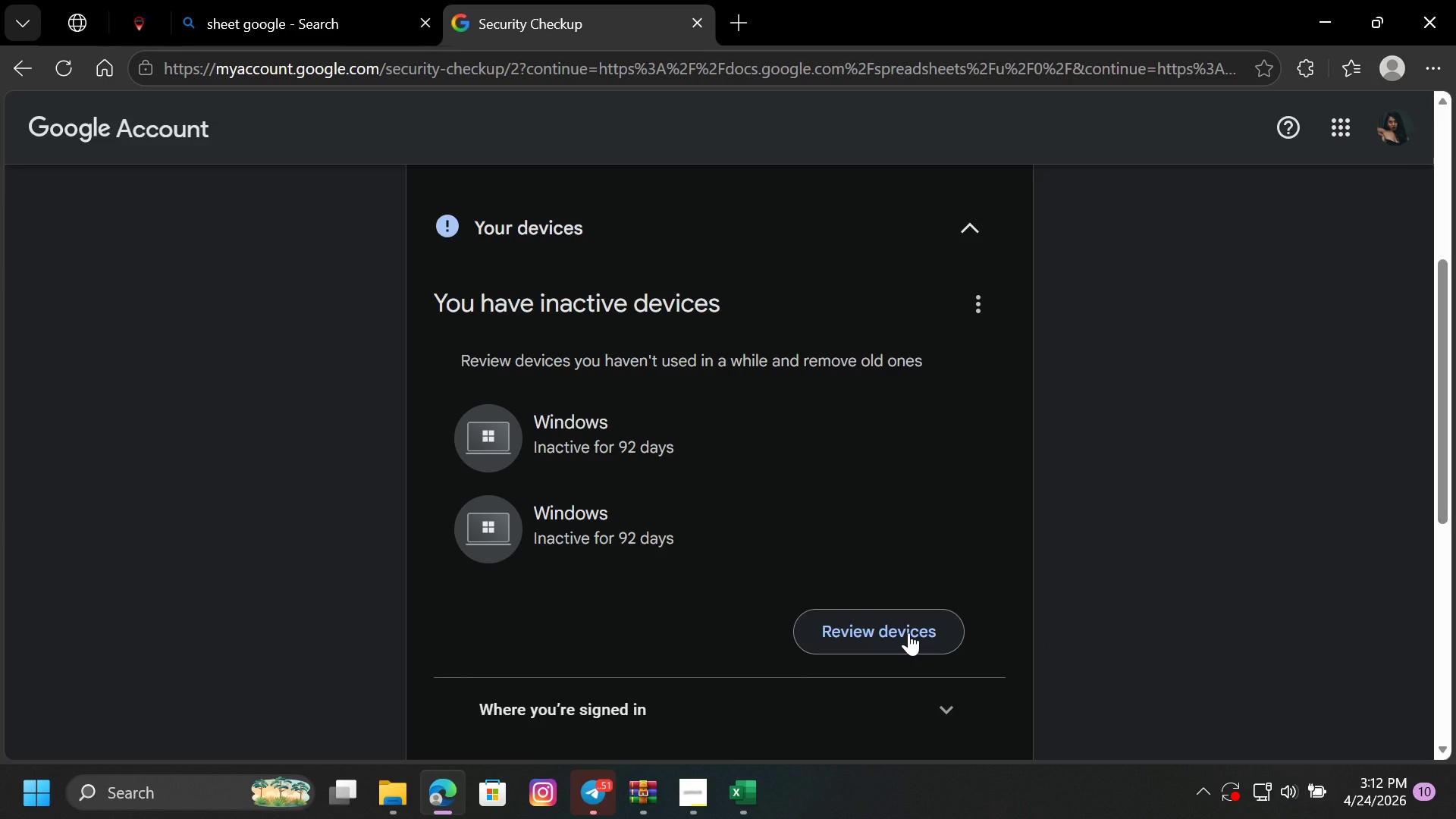 
scroll: coordinate [984, 582], scroll_direction: down, amount: 2.0
 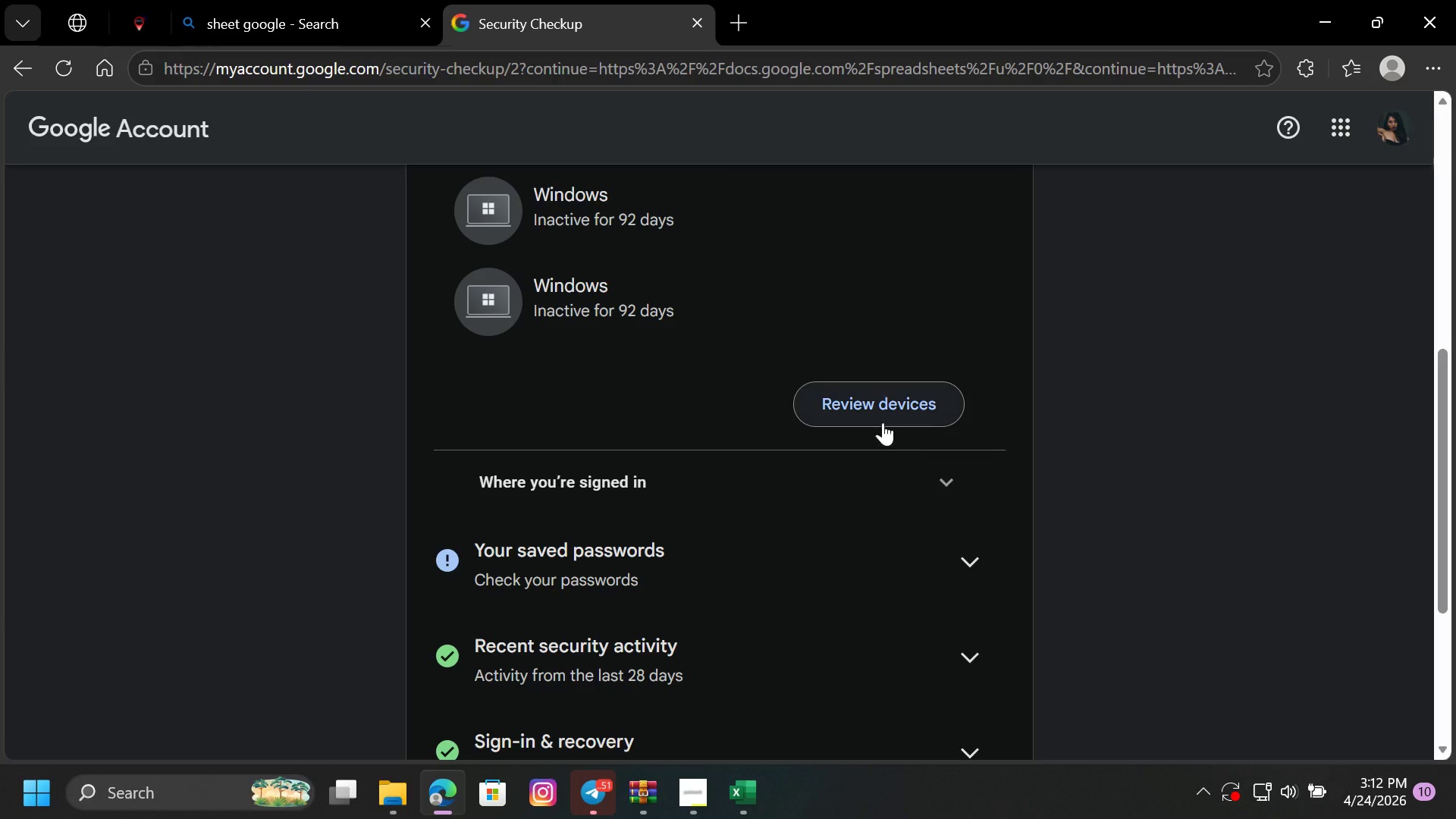 
left_click([879, 413])
 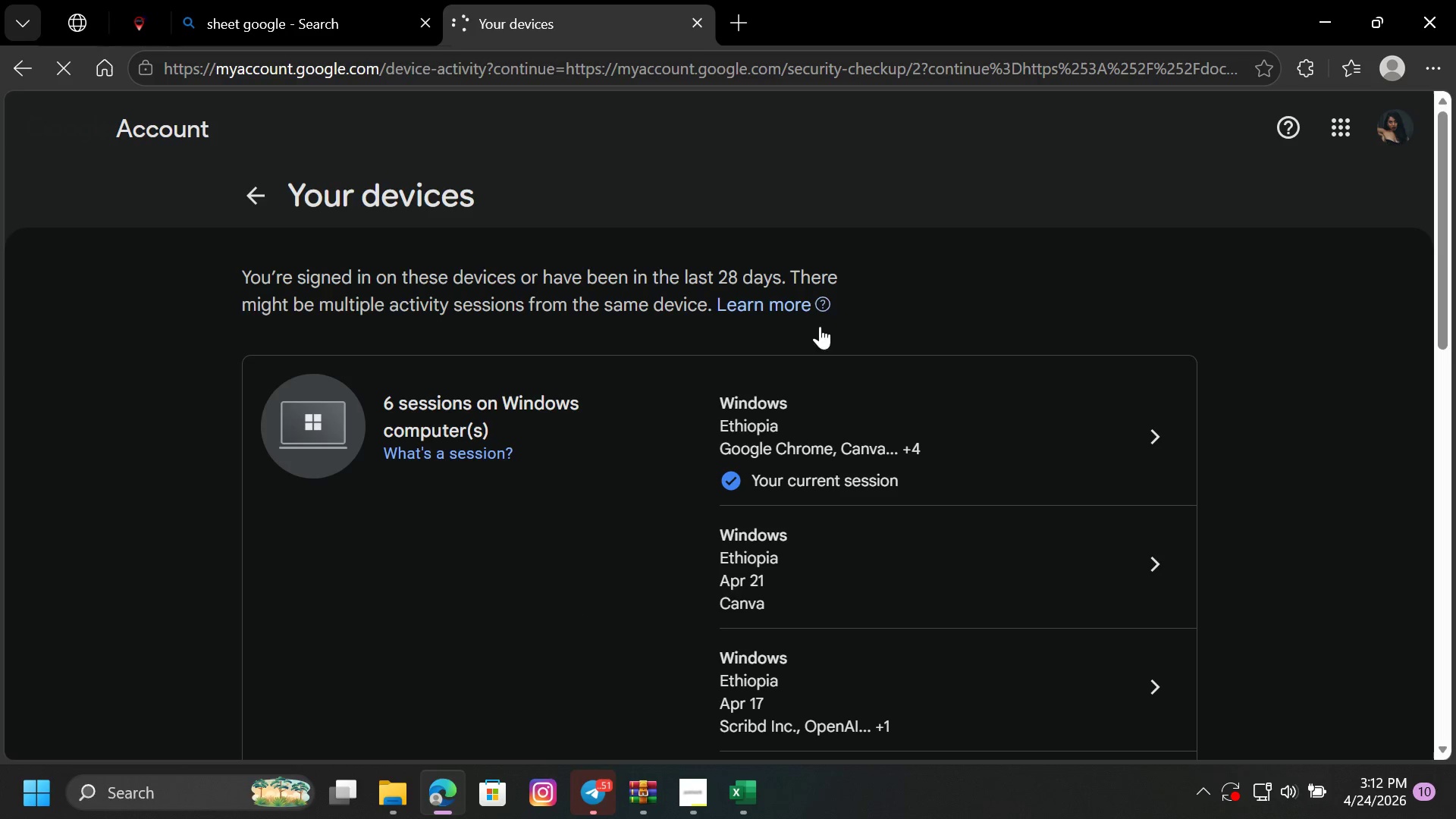 
scroll: coordinate [642, 443], scroll_direction: down, amount: 4.0
 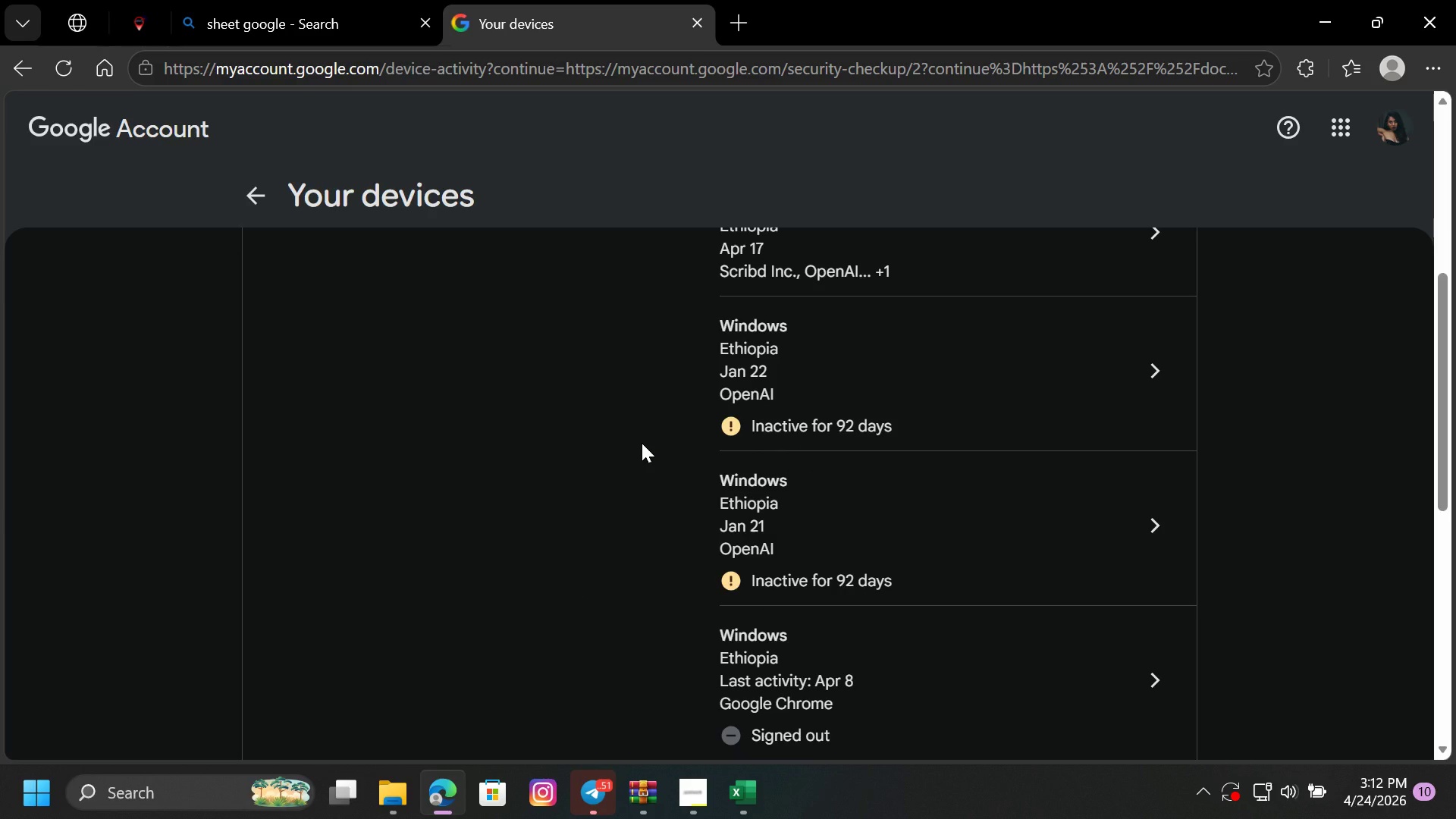 
scroll: coordinate [642, 443], scroll_direction: up, amount: 6.0
 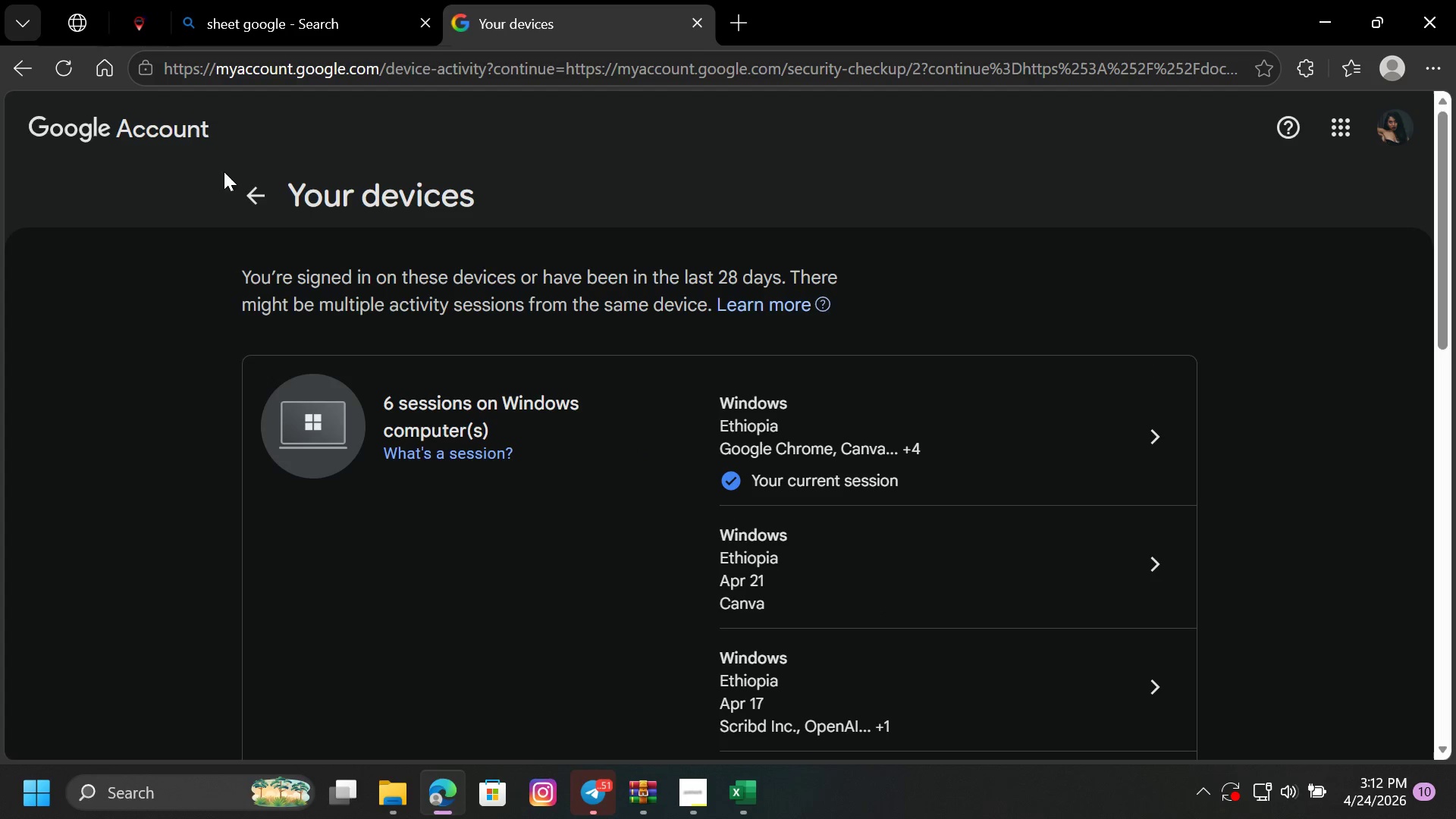 
left_click([238, 199])
 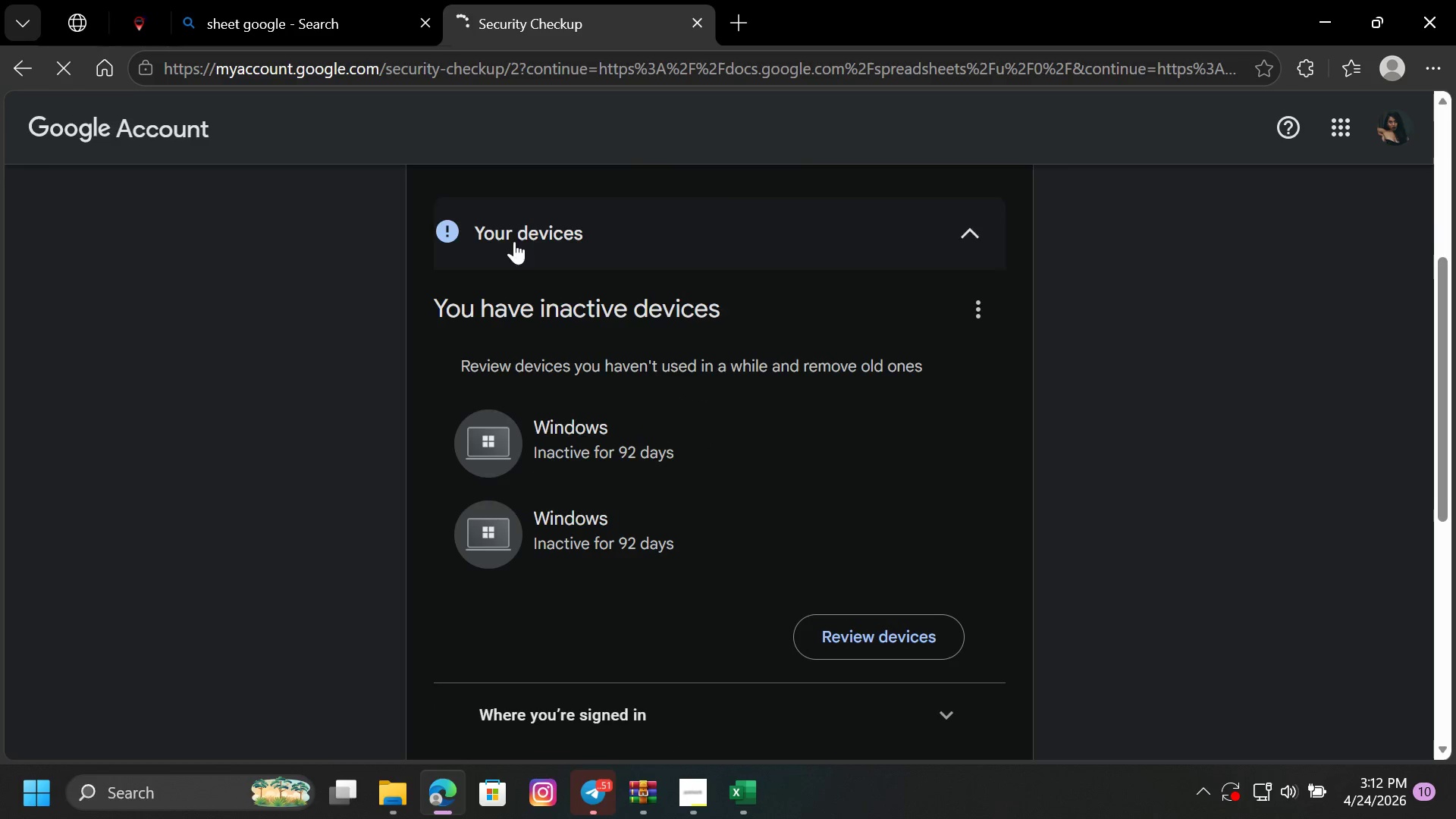 
scroll: coordinate [706, 500], scroll_direction: down, amount: 8.0
 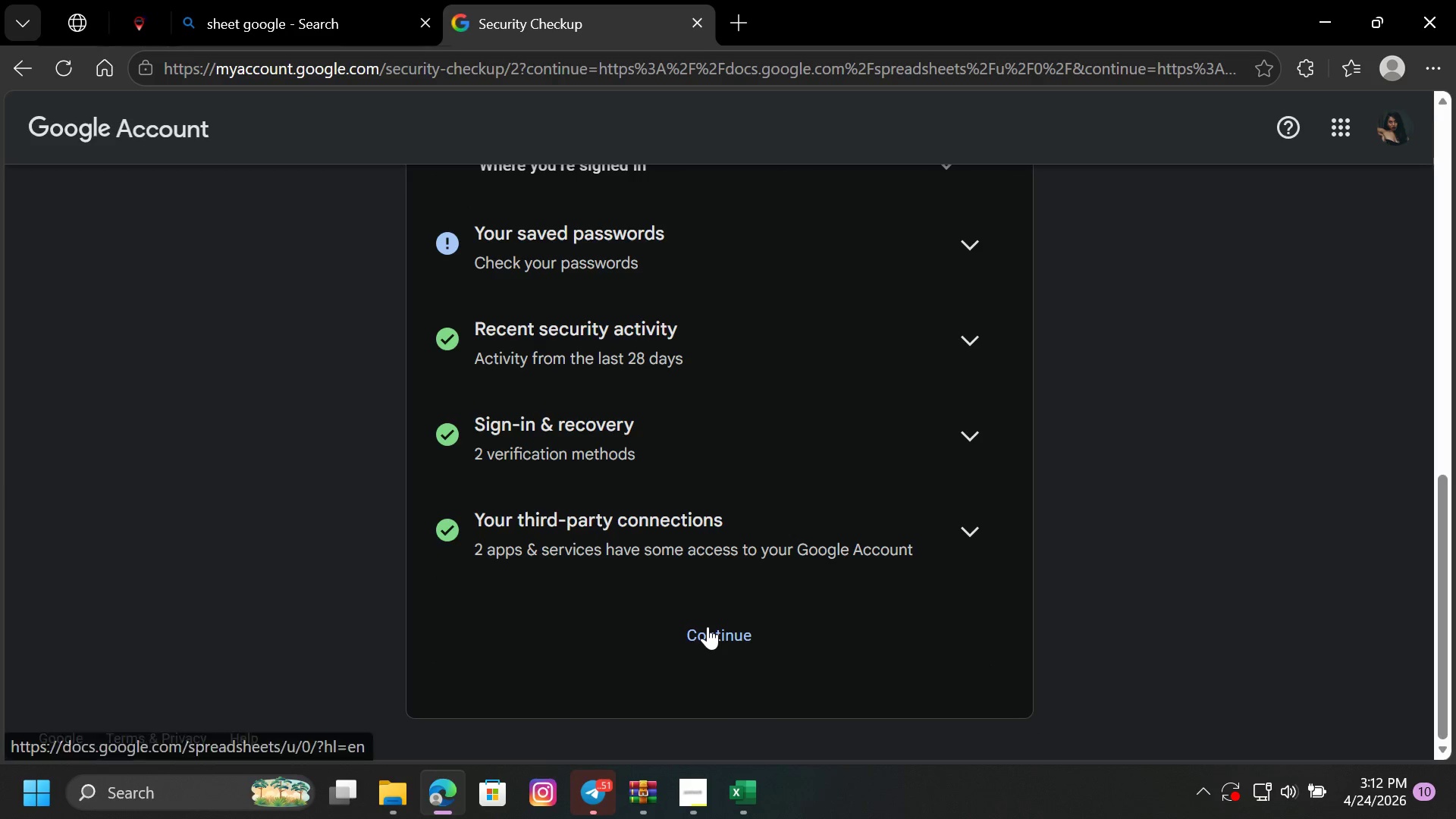 
left_click([708, 626])
 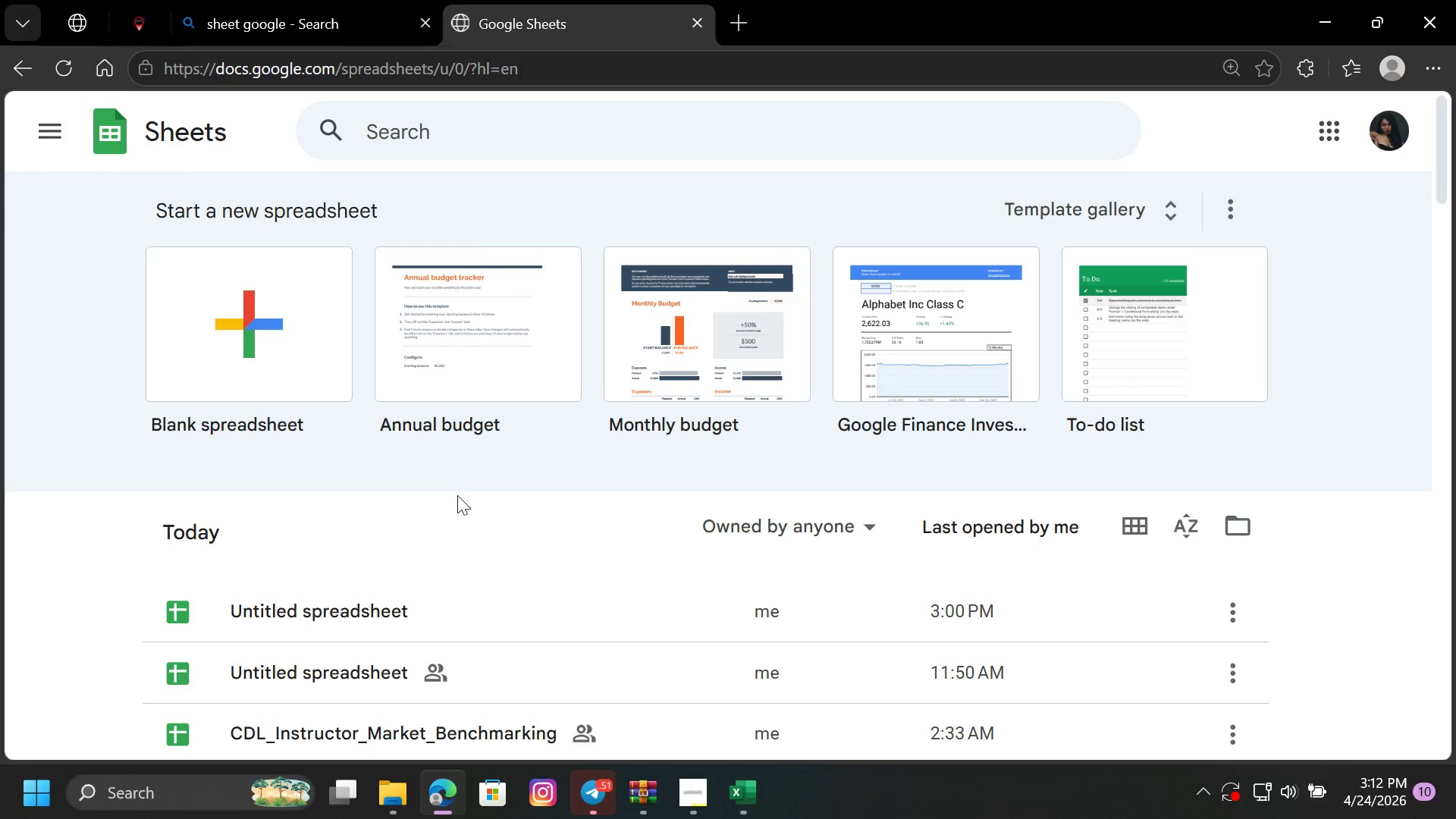 
left_click([296, 610])
 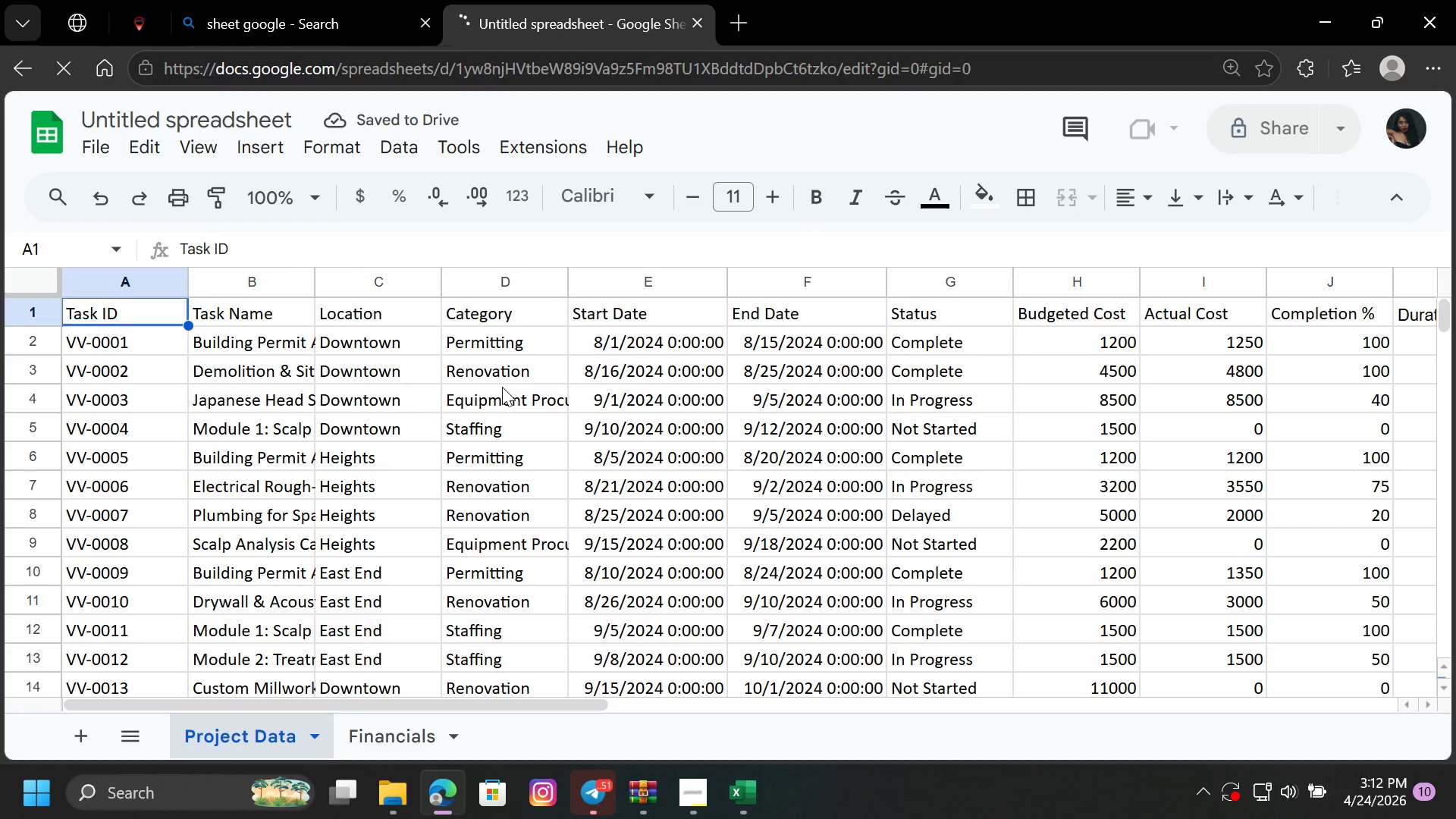 
left_click([1313, 372])
 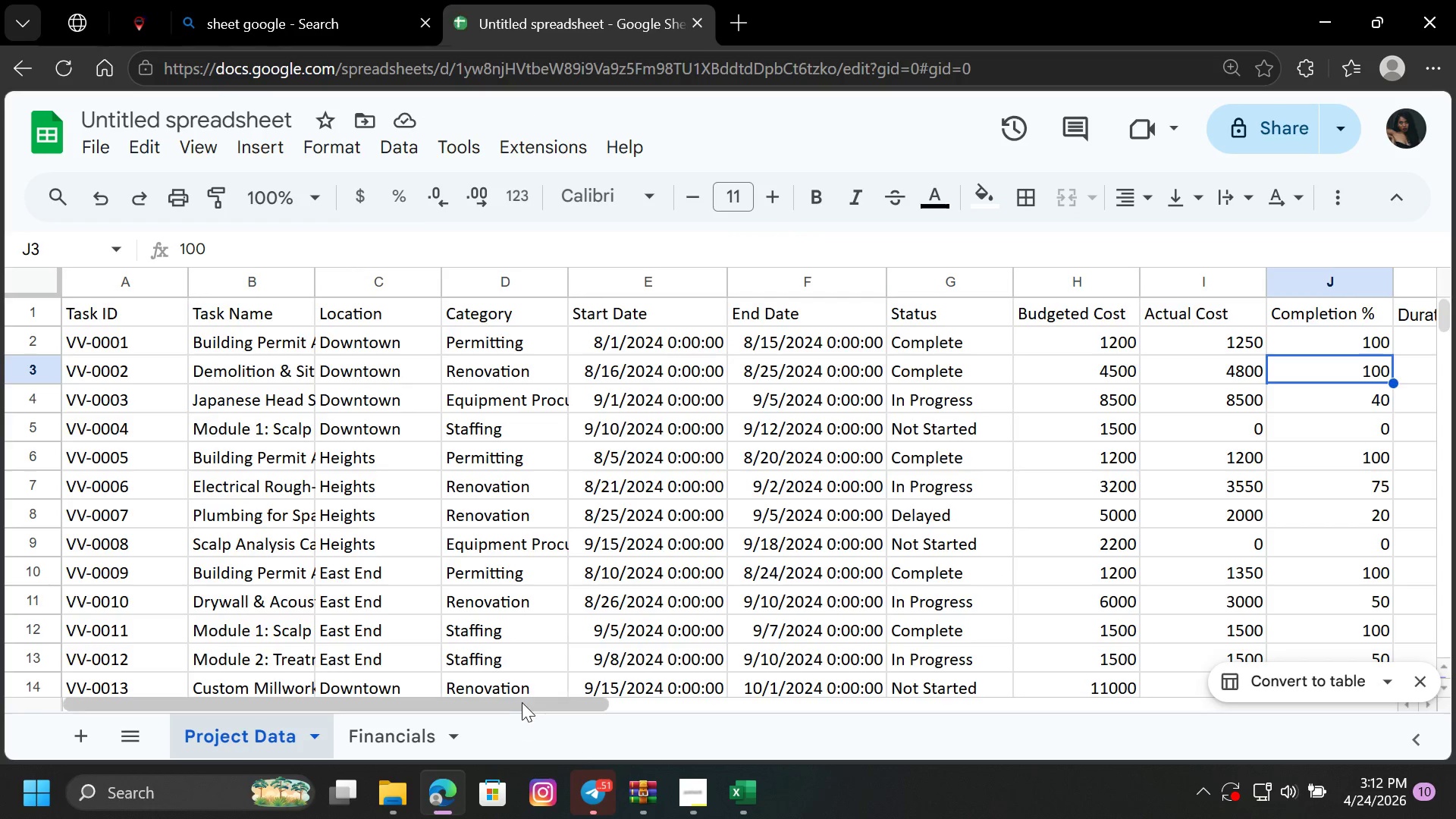 
left_click_drag(start_coordinate=[522, 700], to_coordinate=[716, 698])
 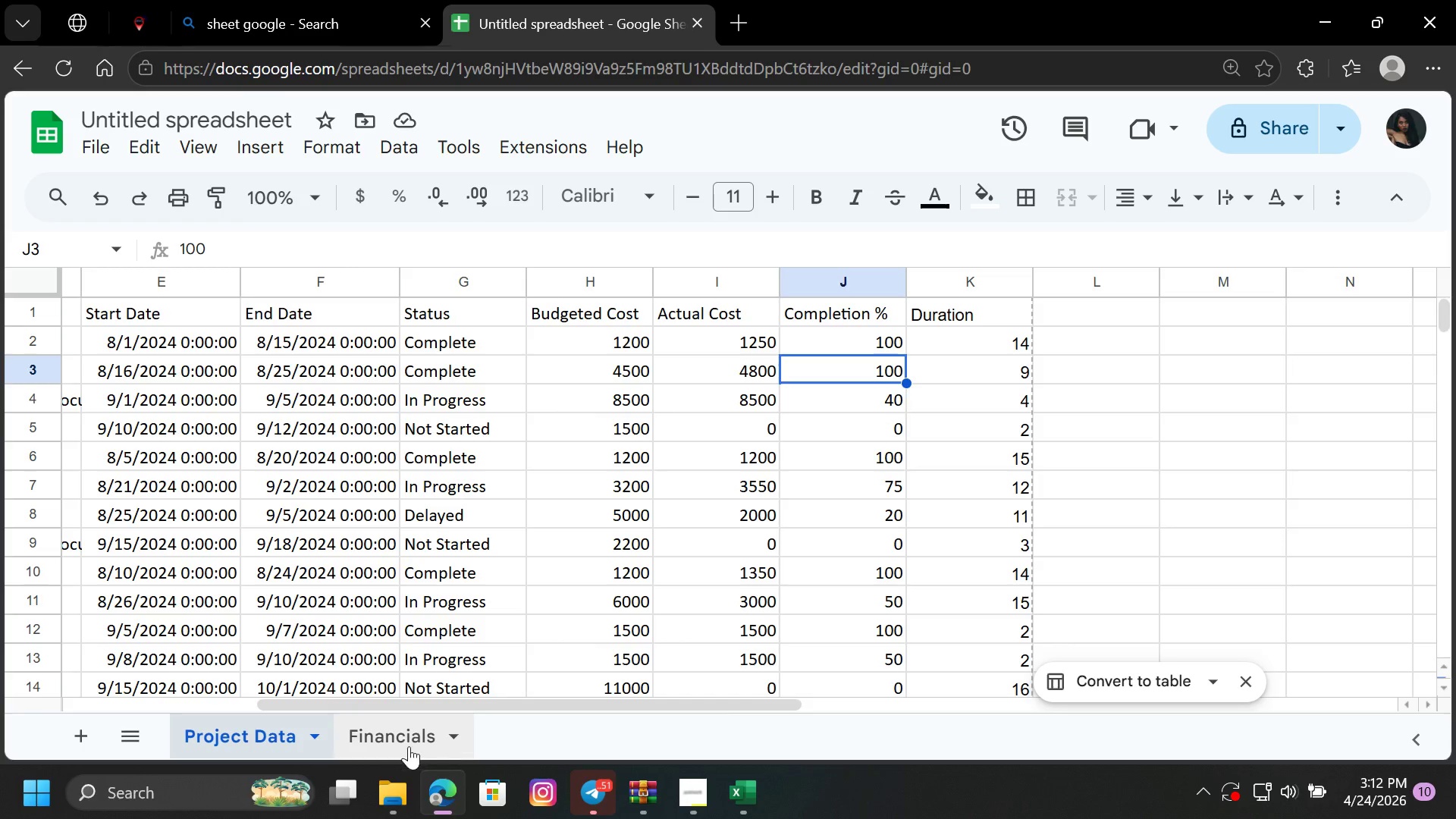 
left_click([403, 737])
 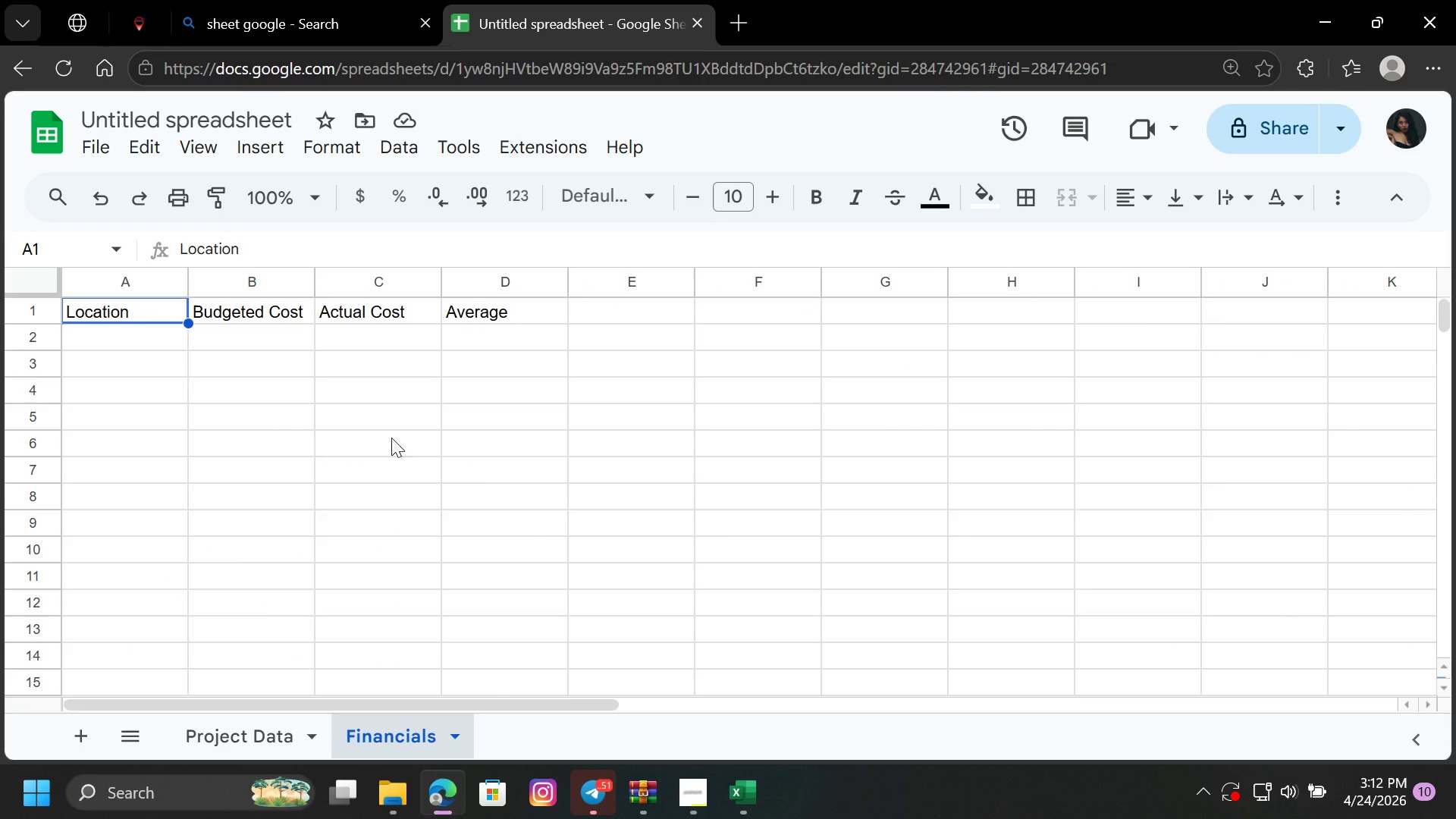 
left_click([390, 433])
 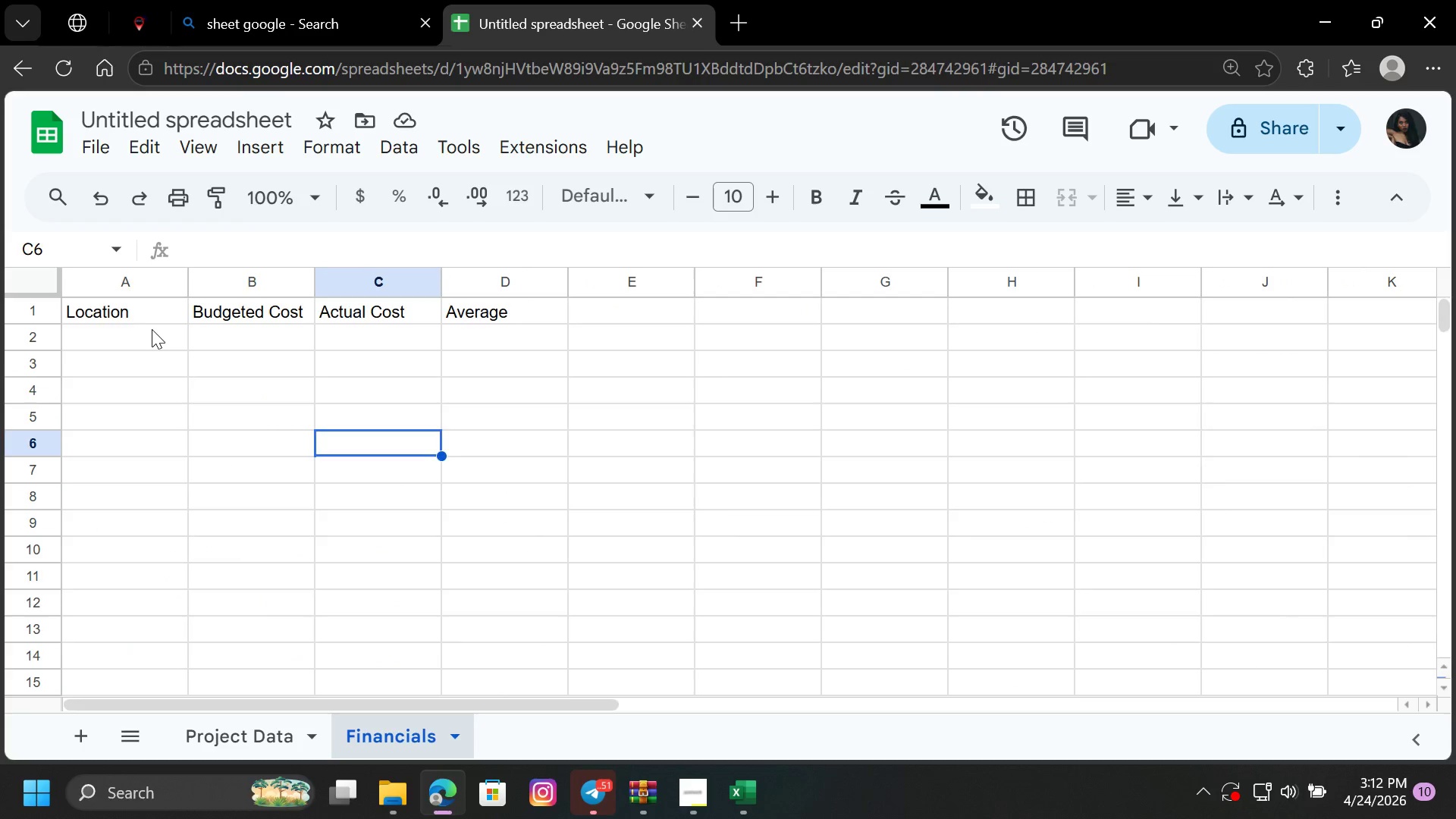 
left_click([149, 331])
 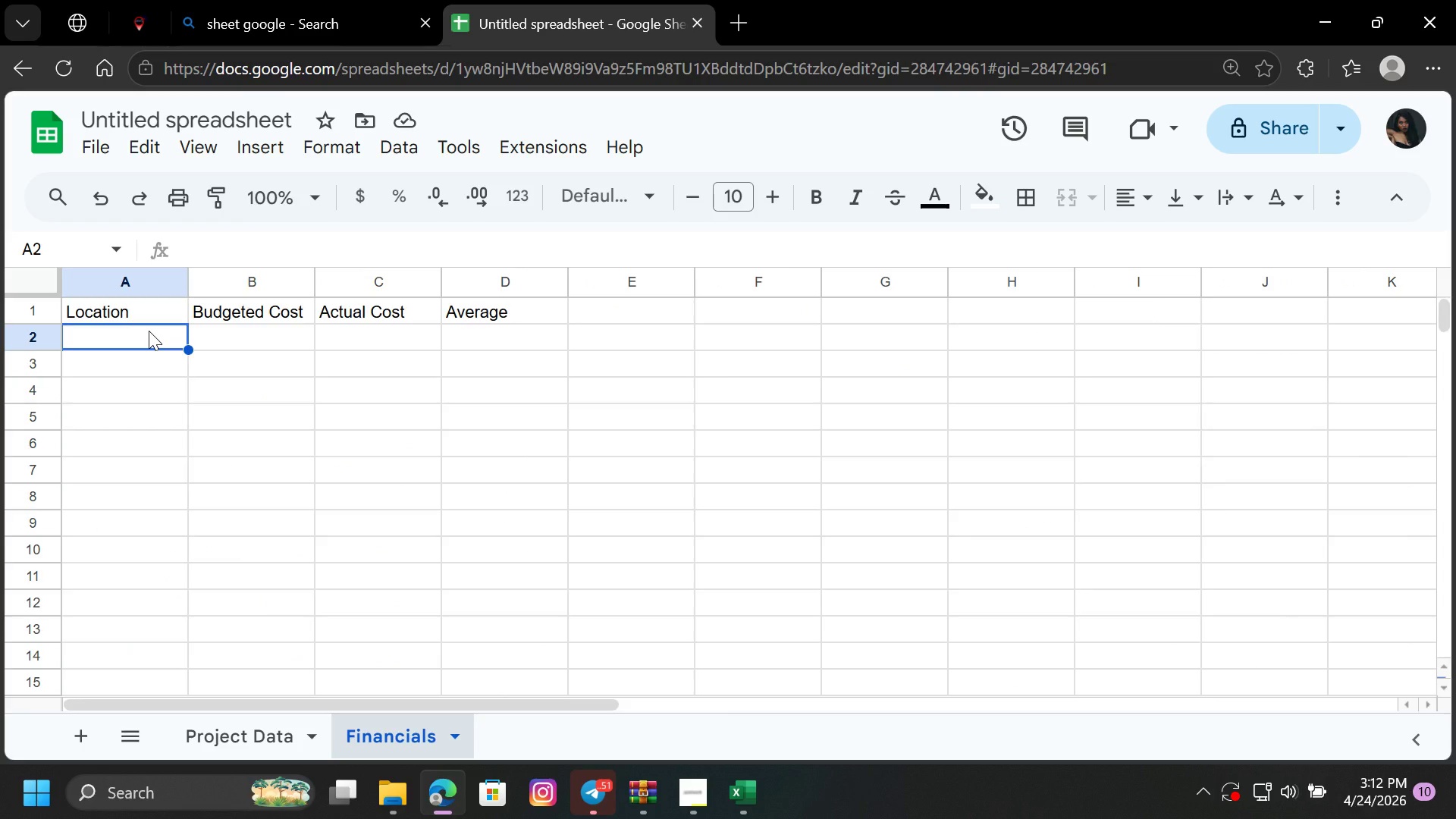 
wait(13.12)
 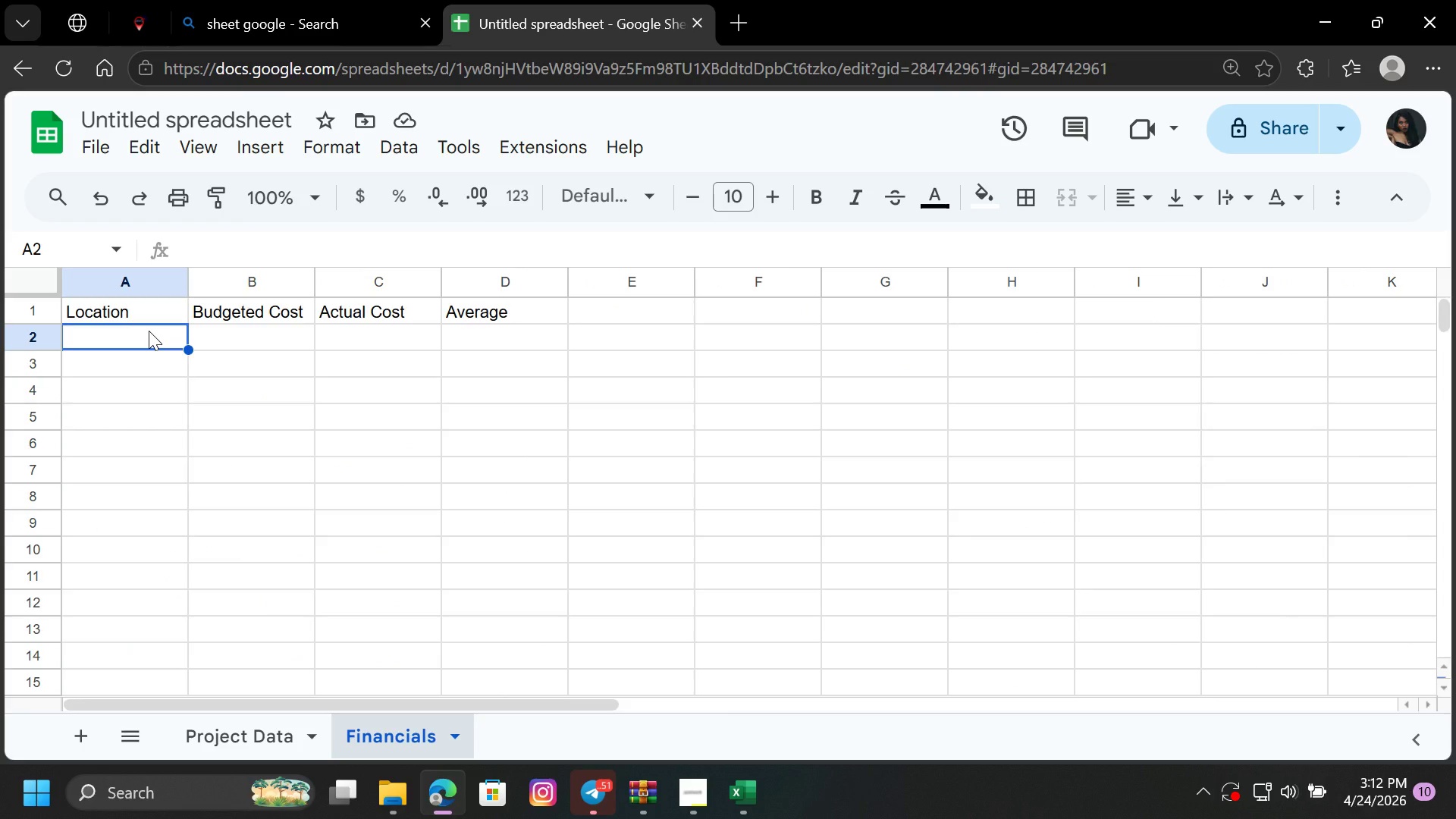 
type(u)
key(Backspace)
type(=un)
 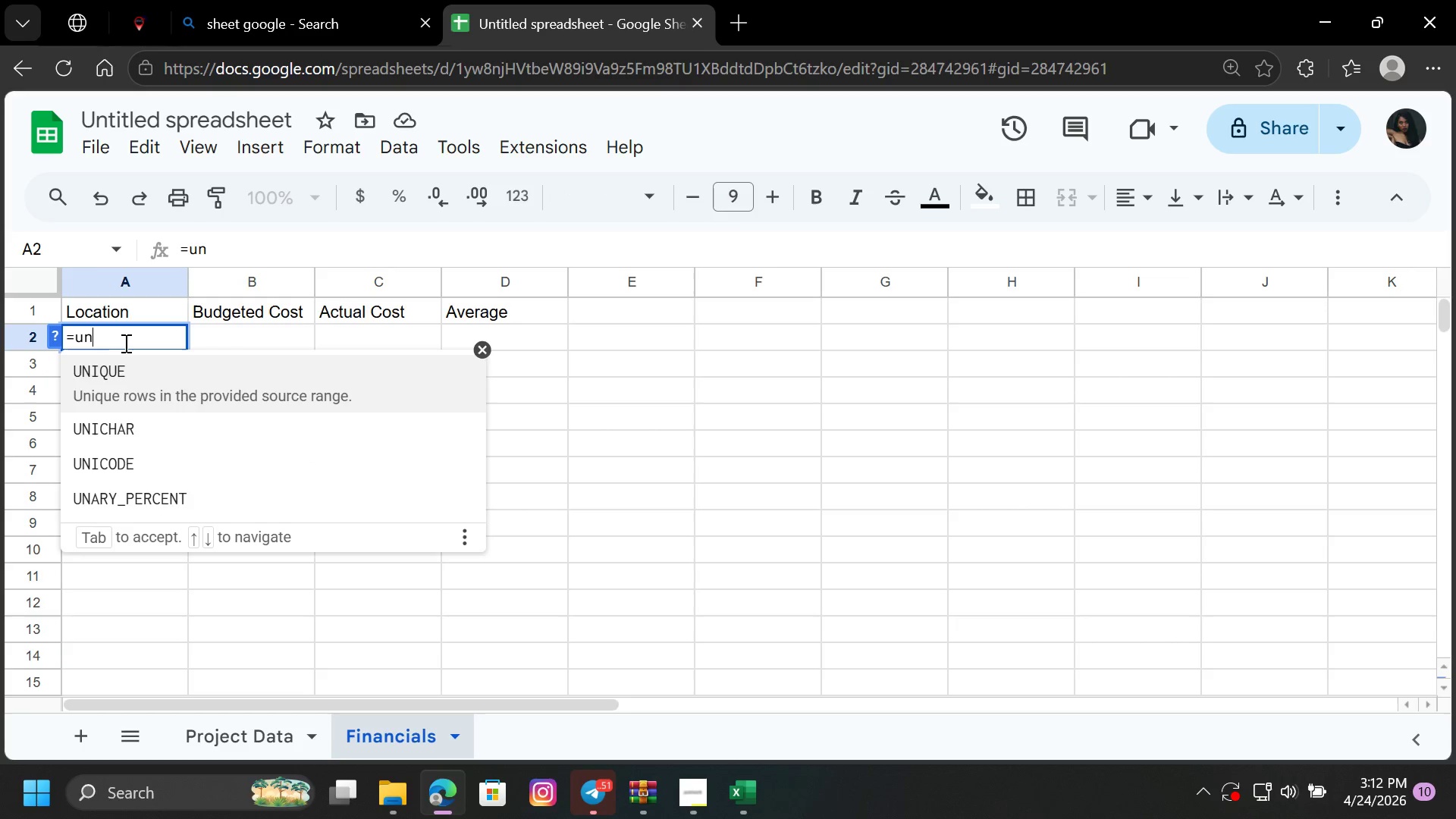 
left_click([143, 370])
 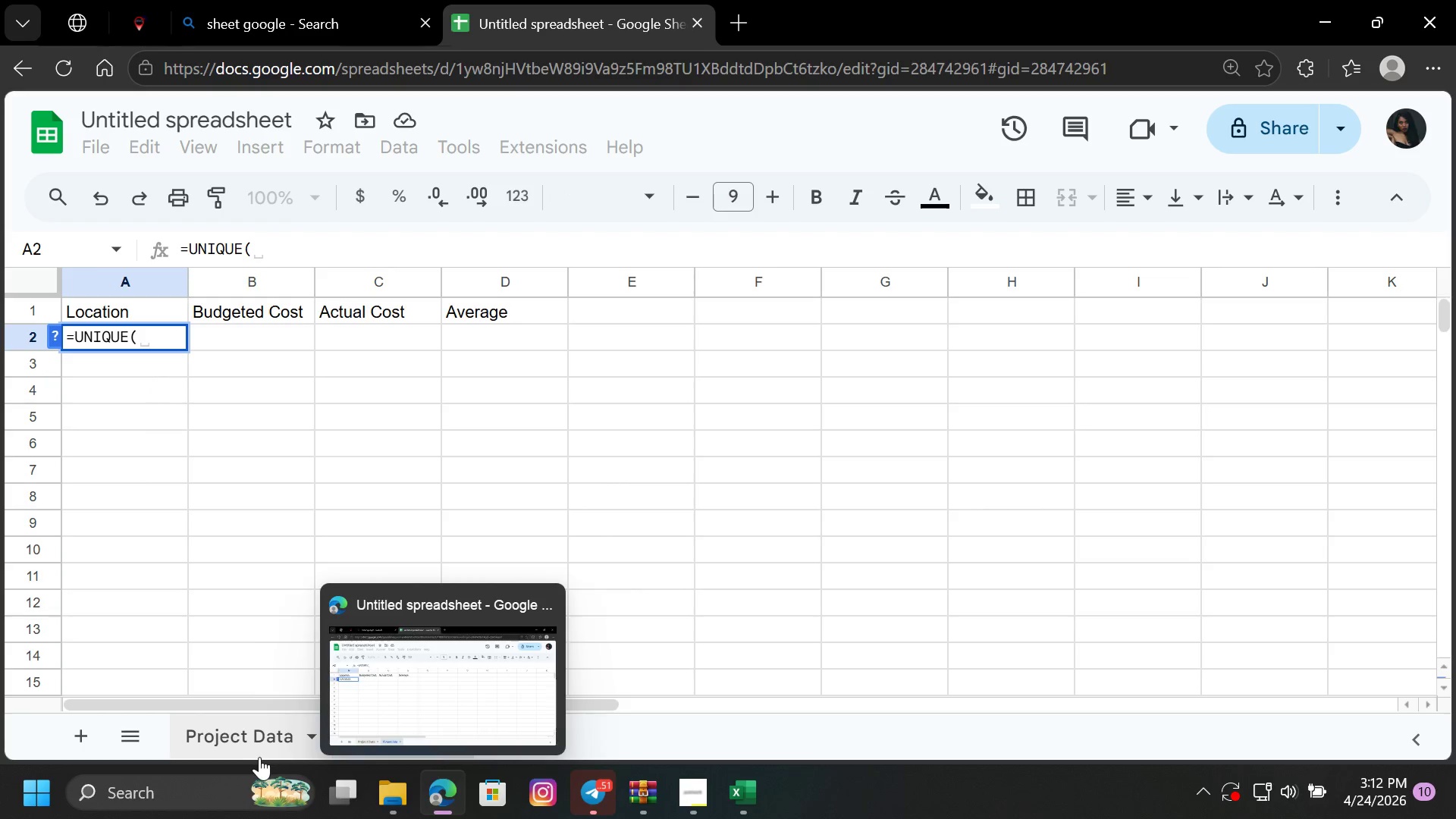 
left_click([237, 746])
 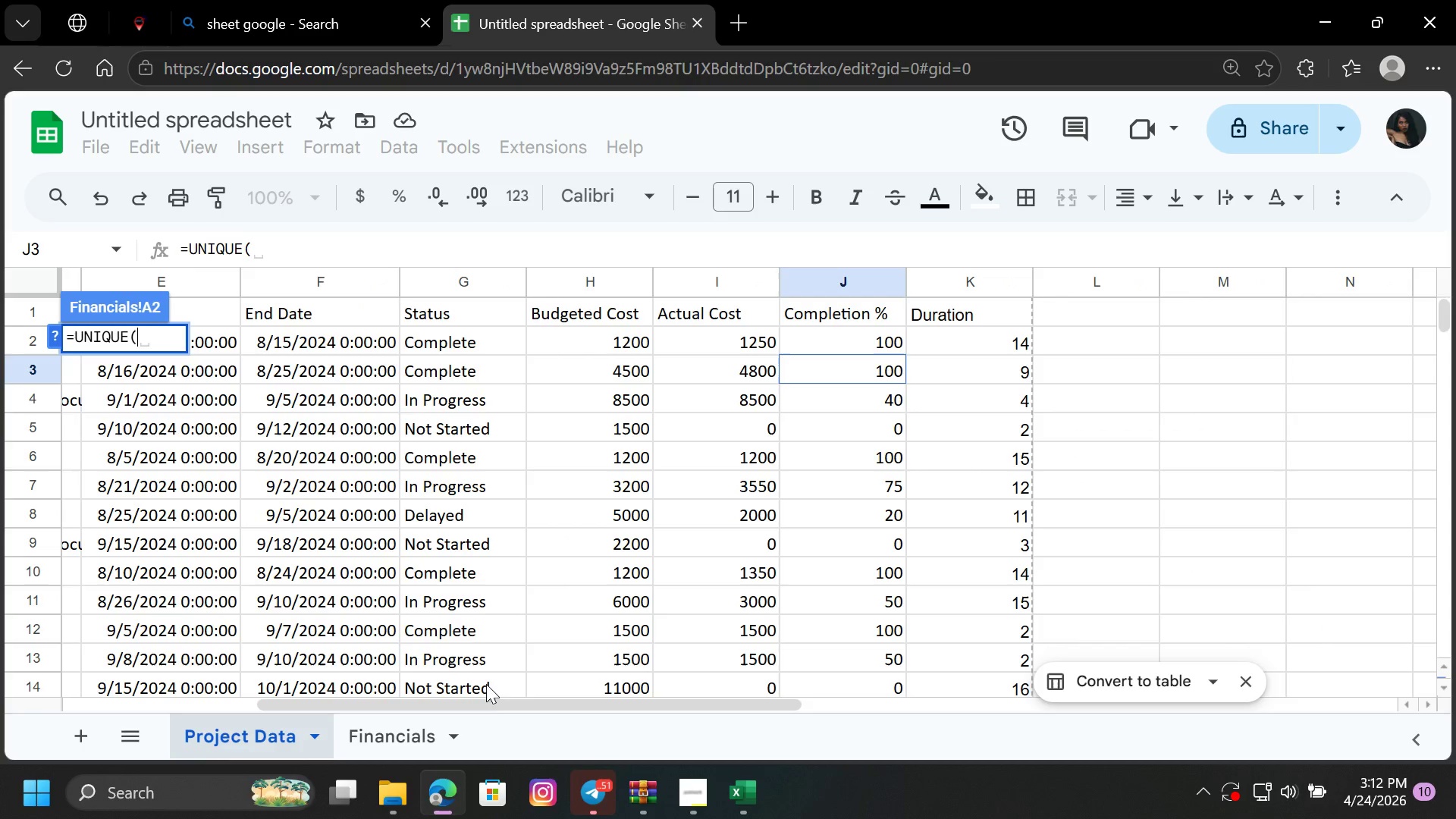 
left_click_drag(start_coordinate=[485, 702], to_coordinate=[240, 710])
 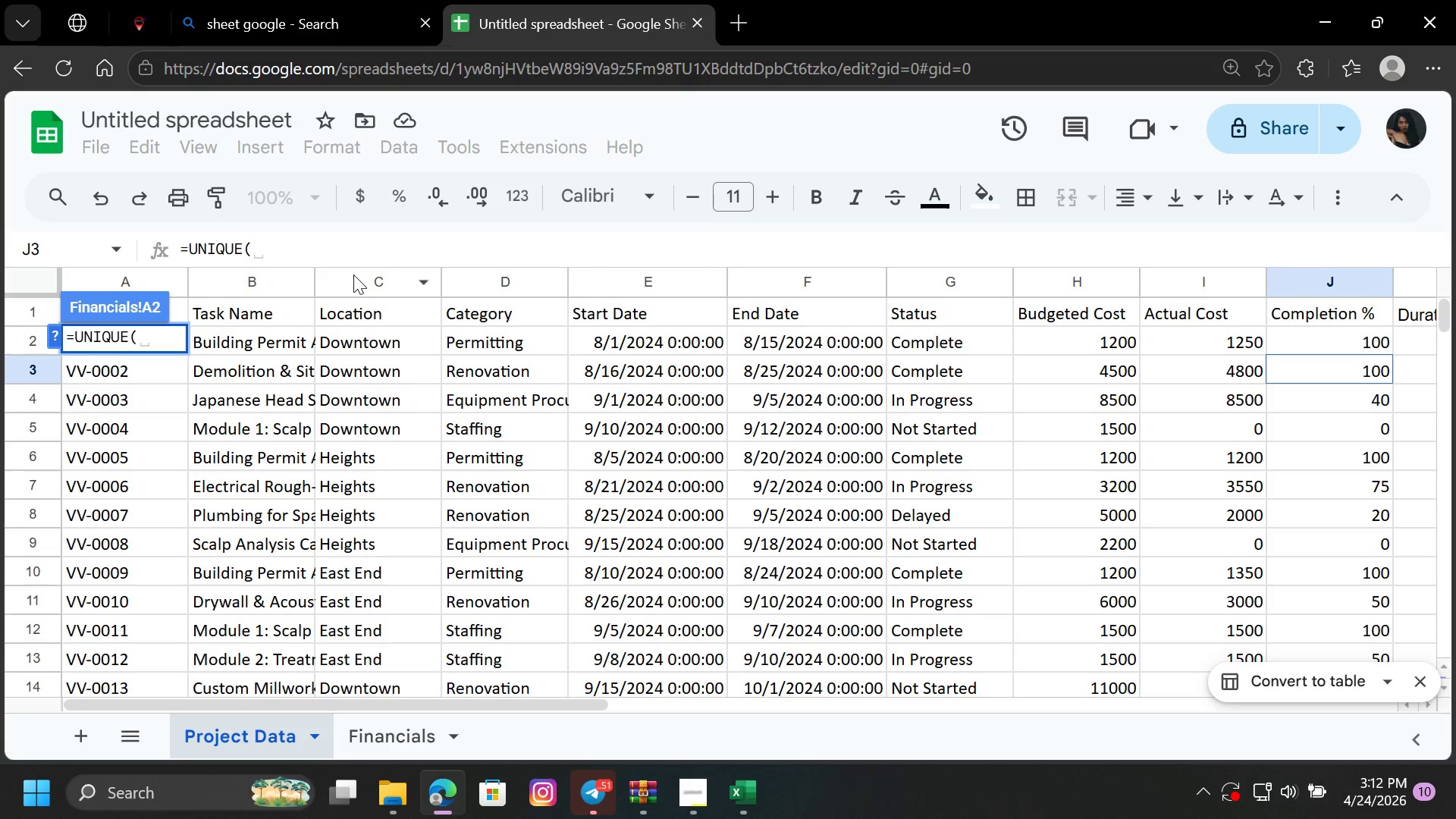 
left_click([353, 282])
 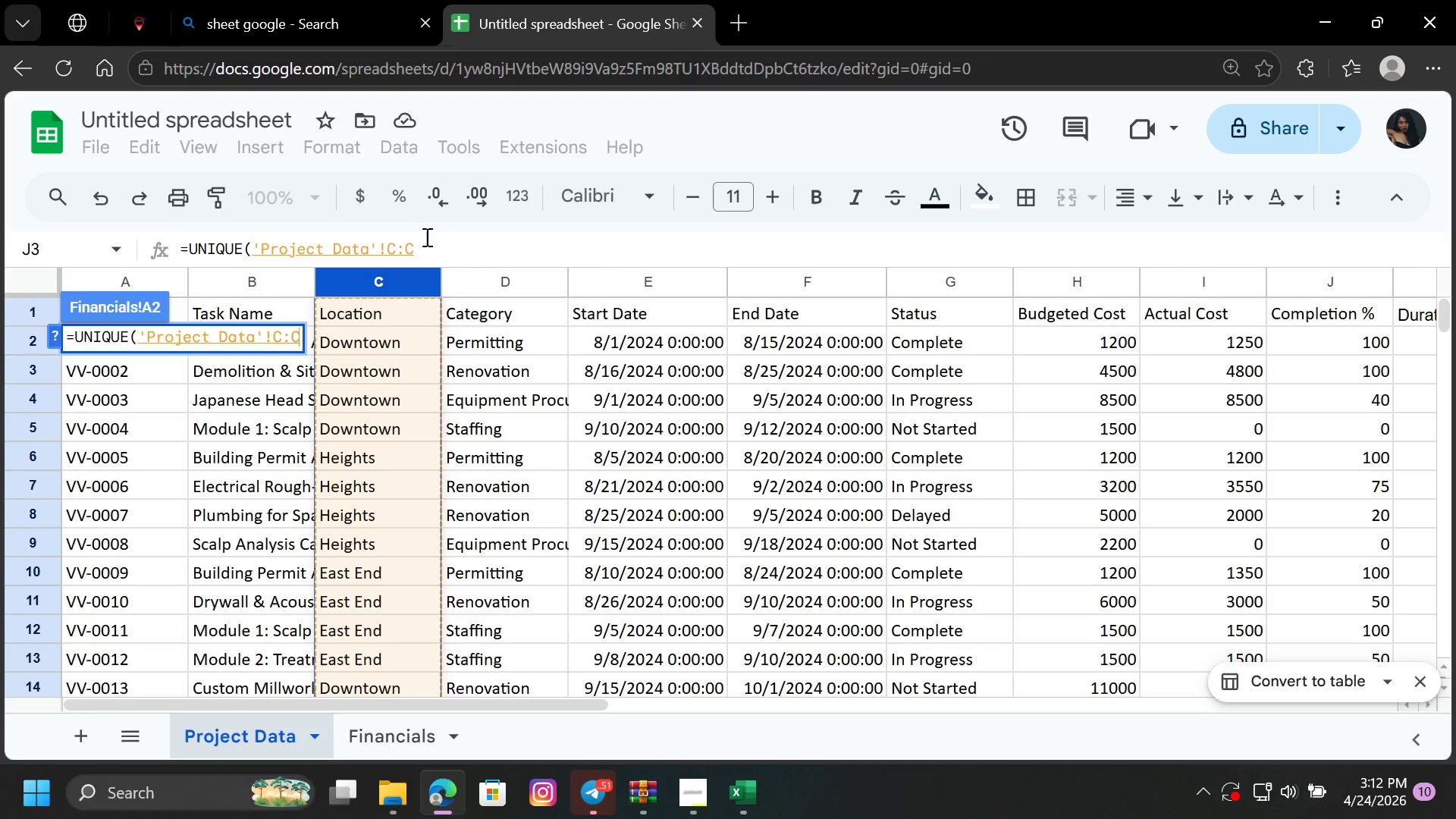 
left_click([425, 237])
 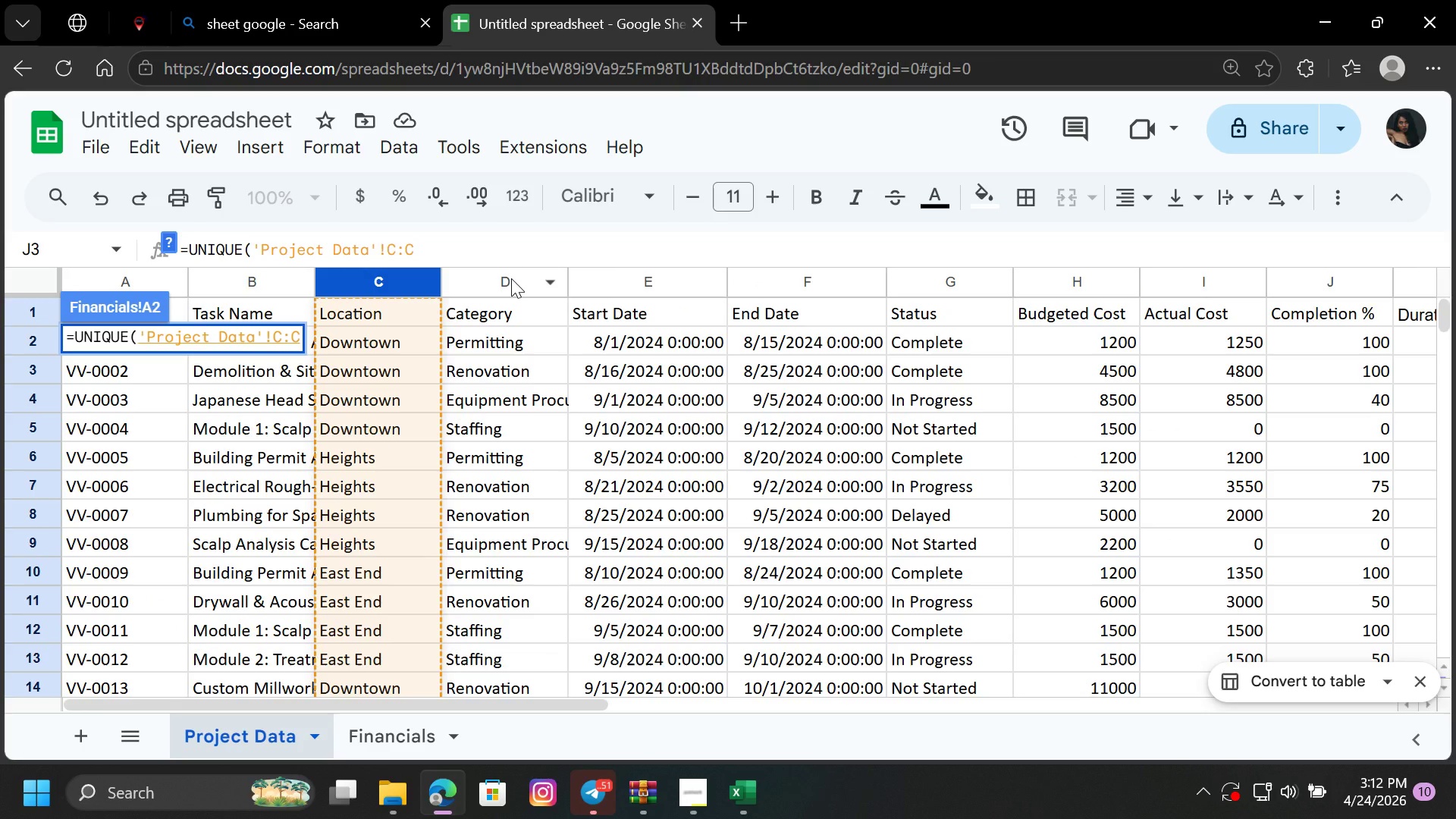 
key(Shift+0)
 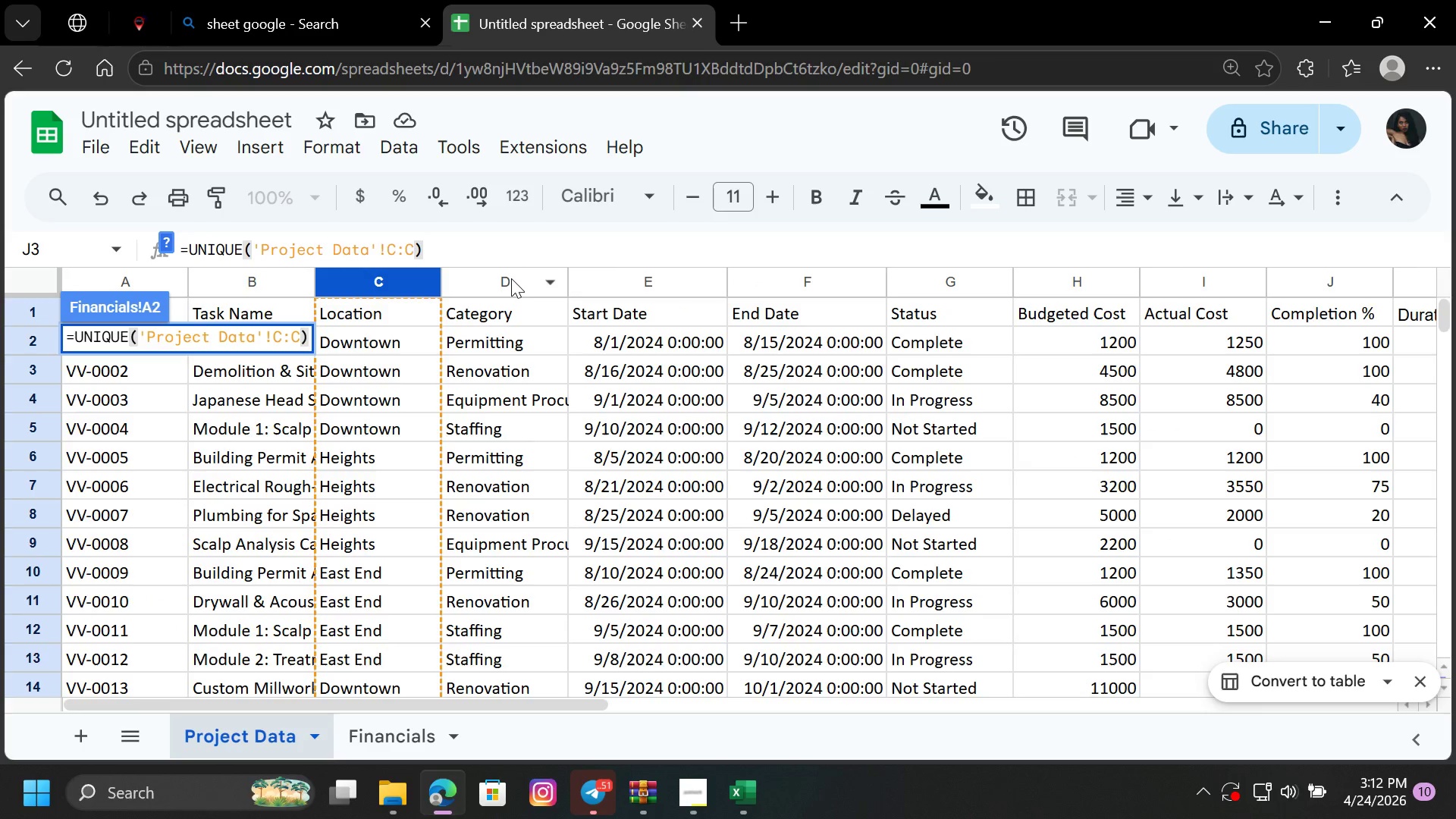 
key(Enter)
 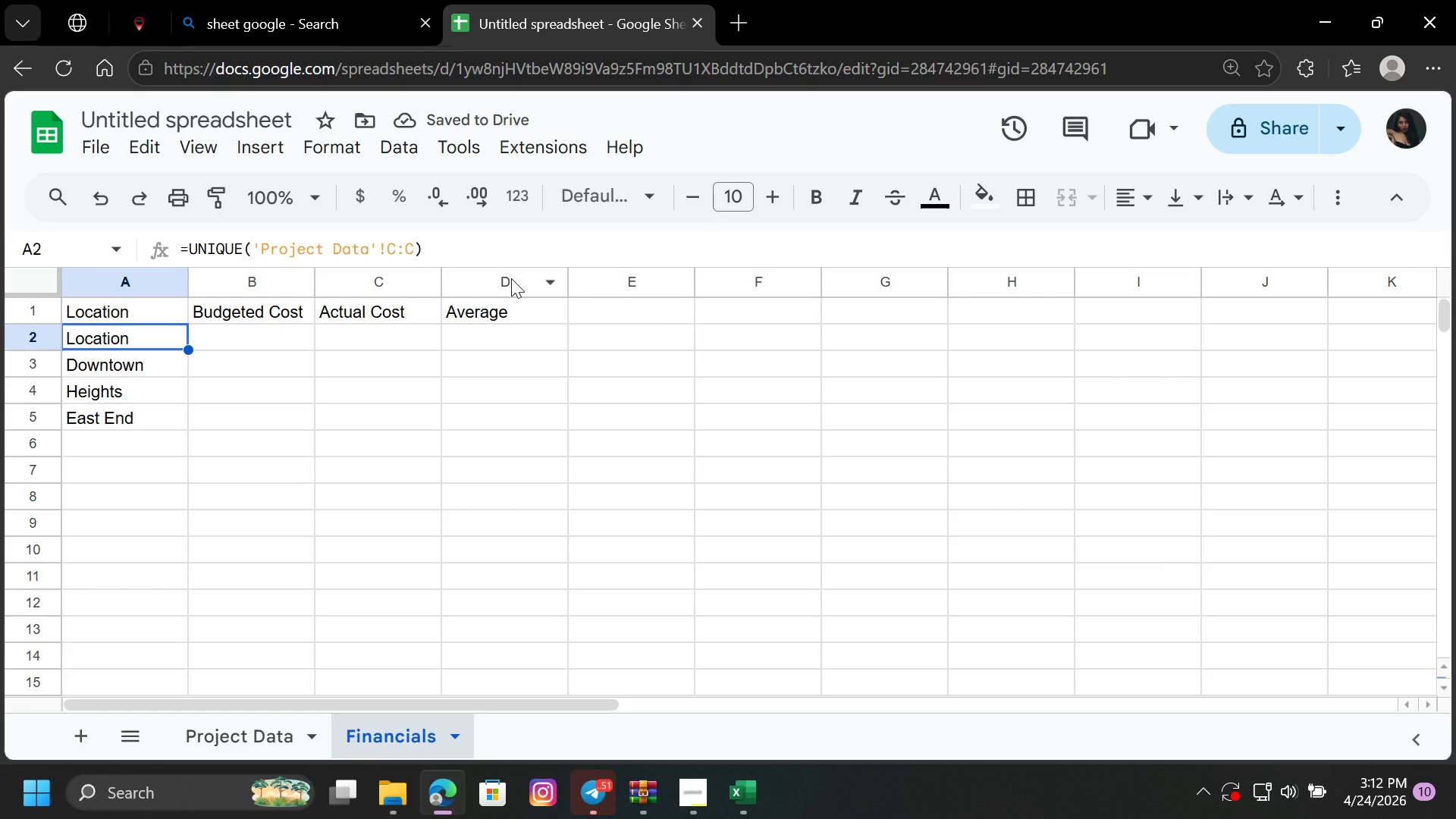 
wait(8.86)
 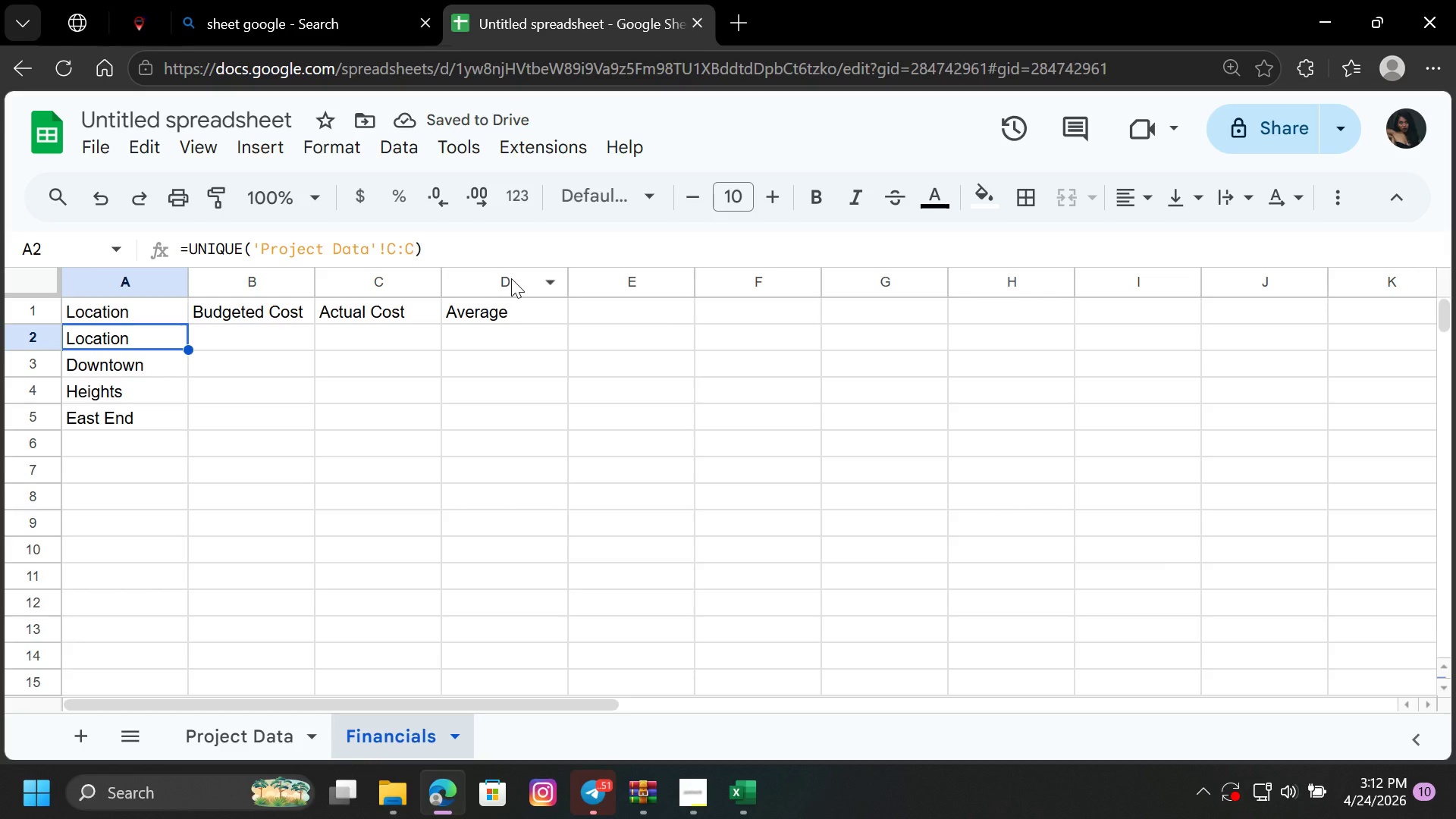 
left_click([103, 205])
 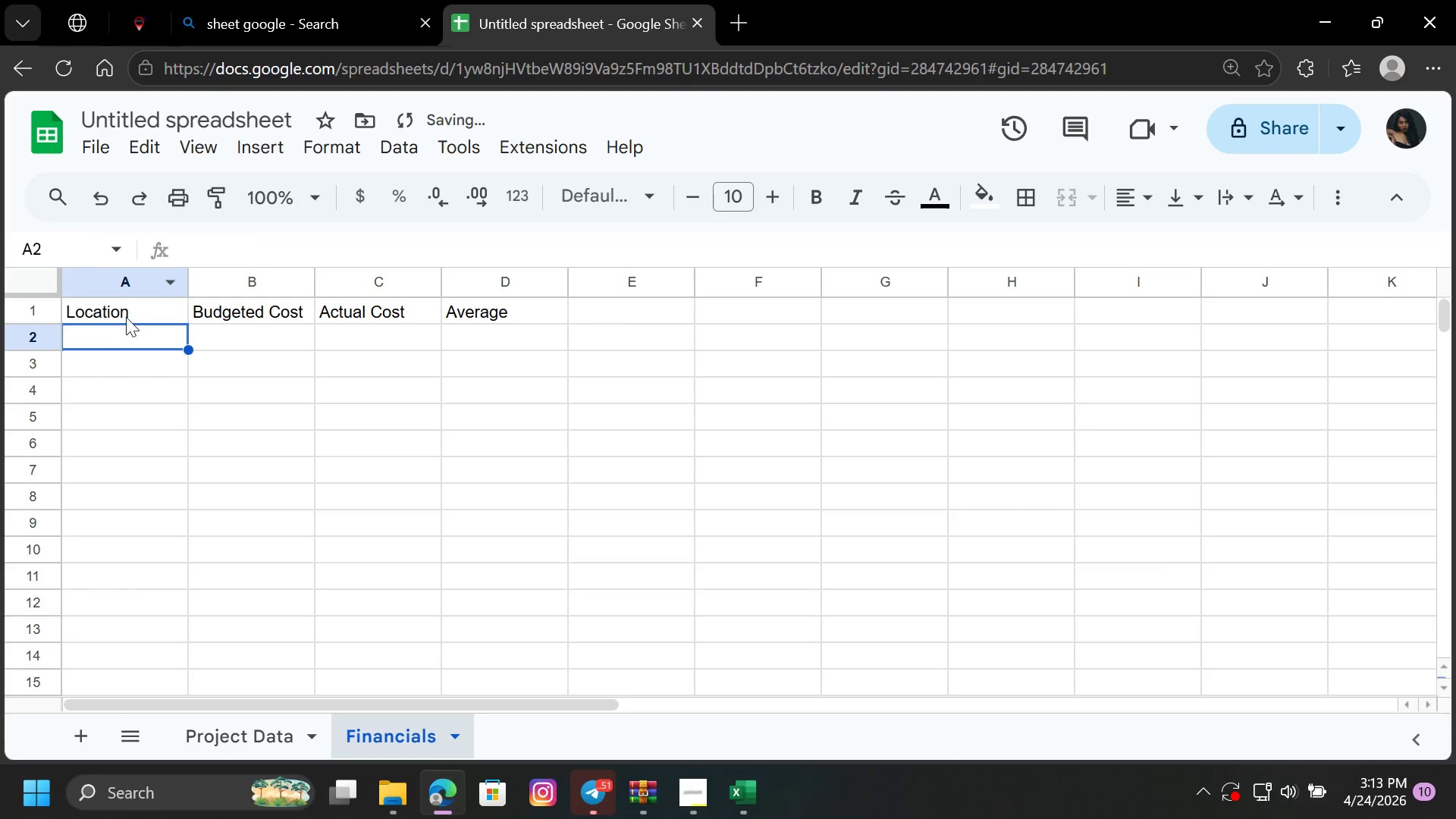 
left_click([136, 313])
 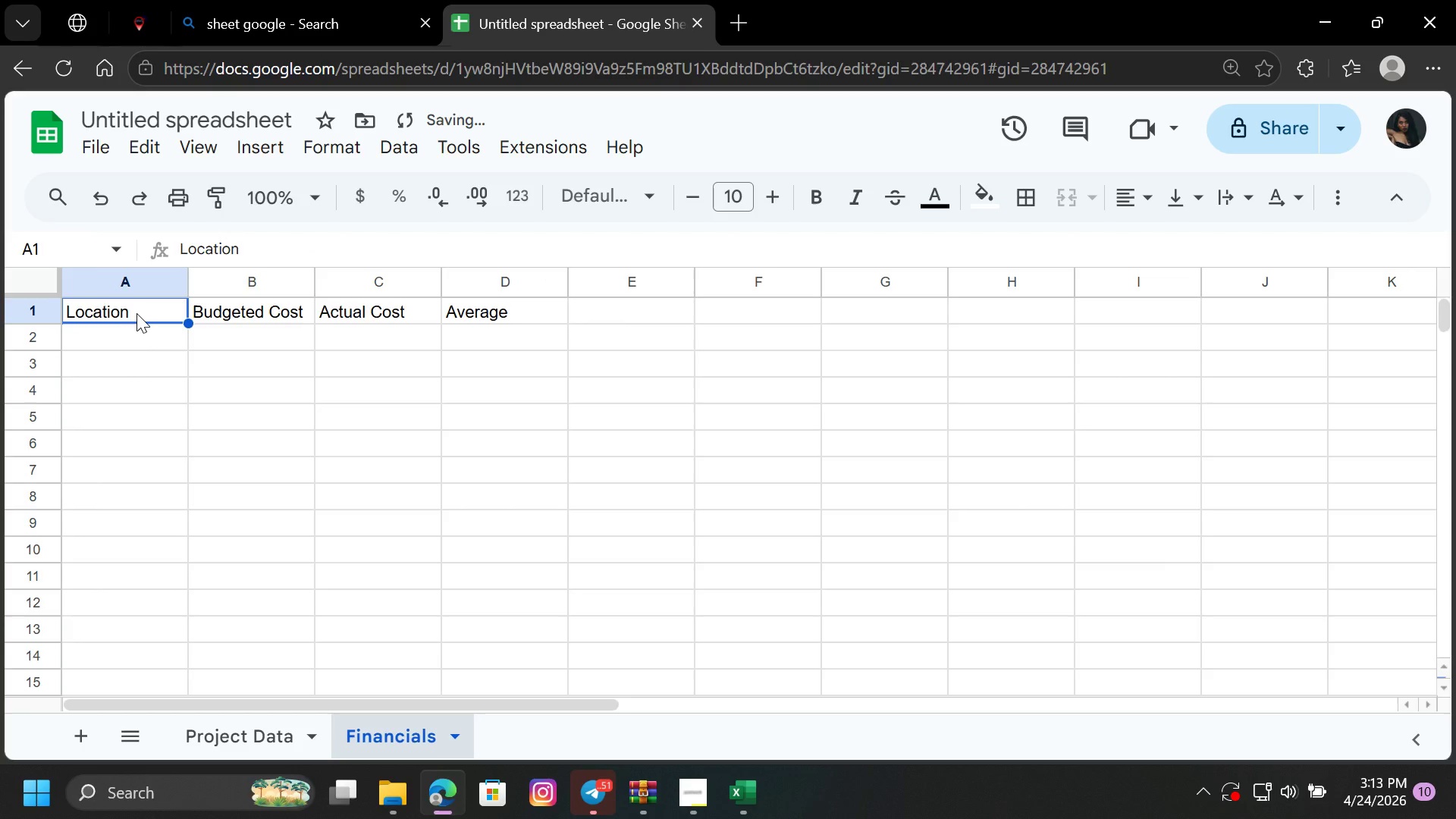 
key(Backspace)
type(=un)
 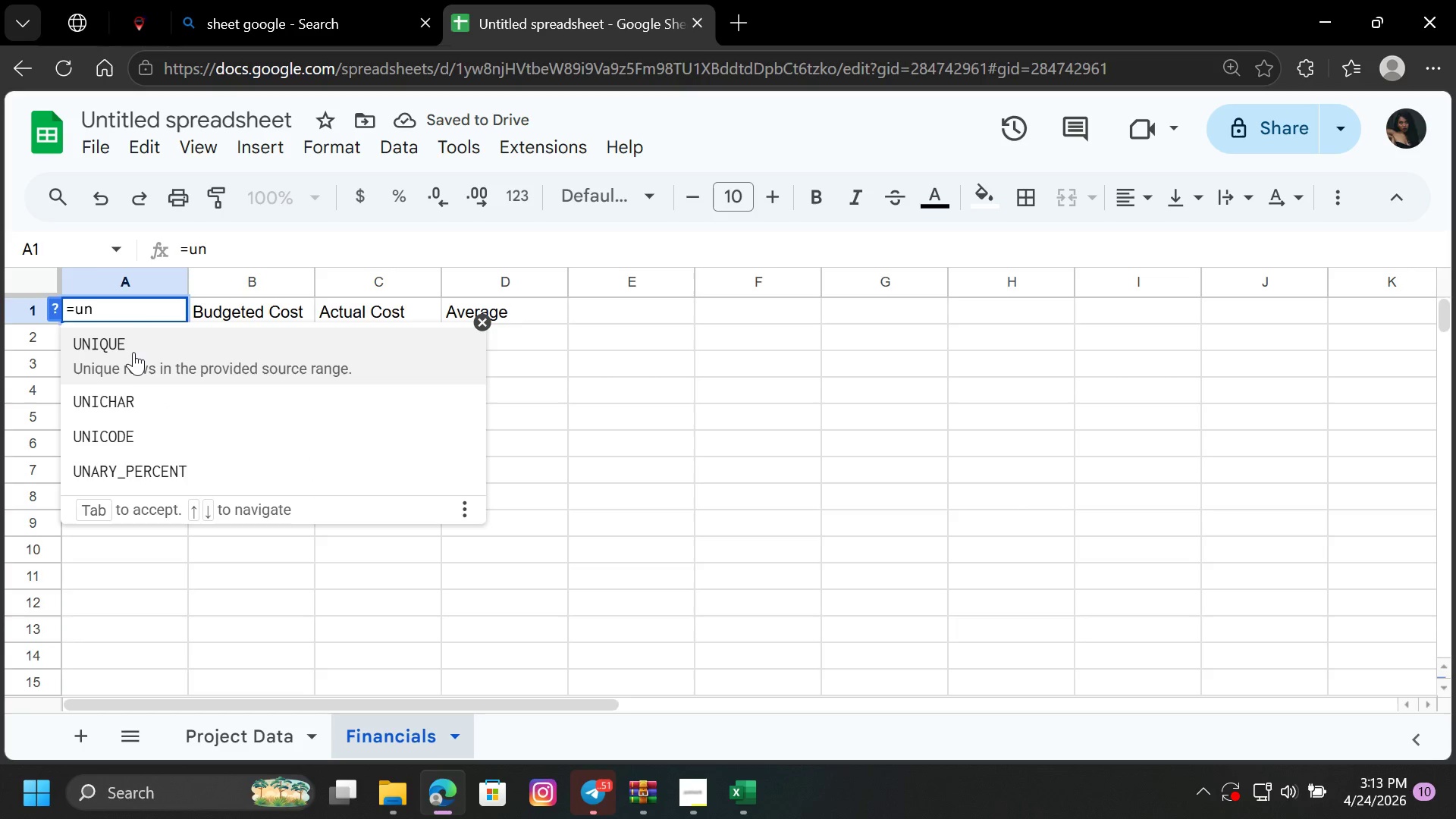 
left_click([133, 356])
 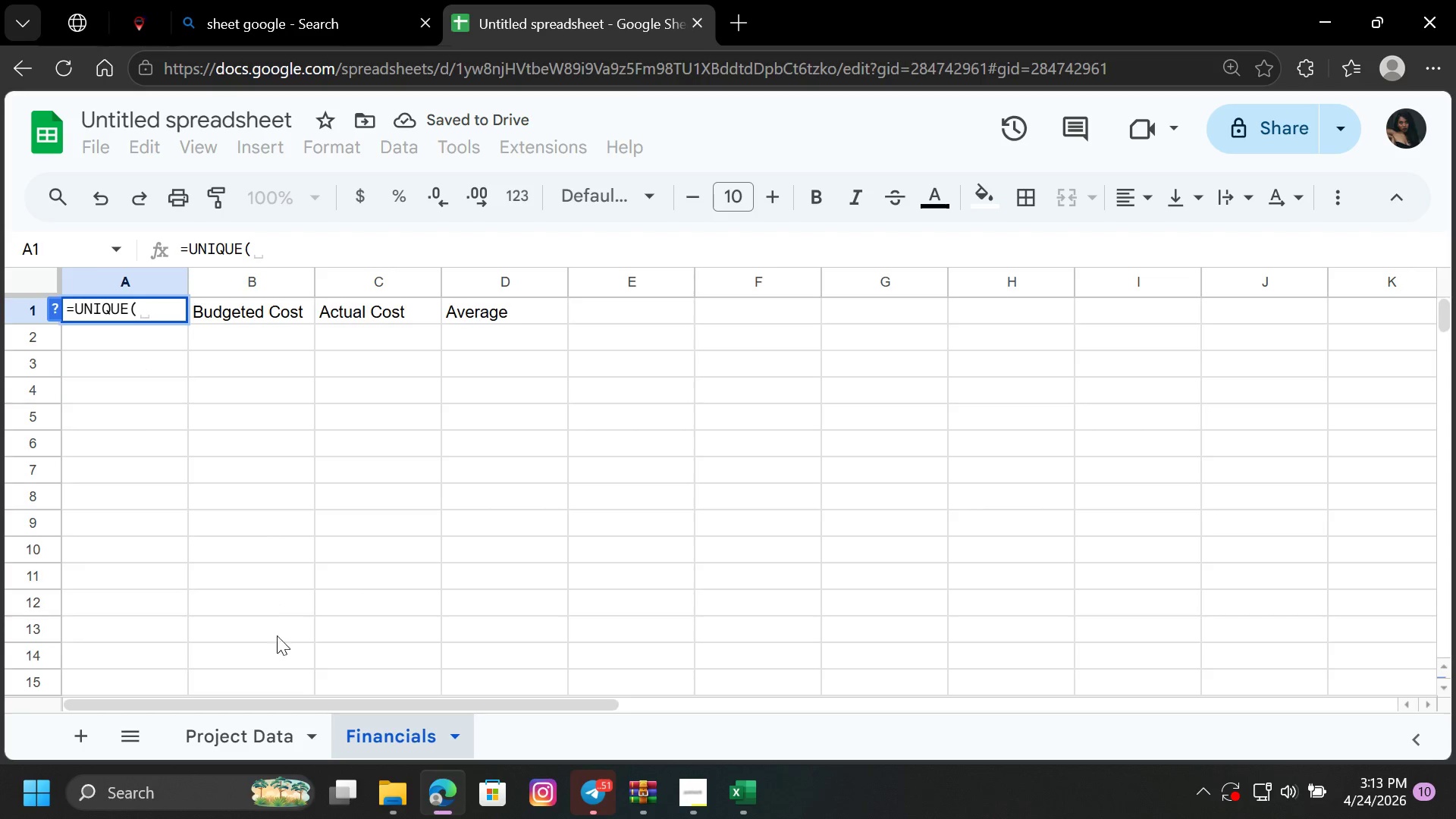 
left_click([234, 743])
 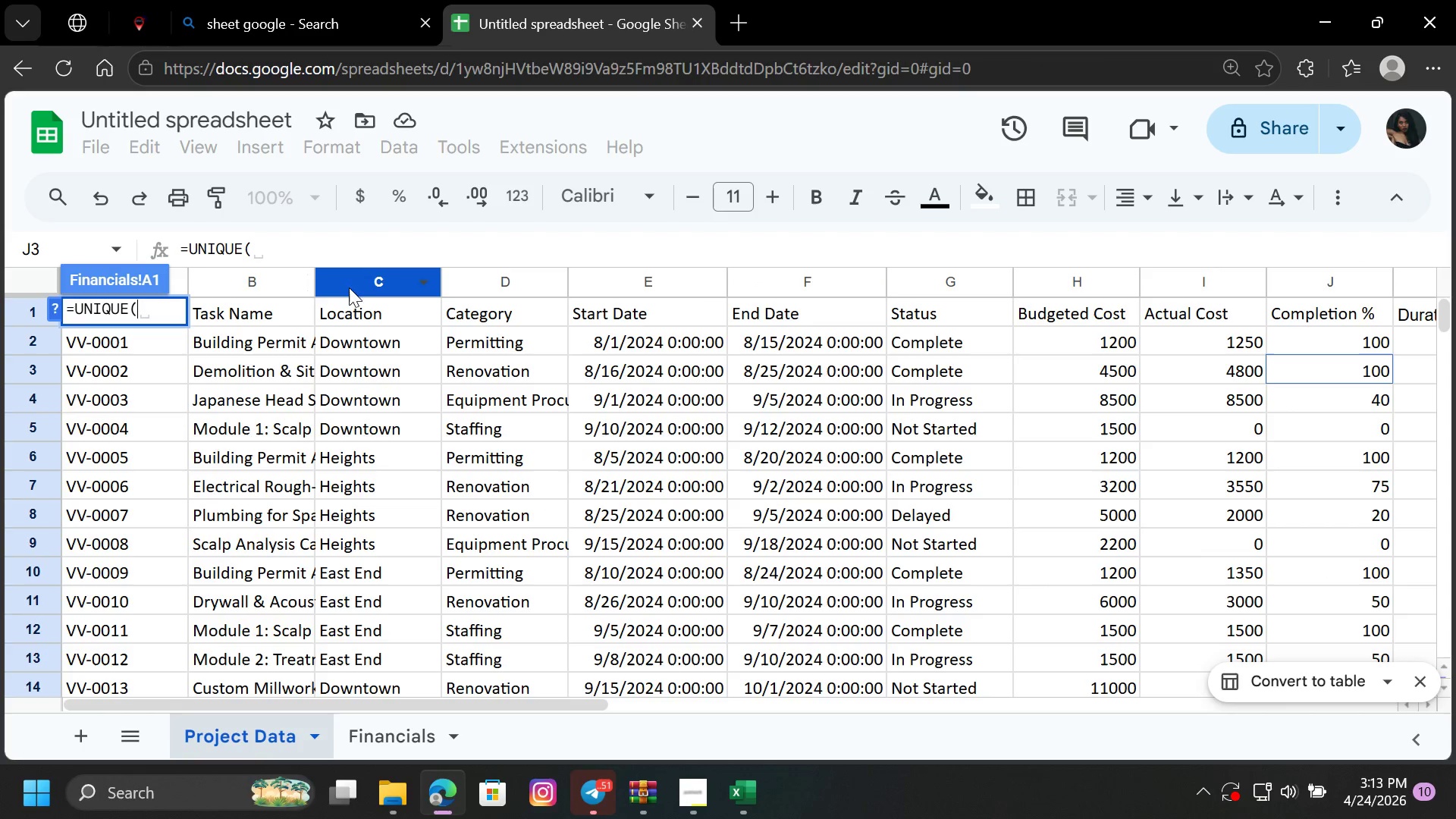 
left_click([363, 286])
 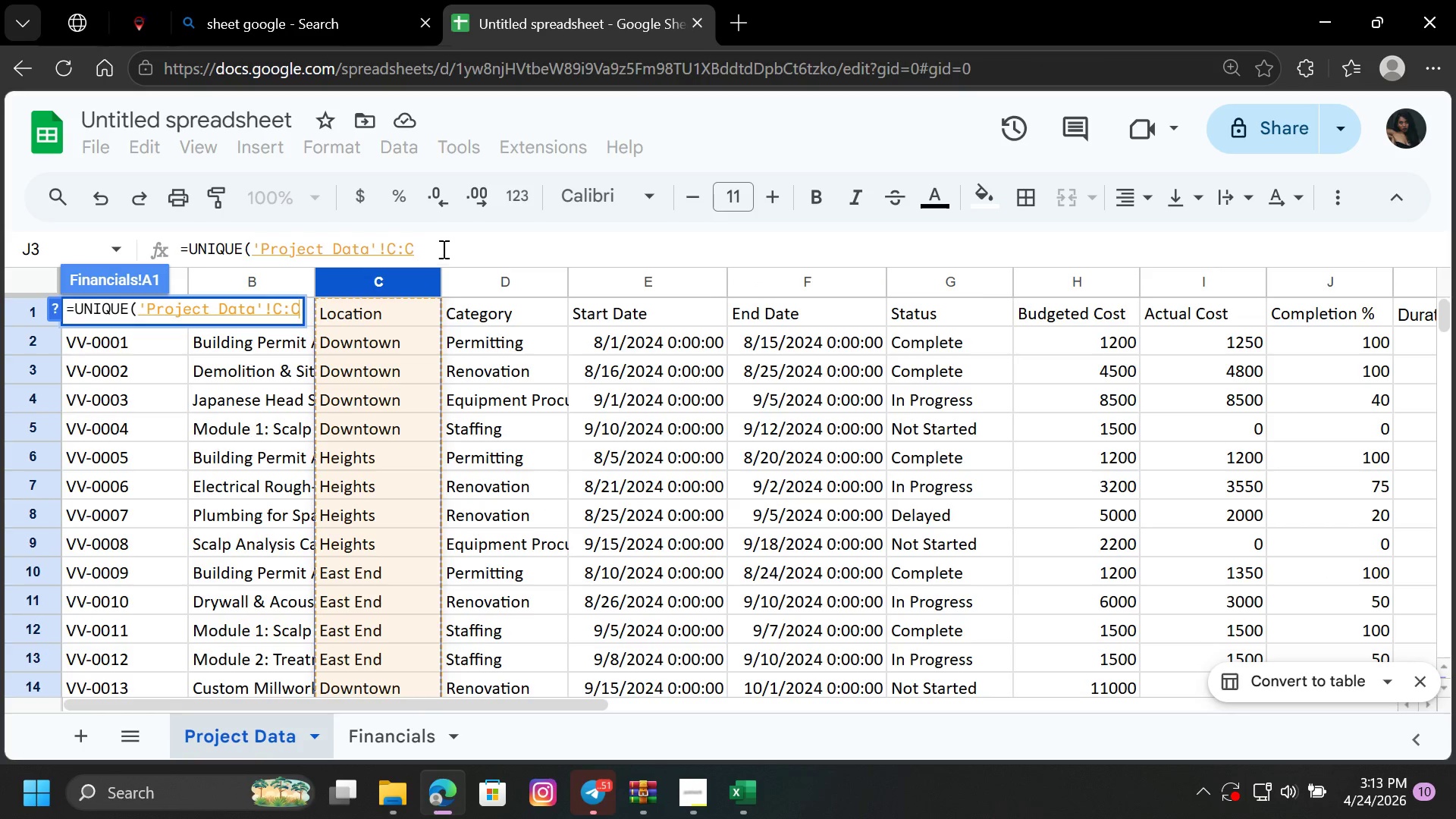 
left_click([442, 249])
 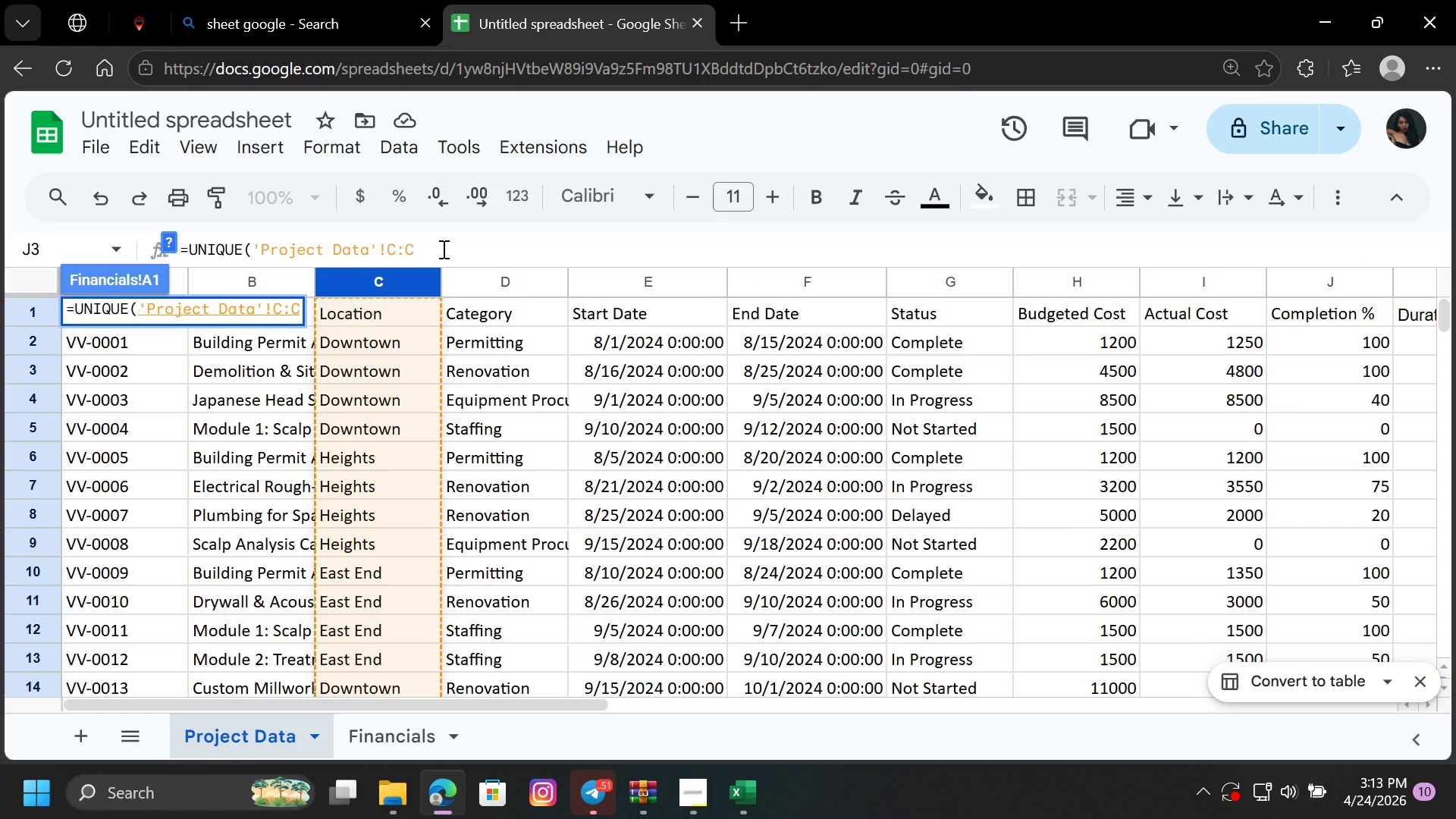 
key(Shift+0)
 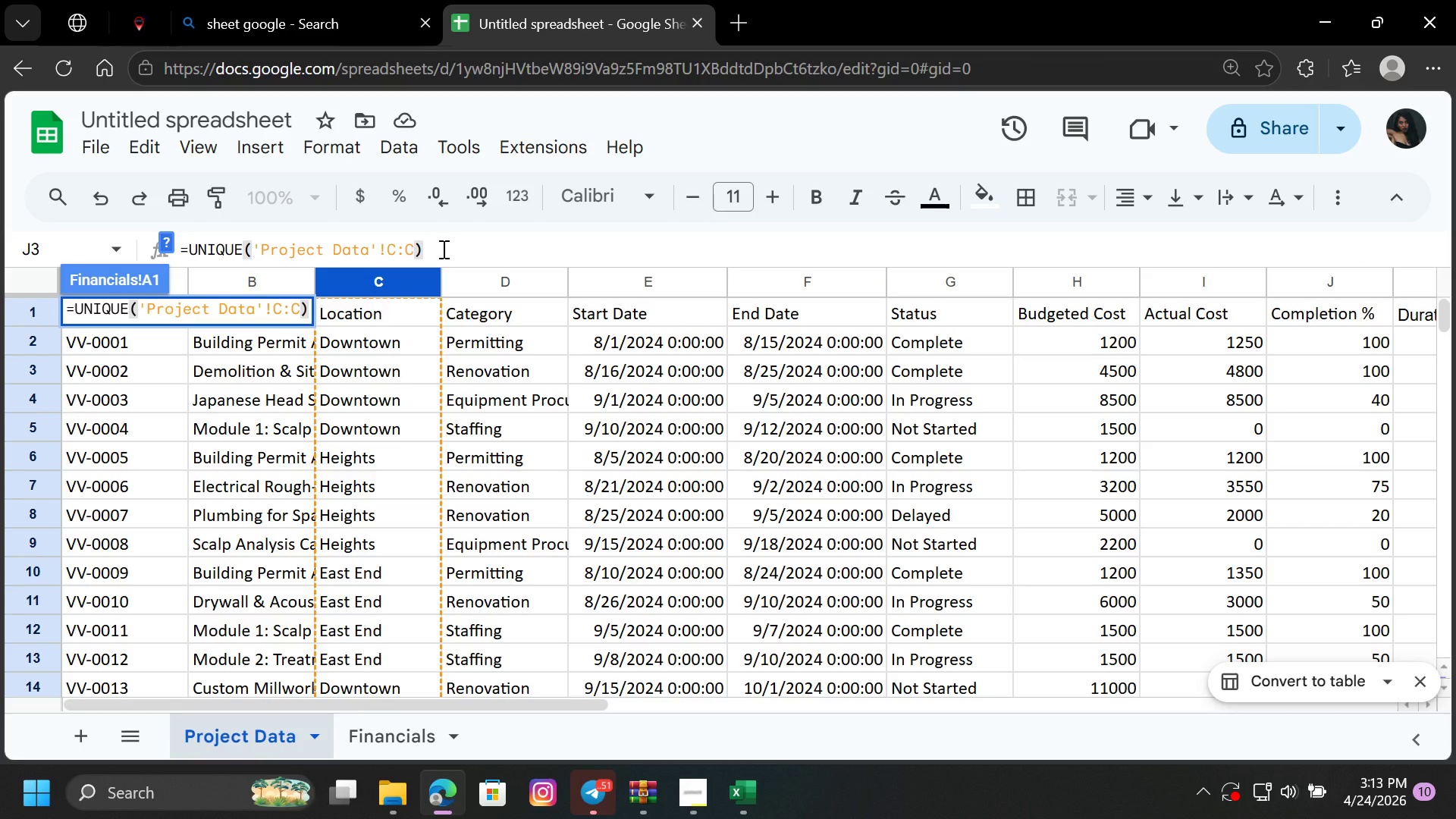 
key(Enter)
 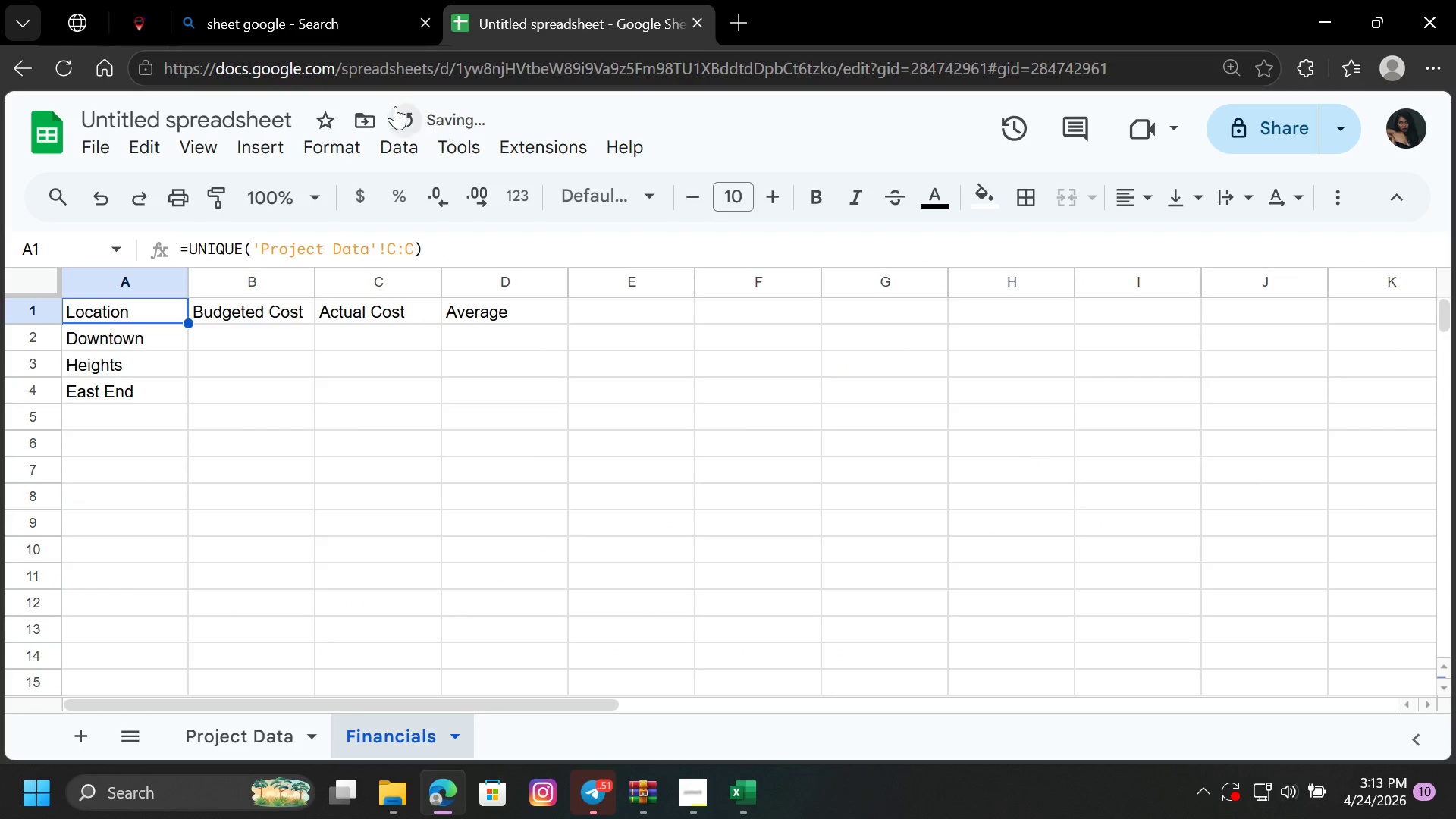 
left_click([271, 395])
 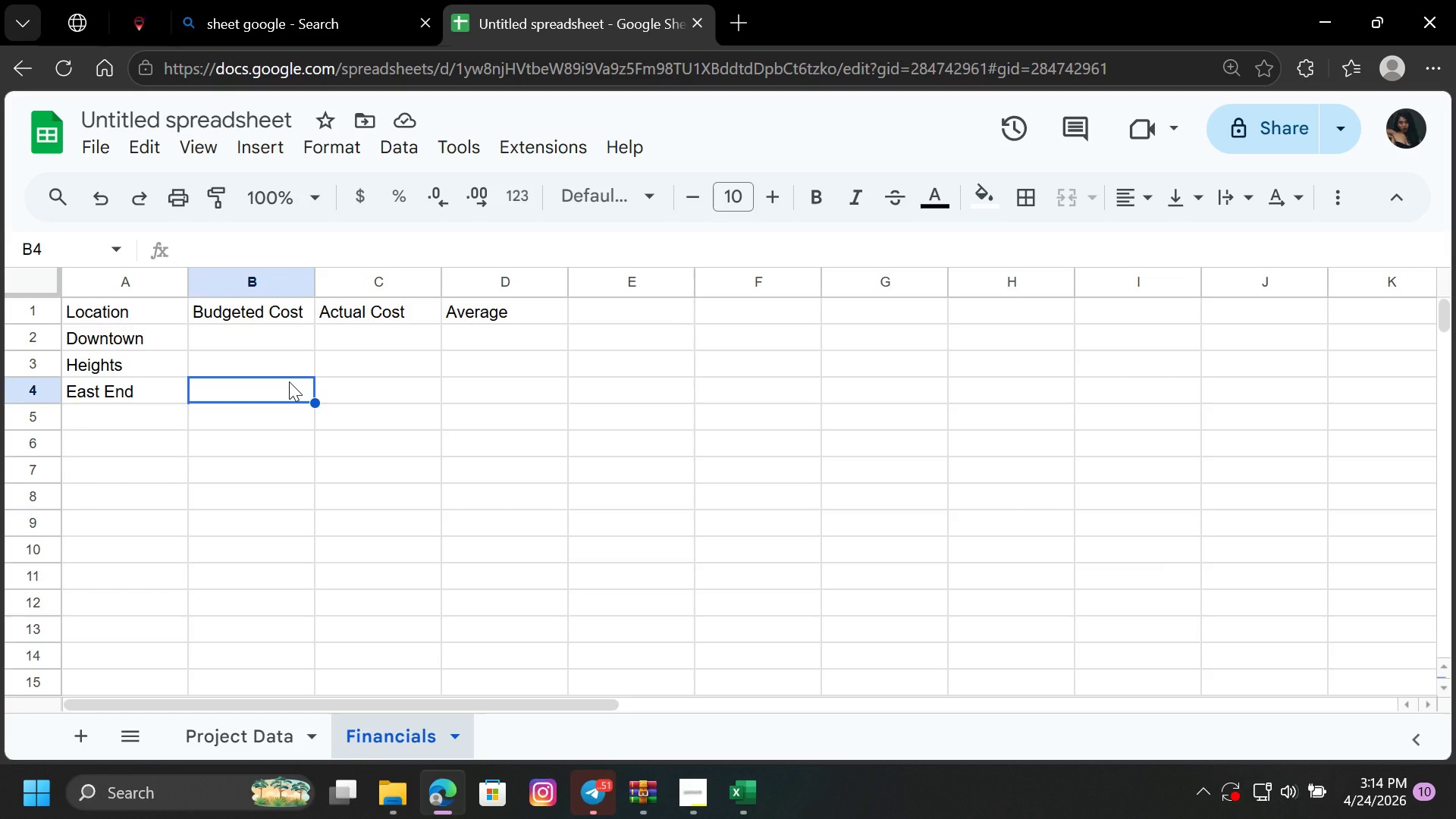 
wait(65.38)
 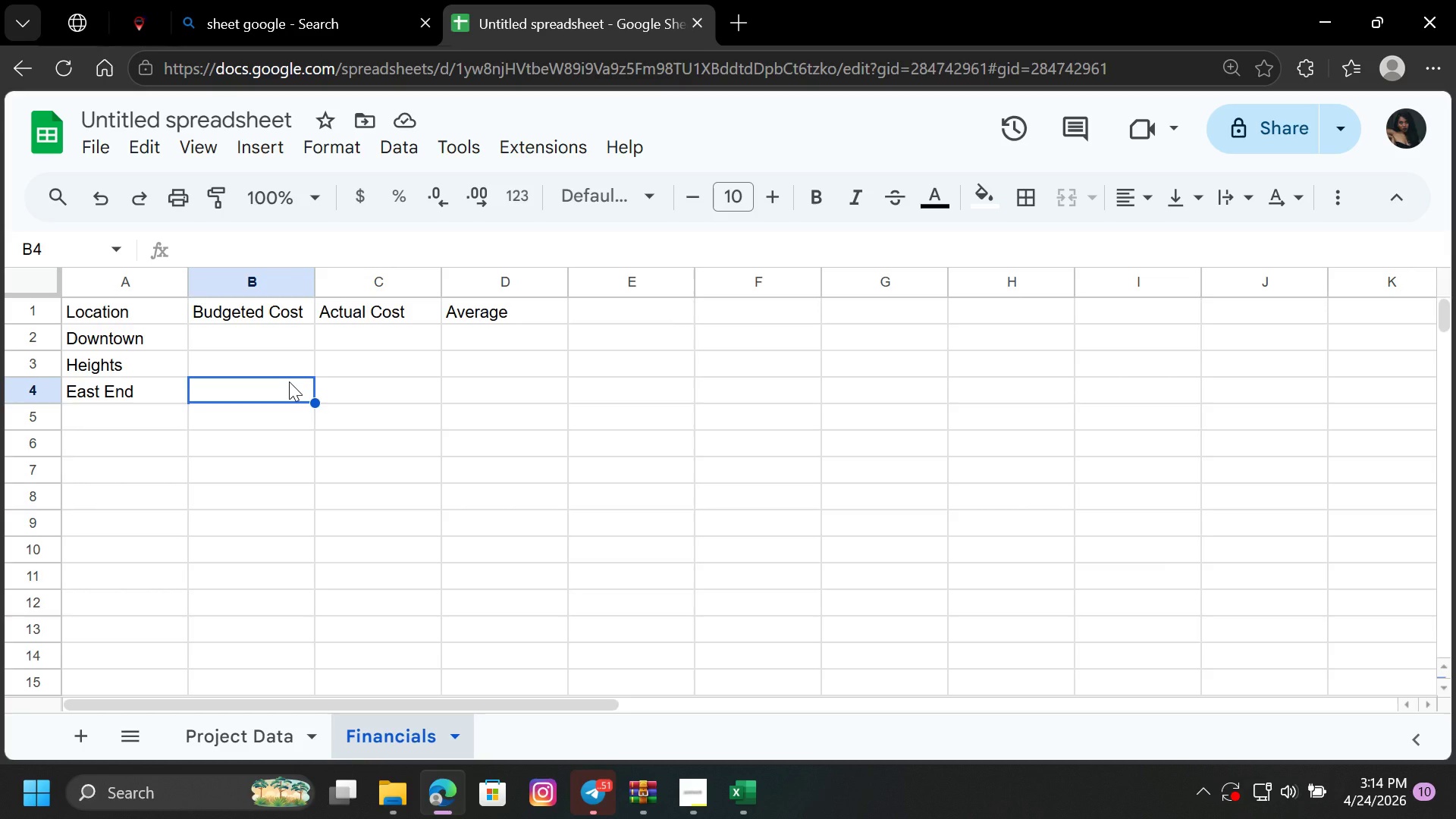 
left_click([230, 744])
 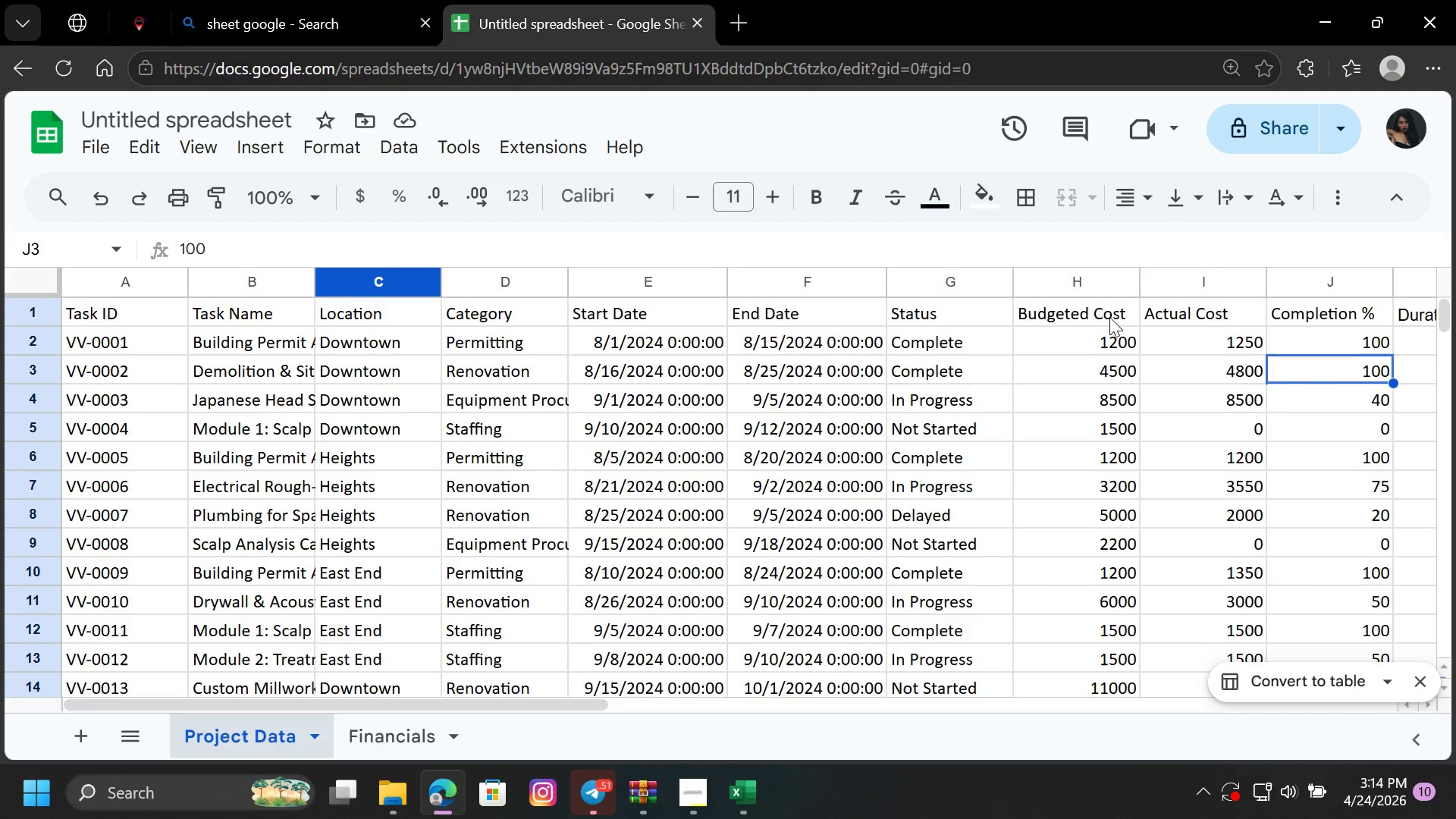 
wait(6.09)
 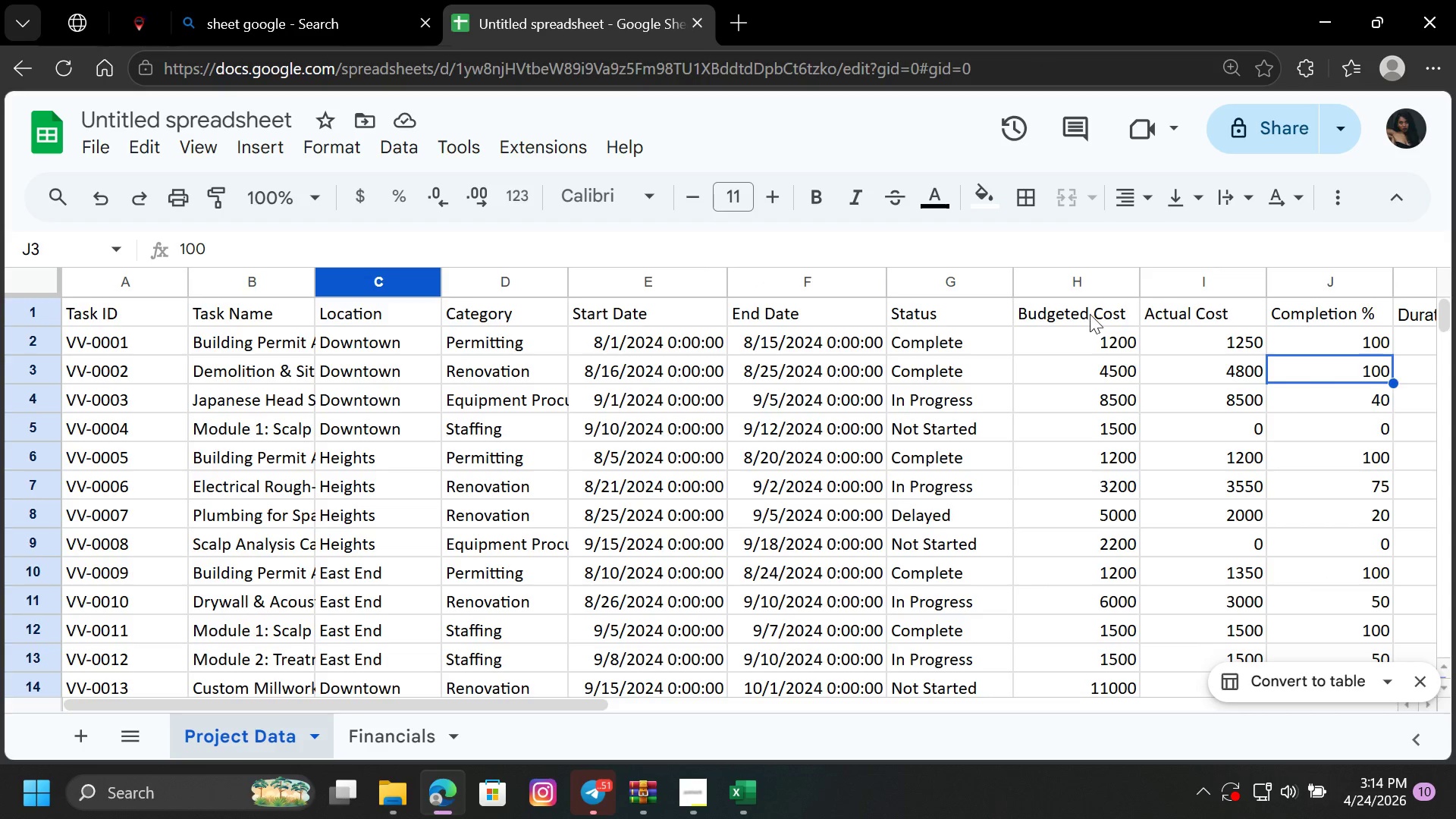 
left_click([382, 749])
 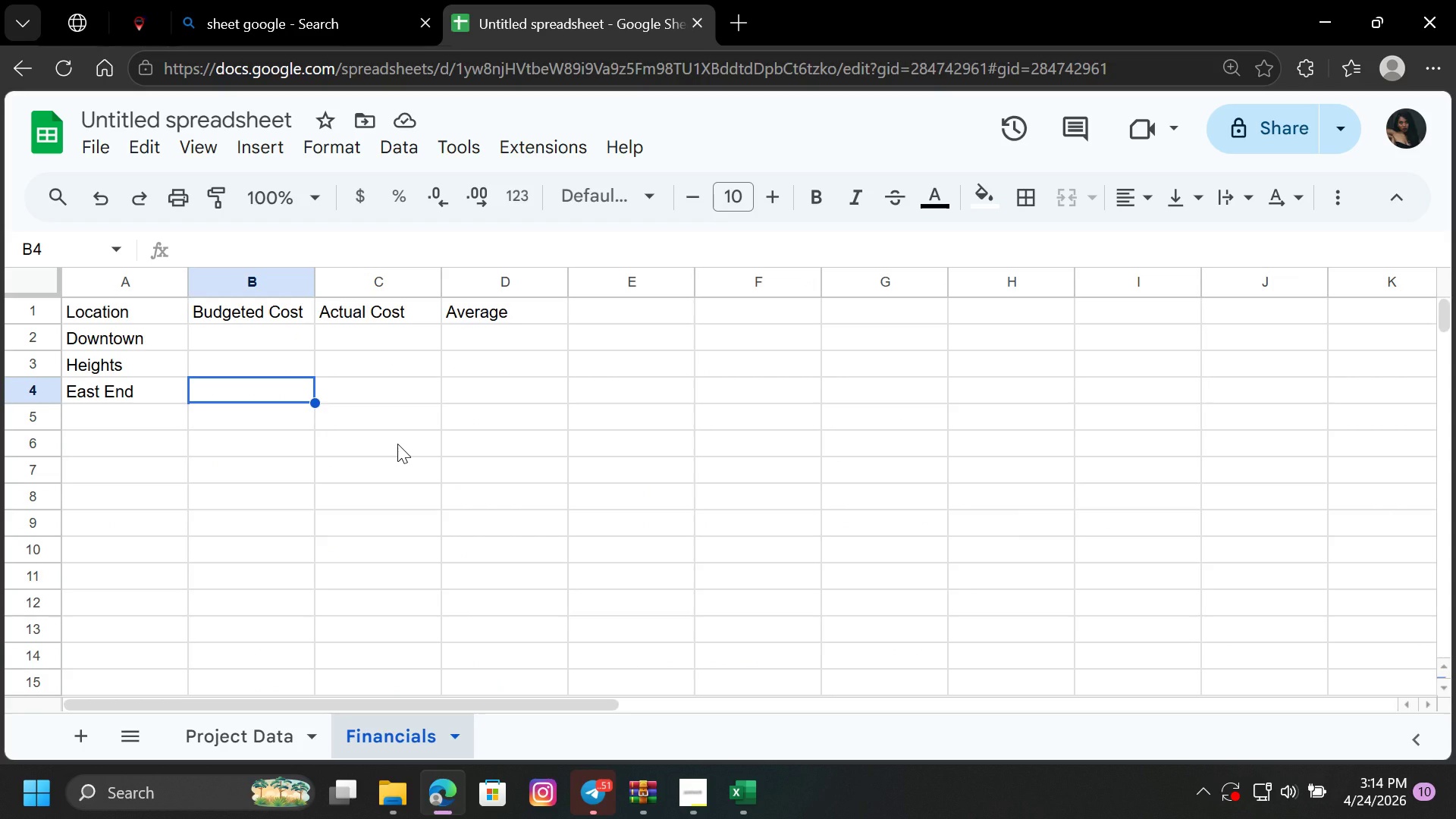 
wait(34.97)
 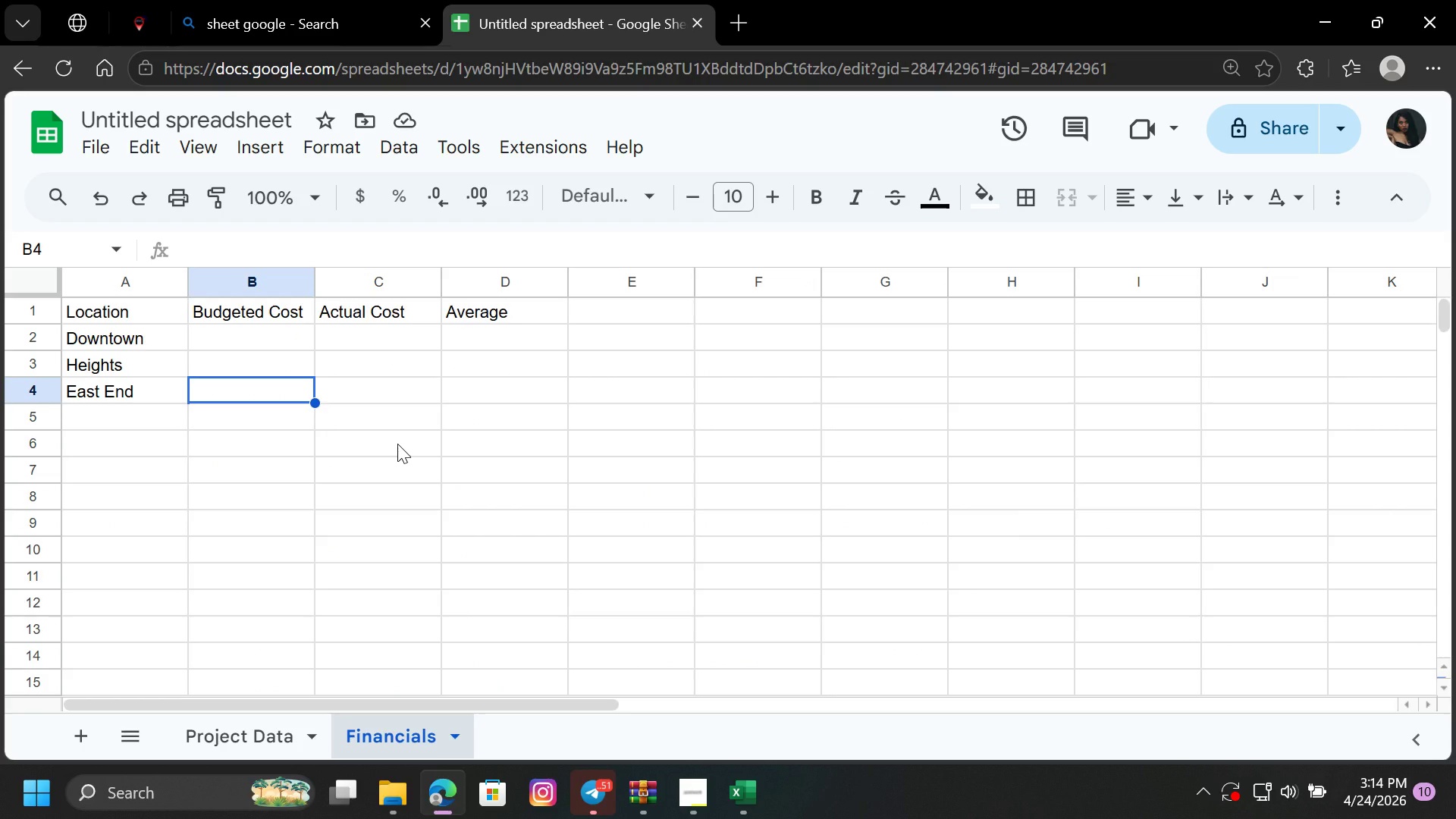 
left_click([281, 350])
 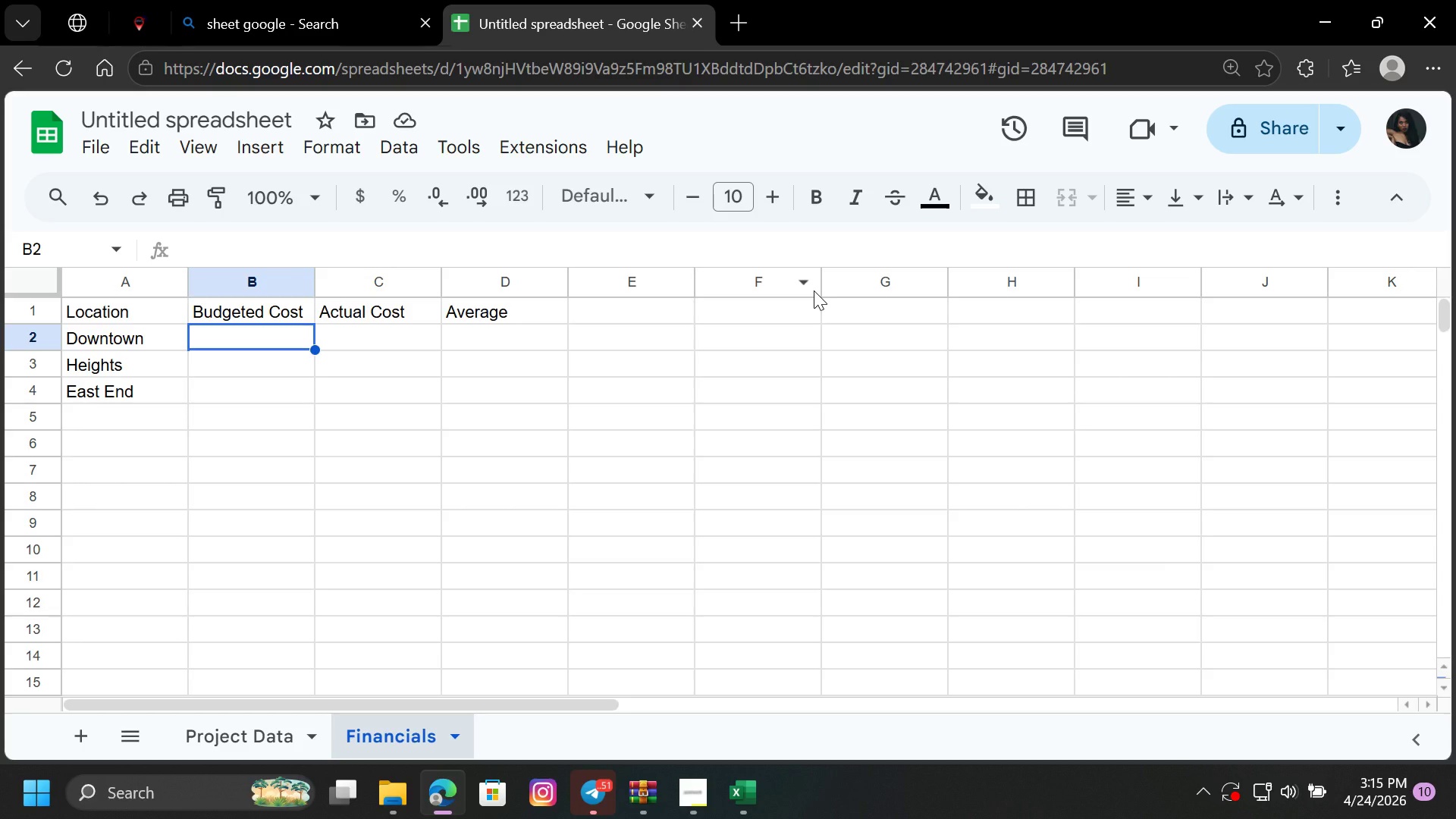 
key(Equal)
 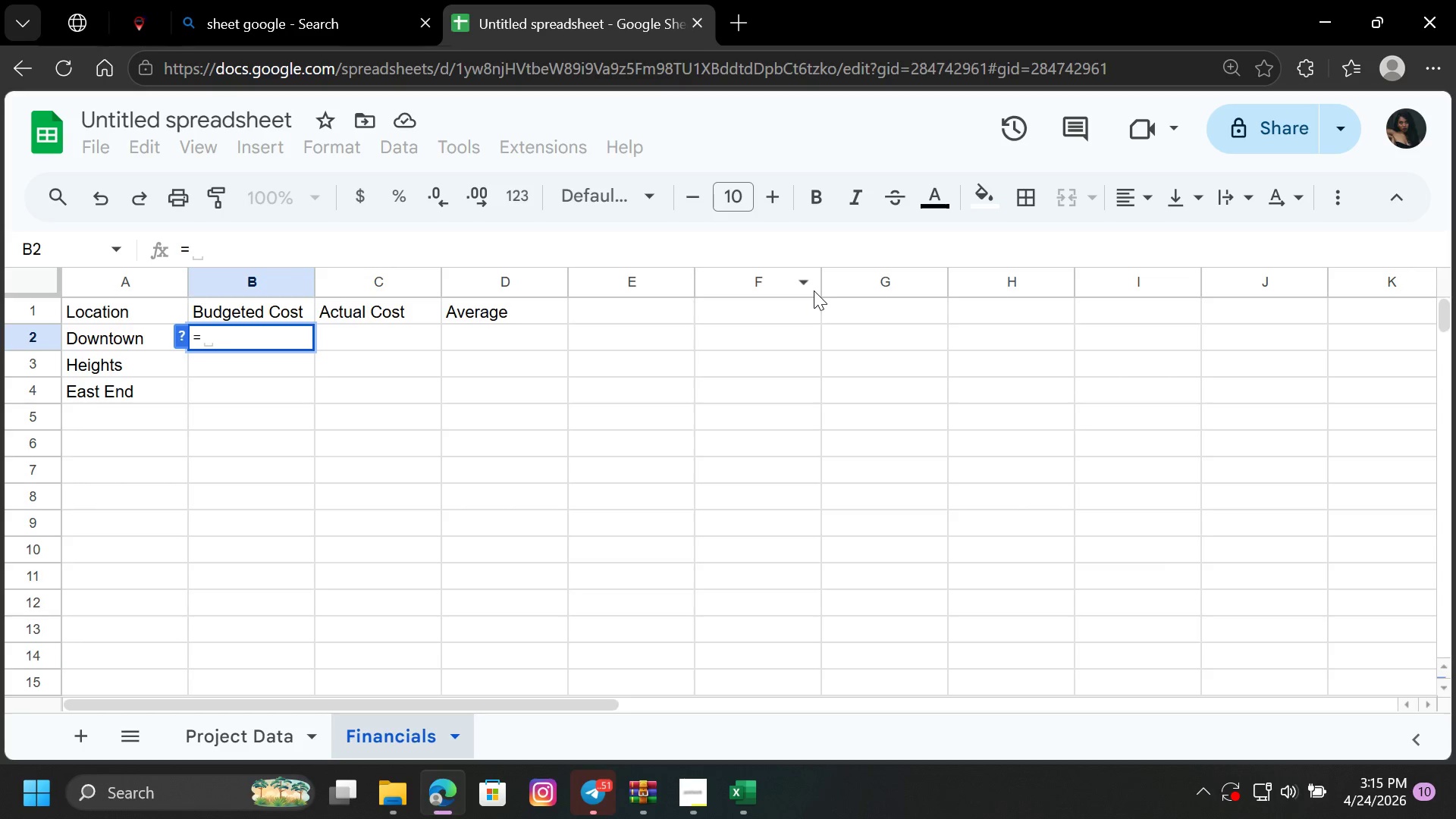 
key(X)
 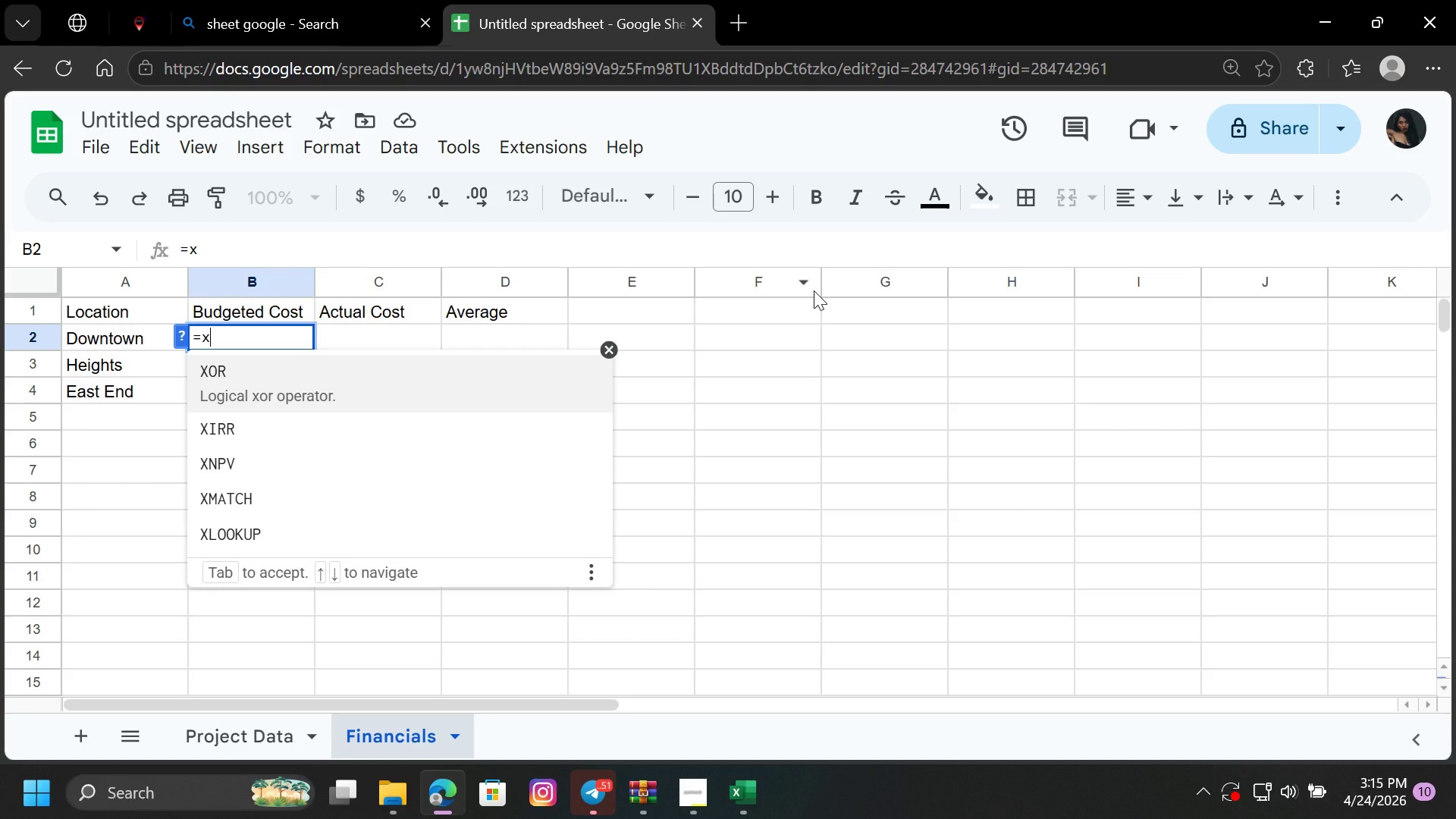 
key(ArrowDown)
 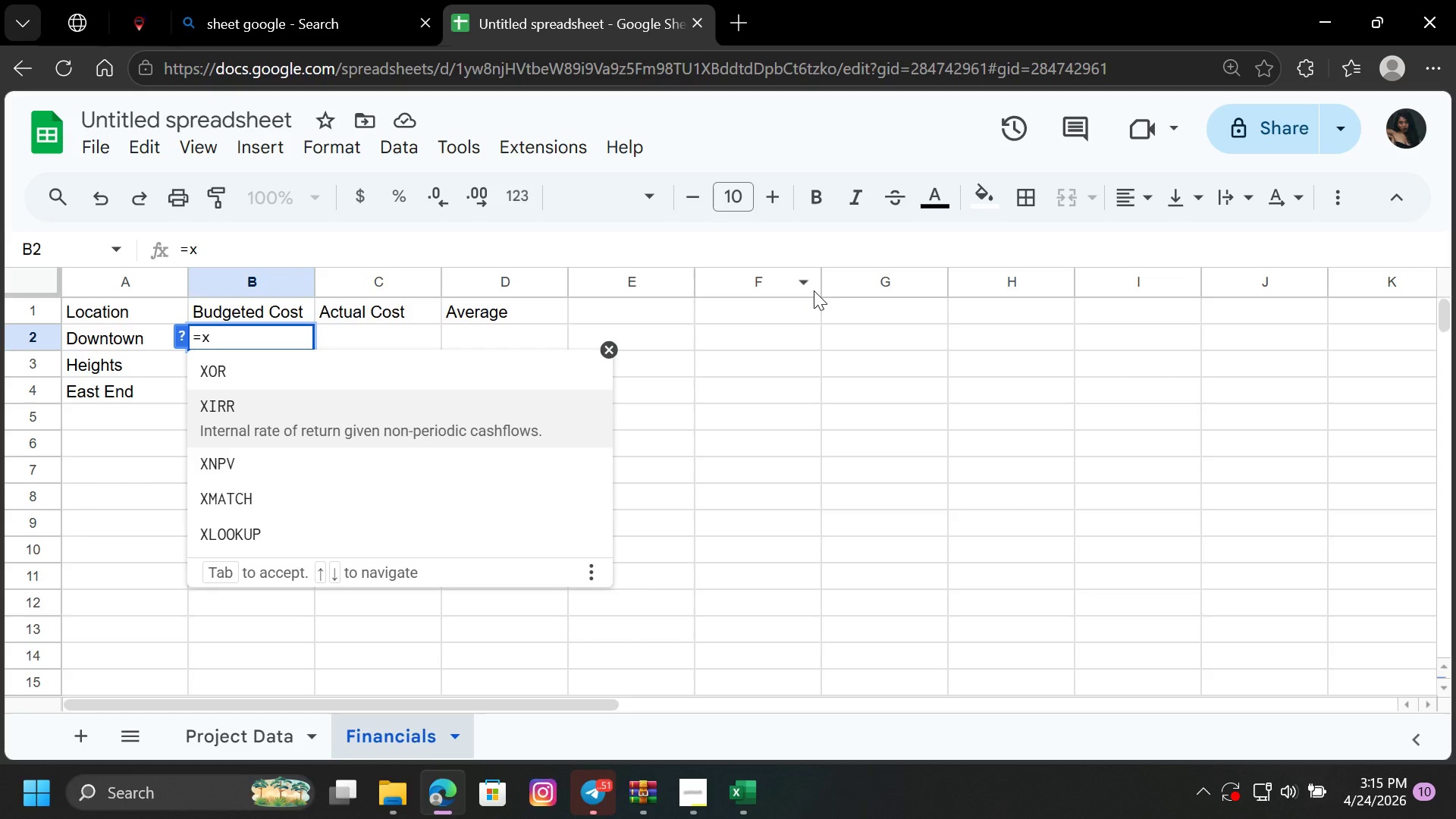 
key(ArrowDown)
 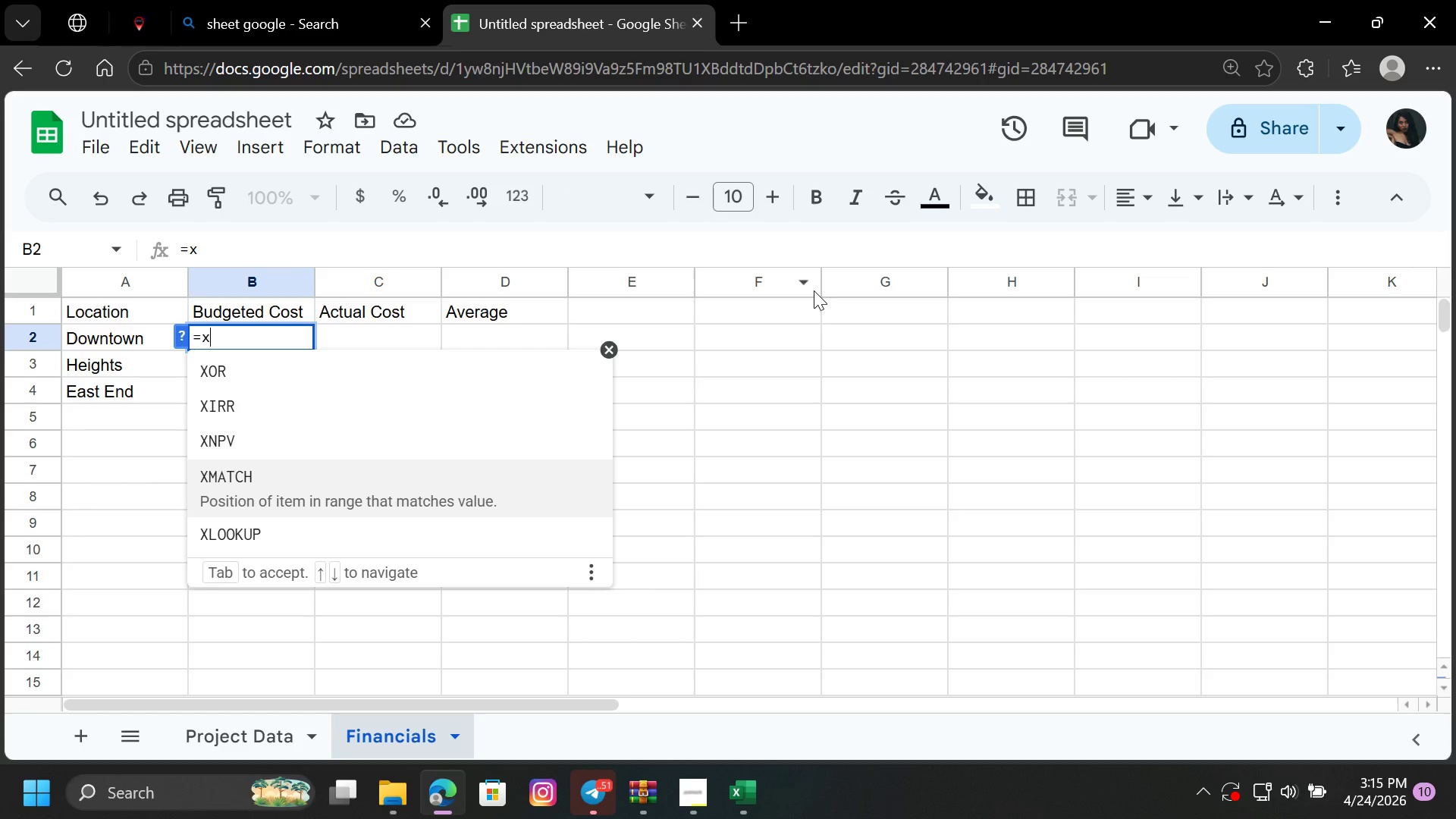 
key(ArrowDown)
 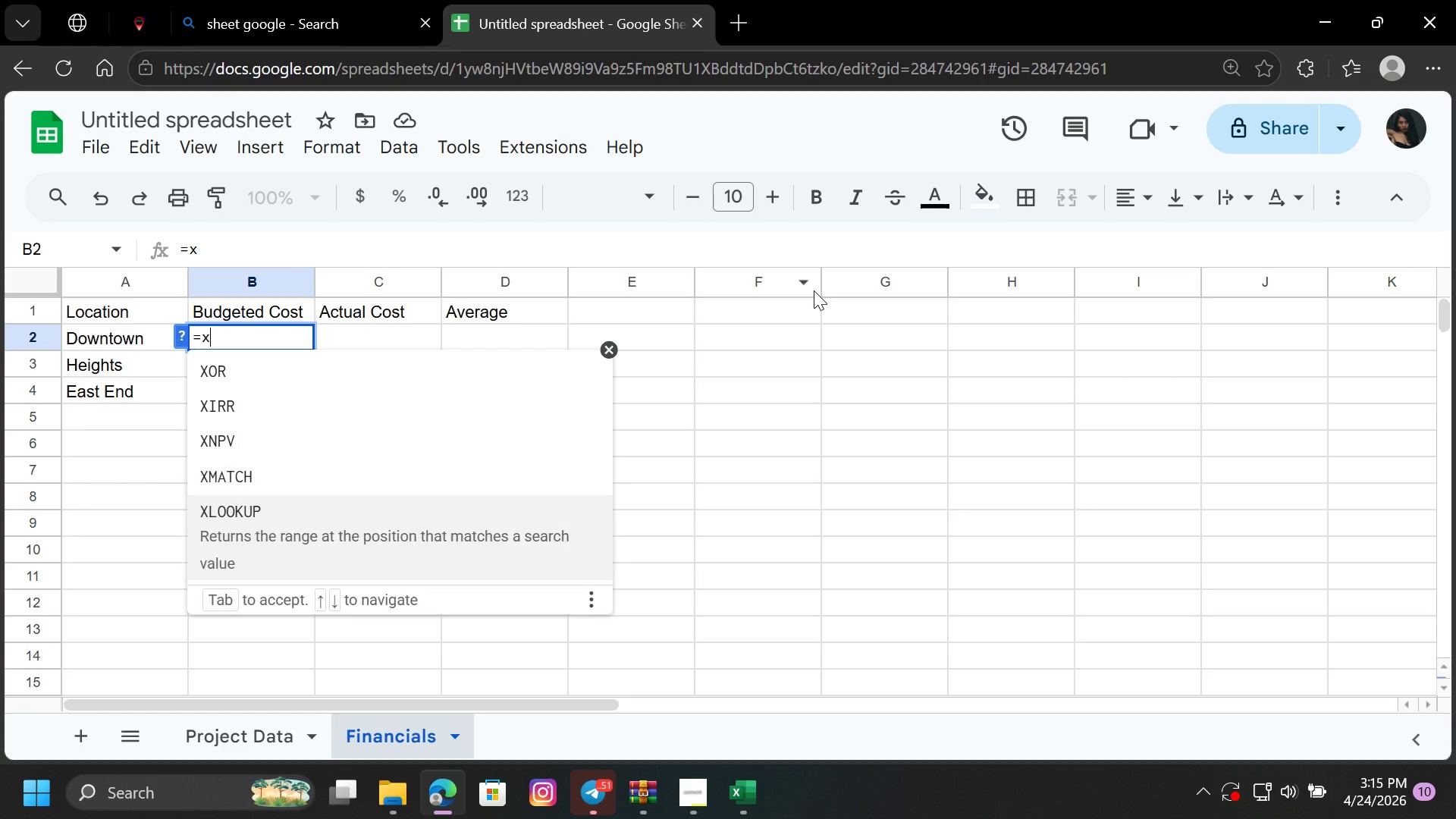 
key(ArrowDown)
 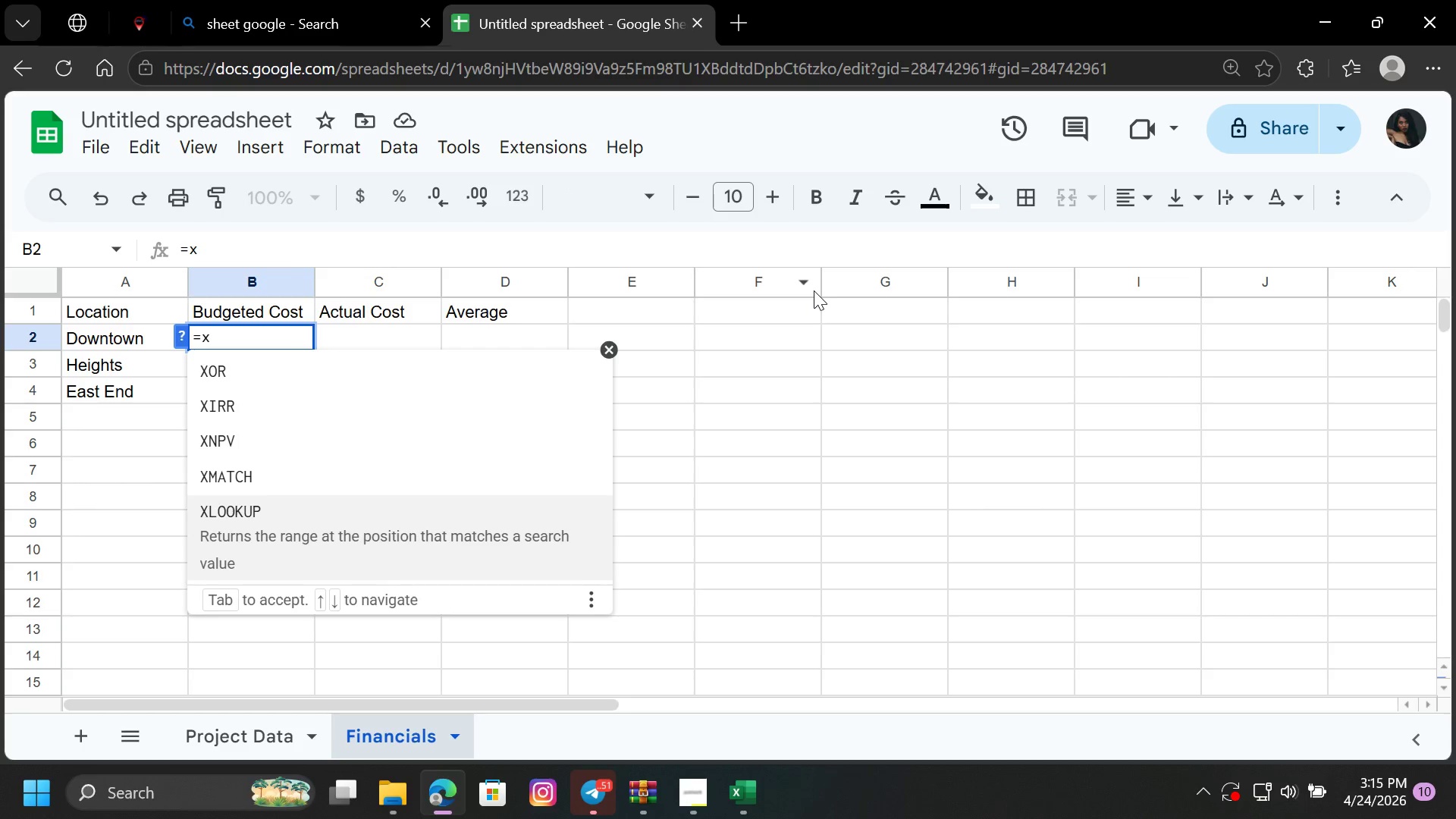 
key(Enter)
 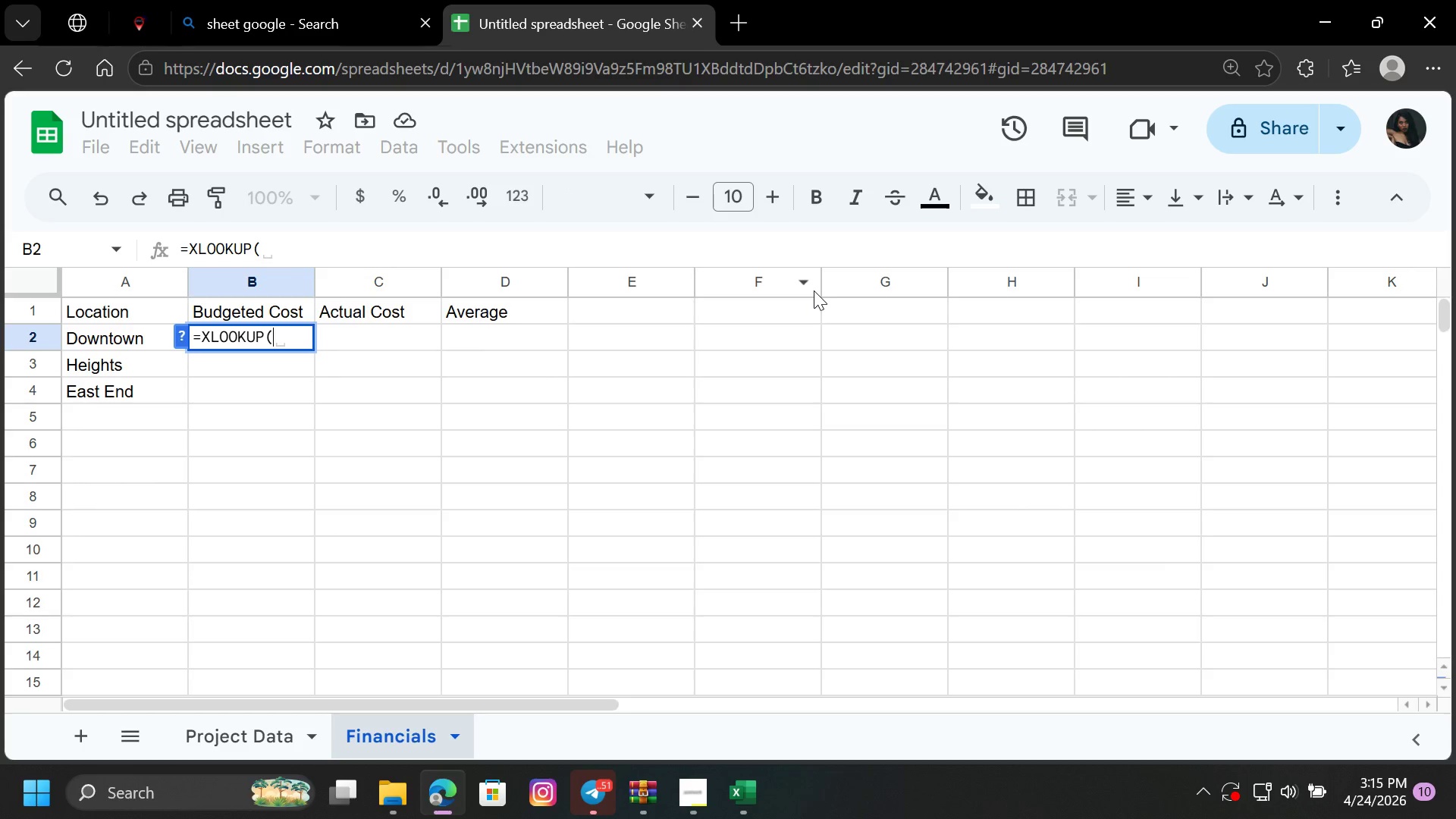 
type(()
key(Backspace)
type(A2,)
 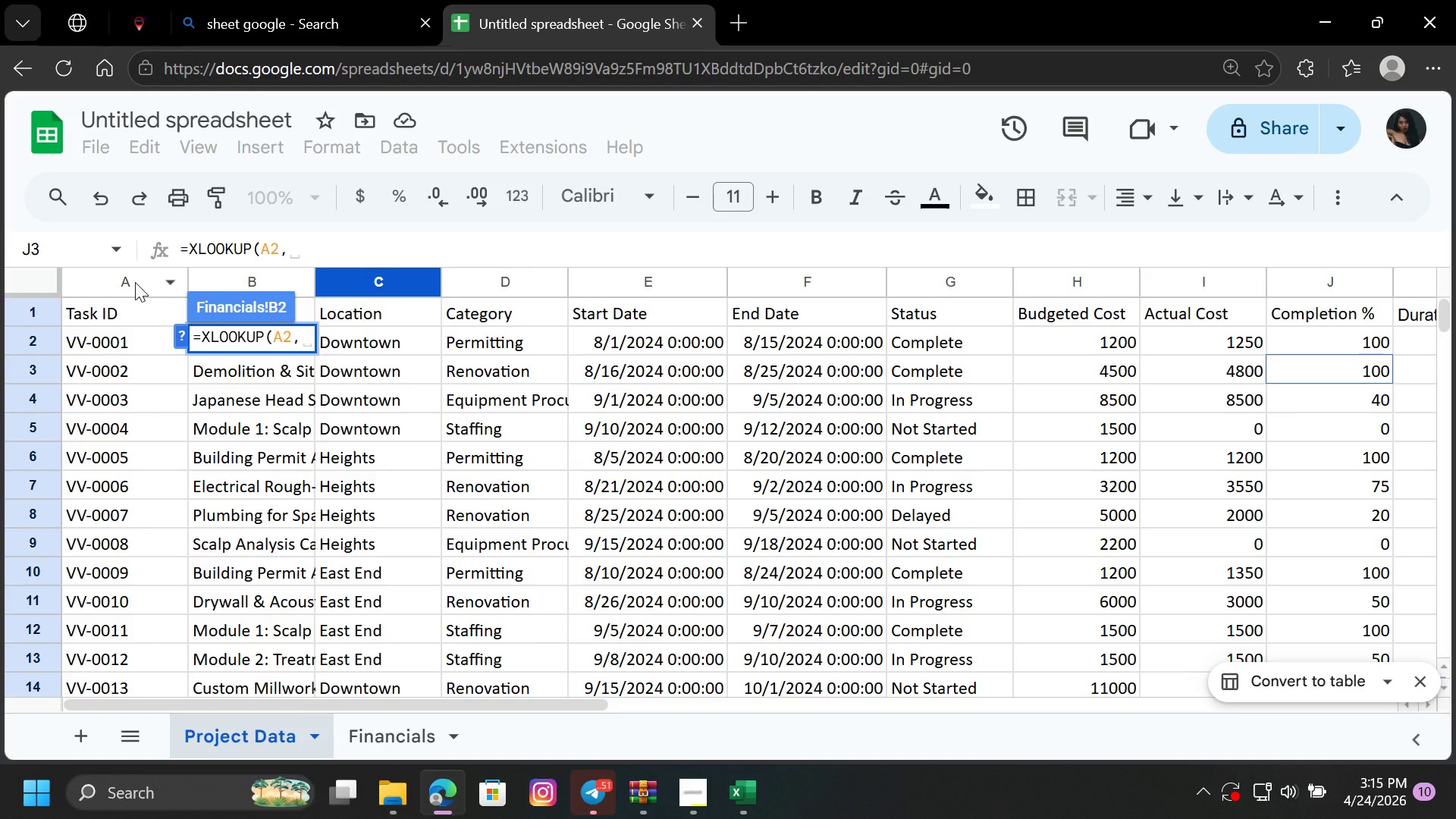 
wait(14.14)
 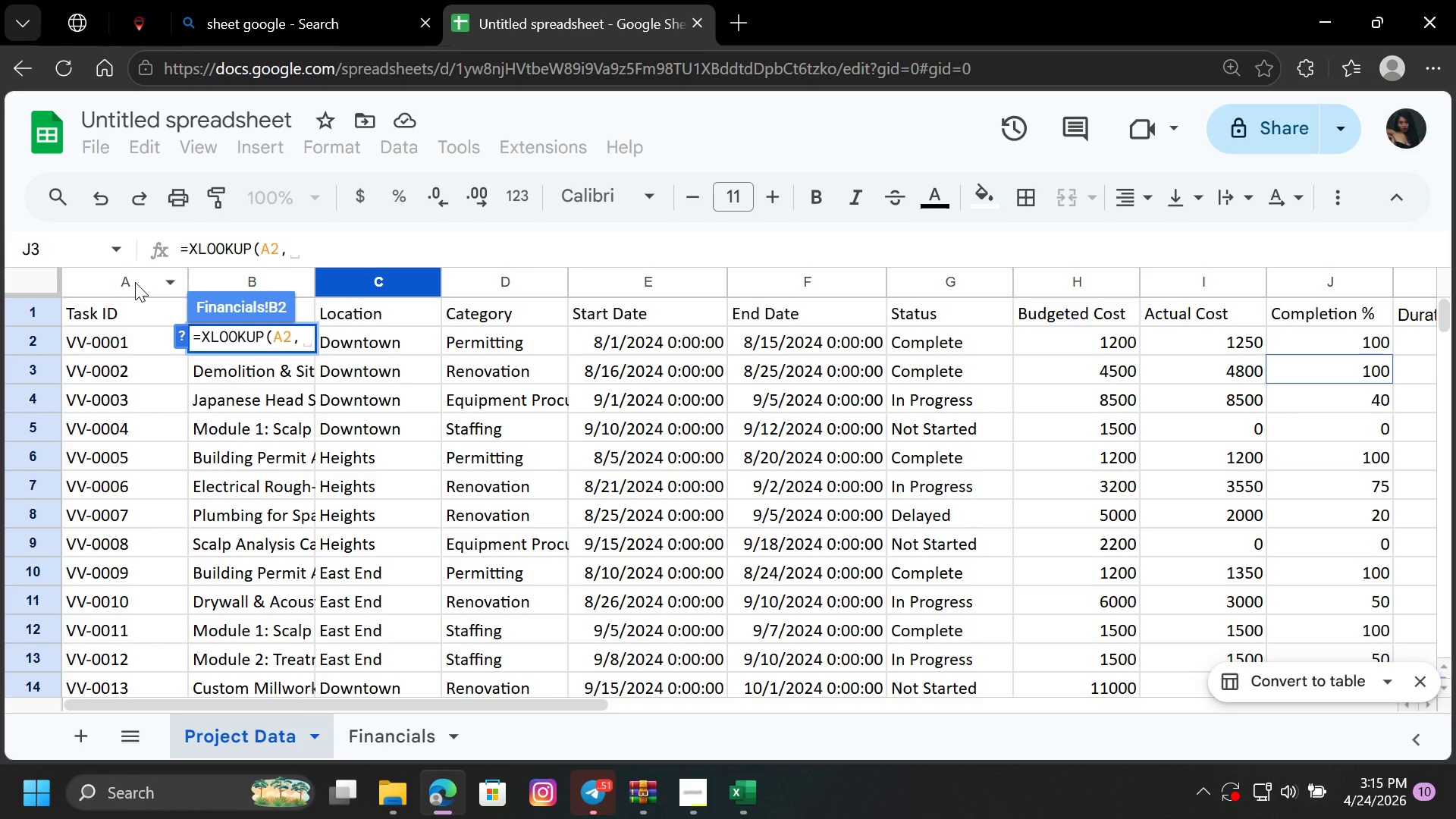 
left_click([346, 276])
 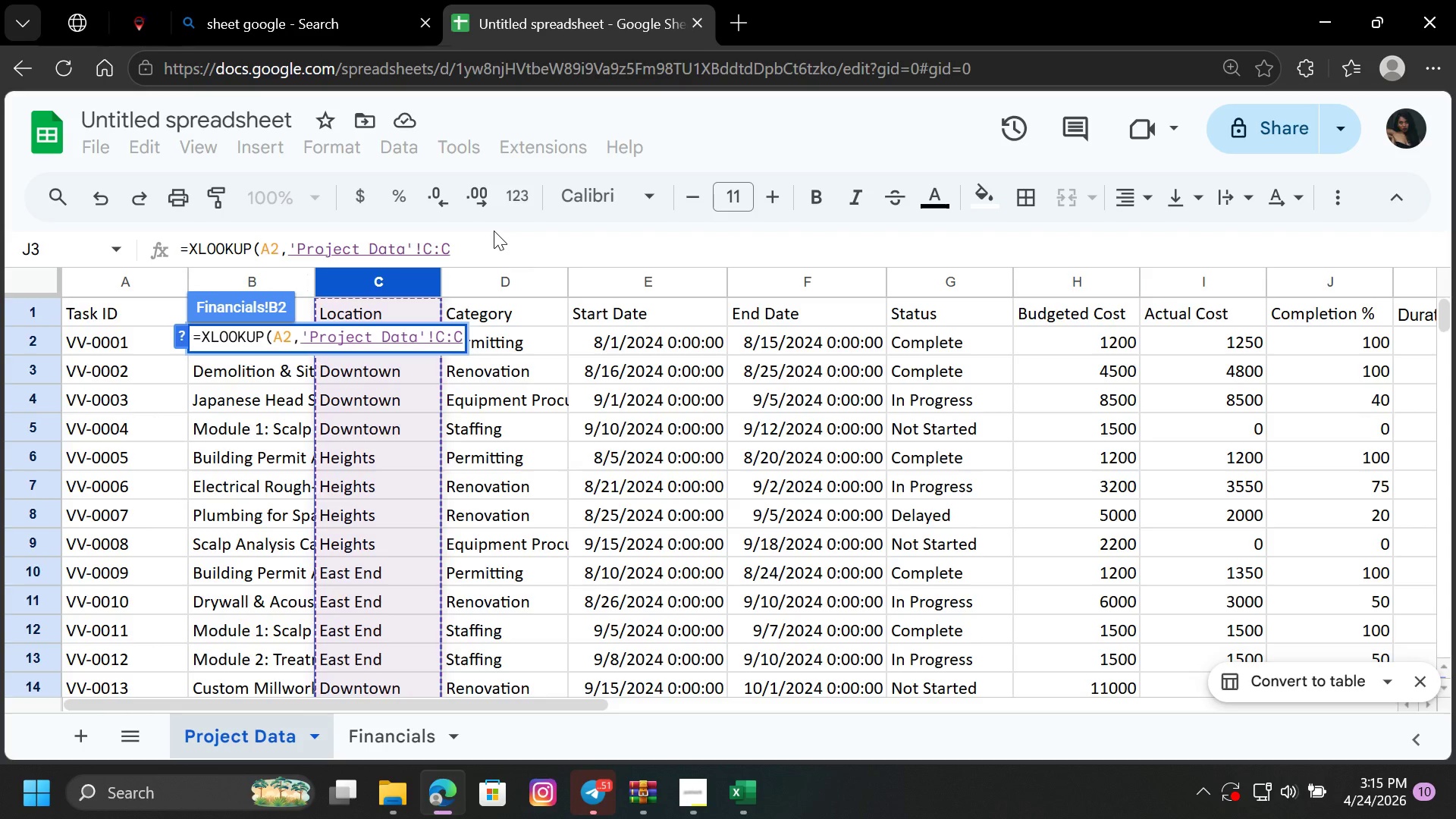 
wait(11.06)
 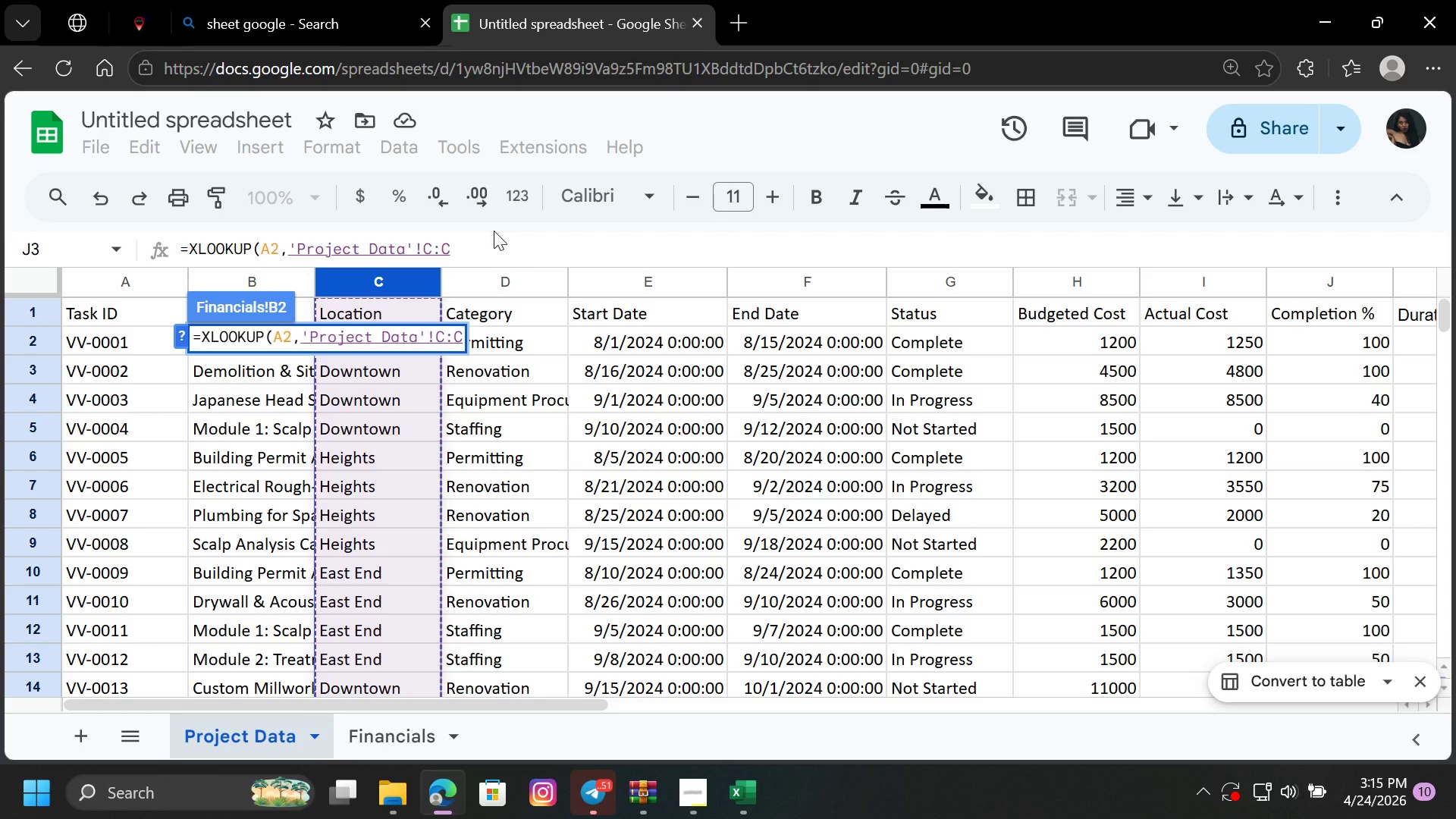 
left_click([422, 253])
 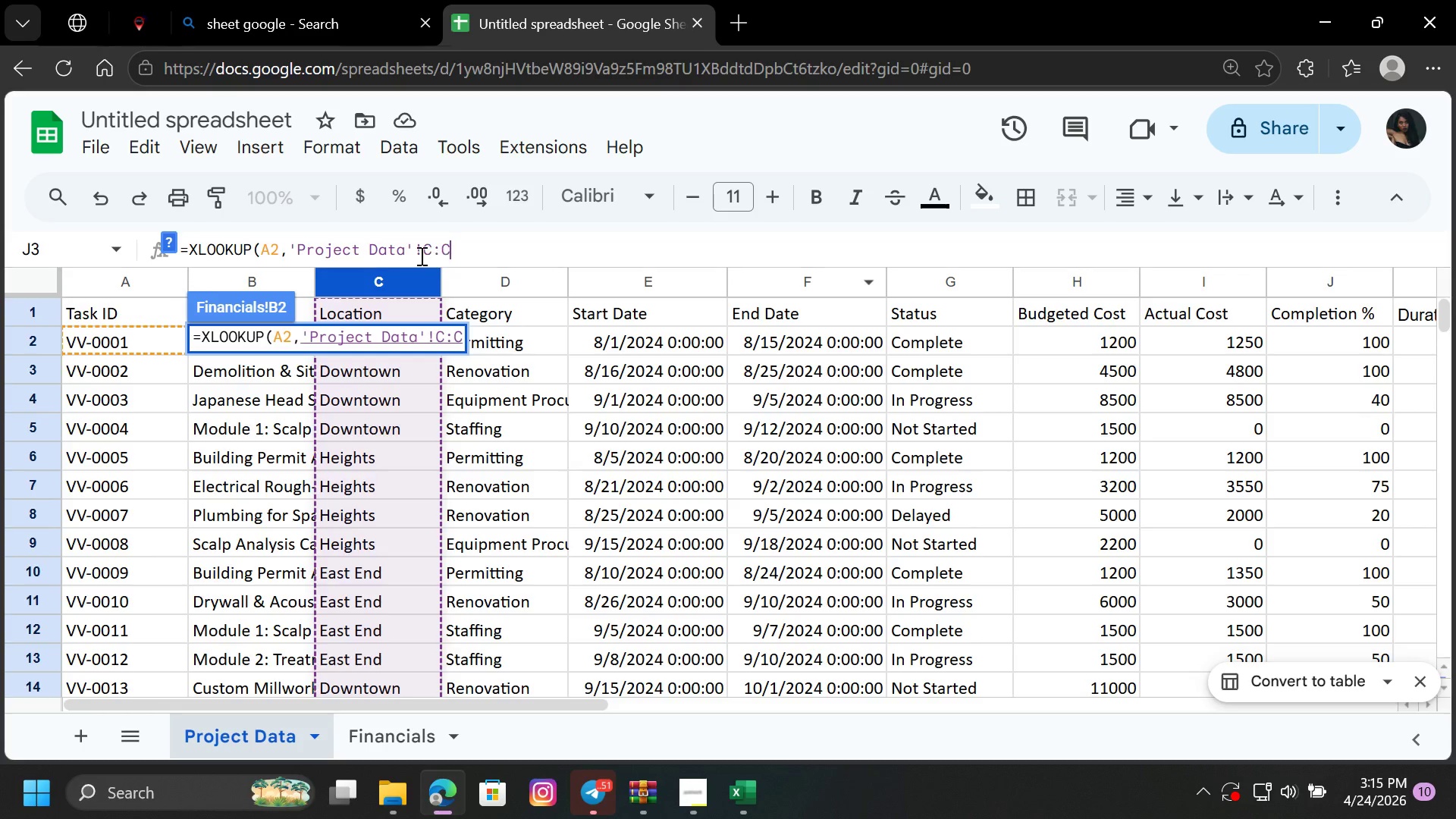 
left_click([422, 255])
 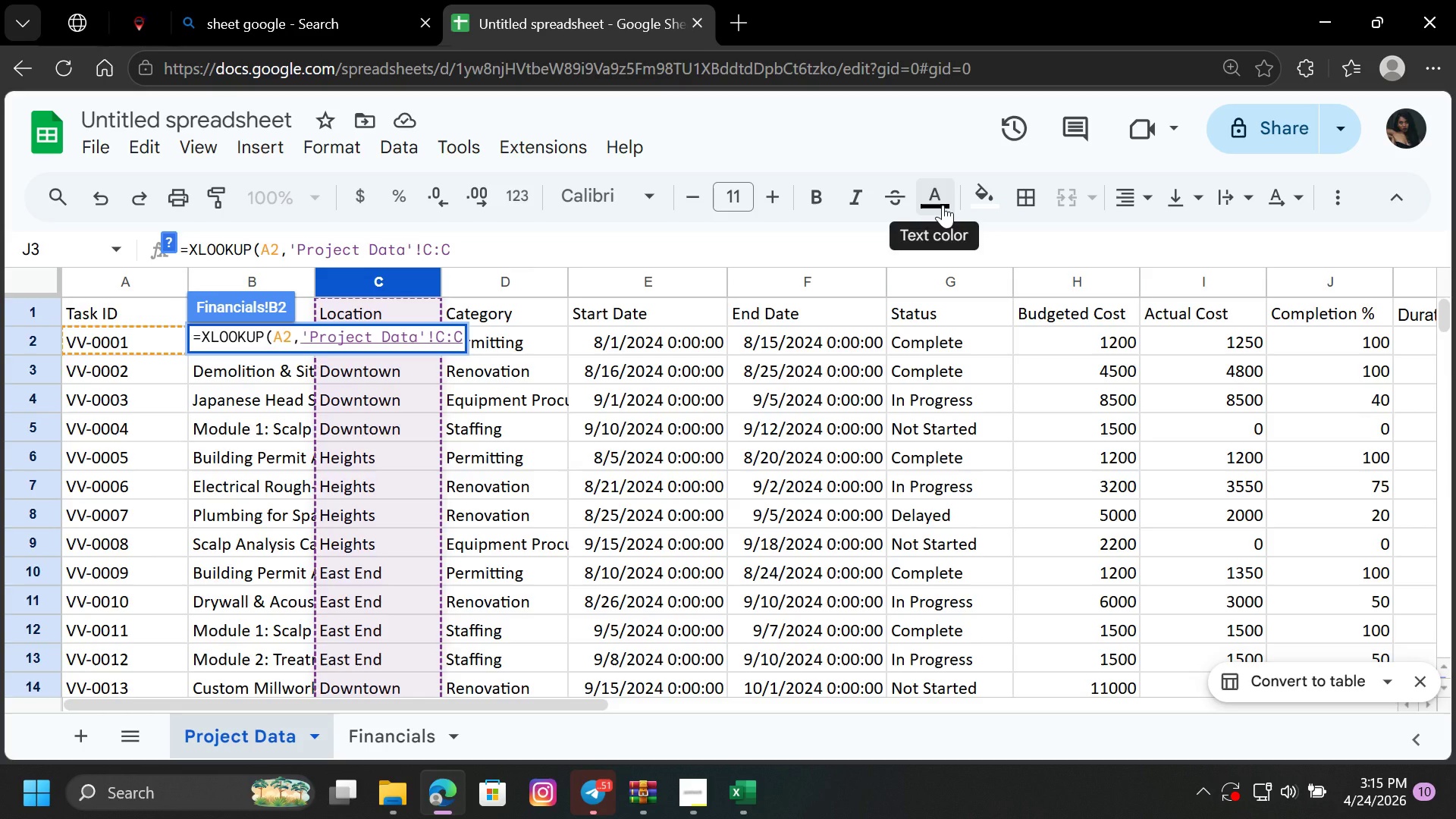 
key(Shift+4)
 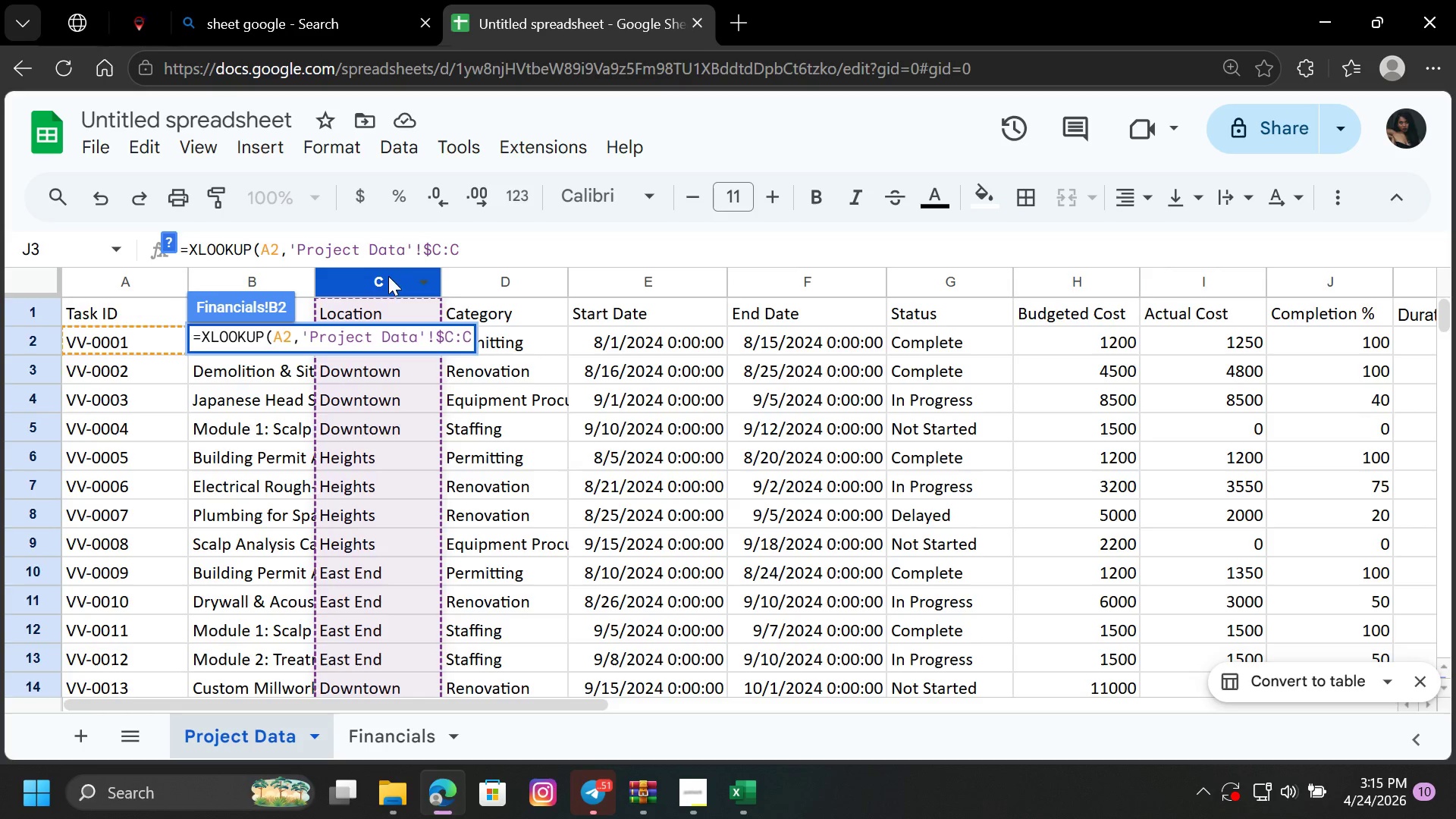 
left_click([446, 253])
 